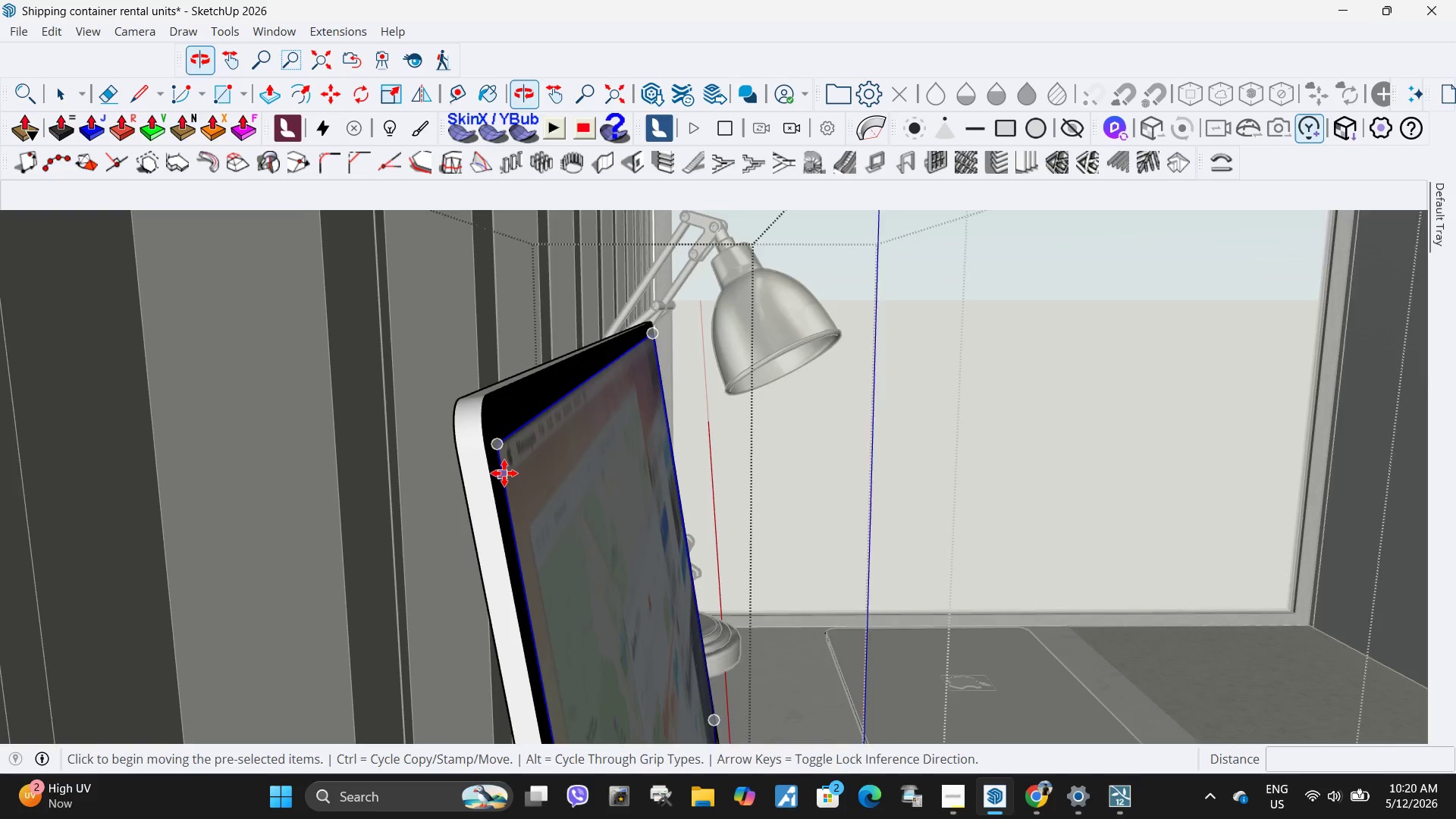 
scroll: coordinate [494, 432], scroll_direction: up, amount: 6.0
 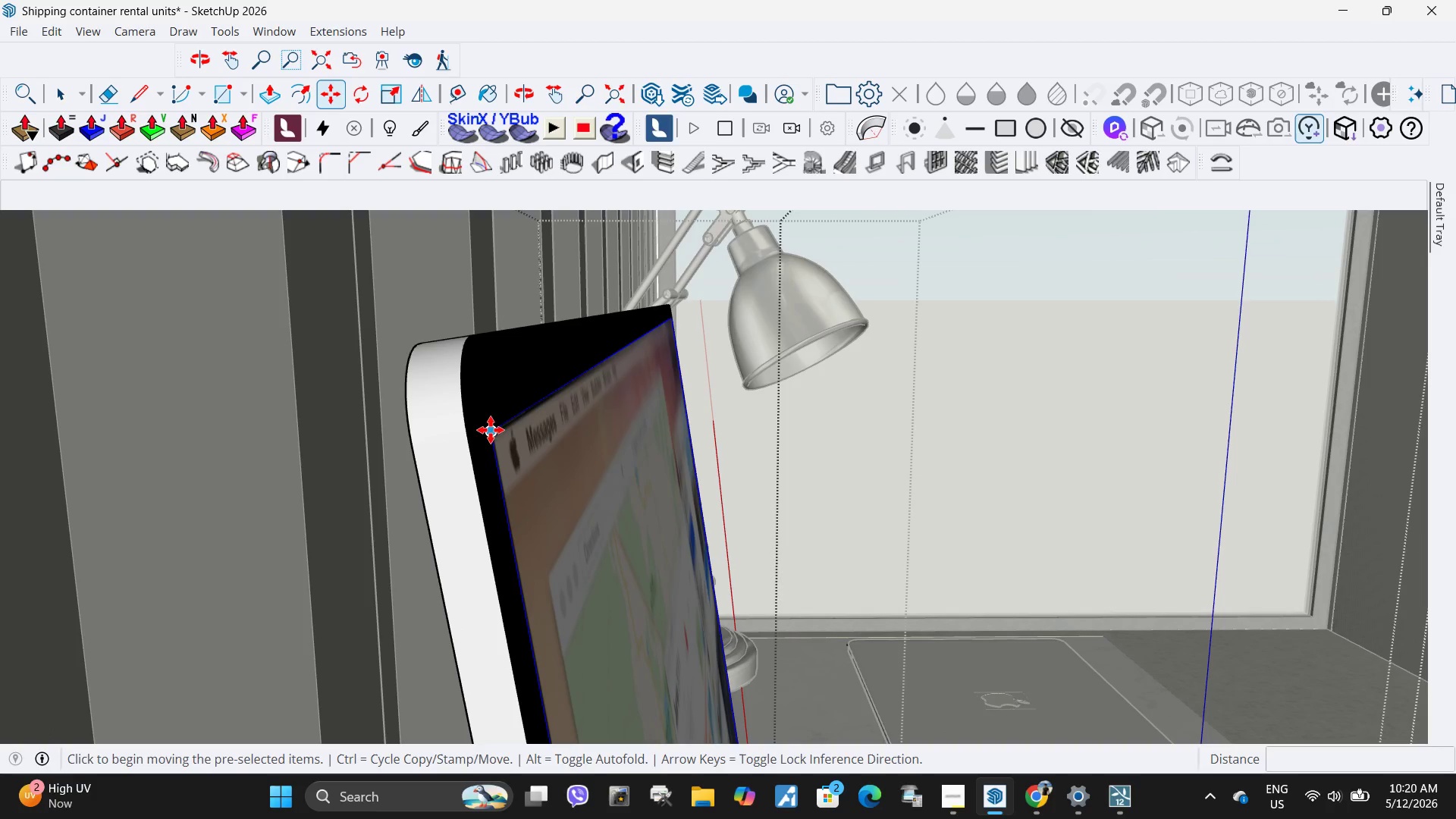 
left_click([491, 431])
 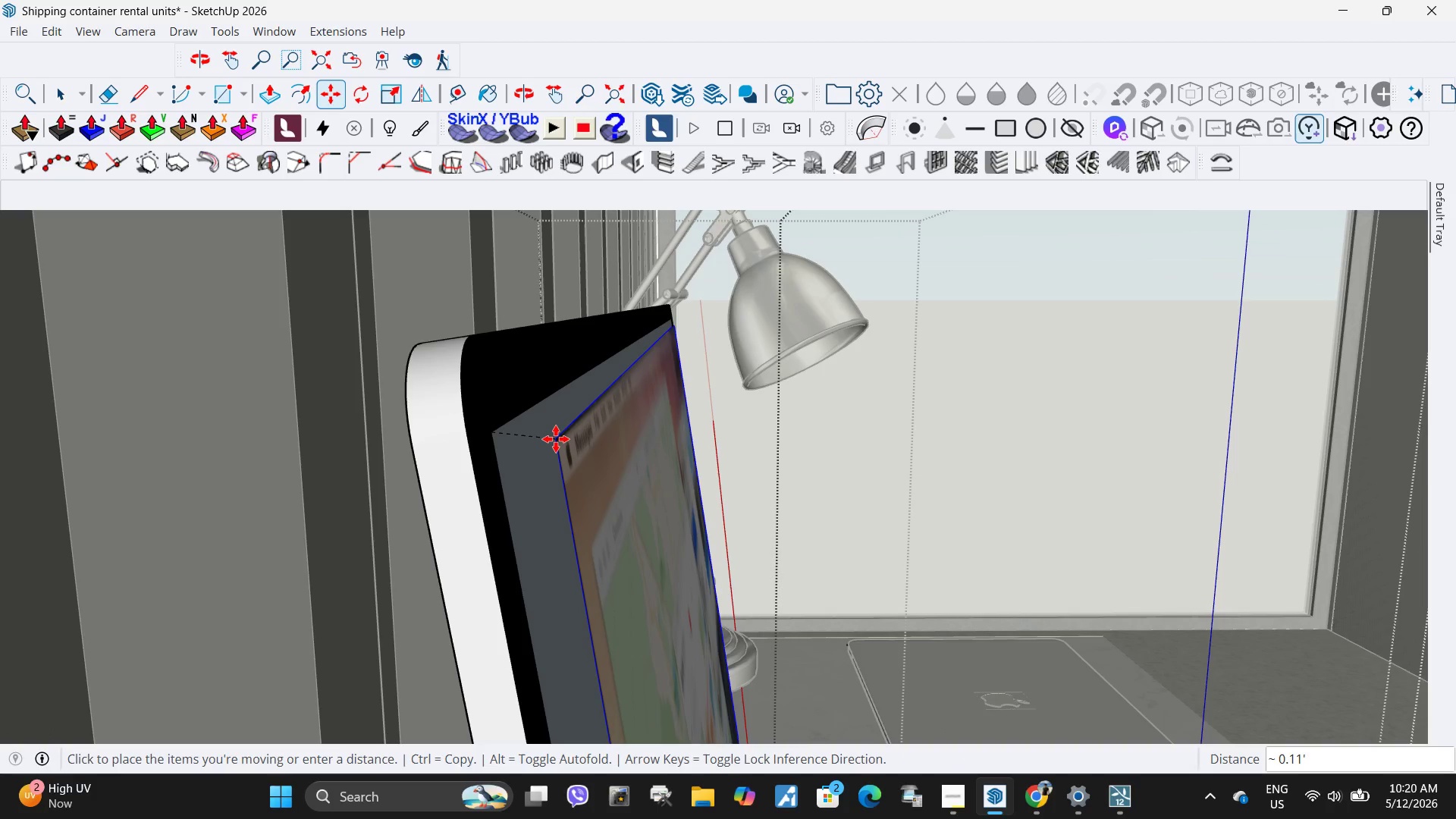 
key(Escape)
 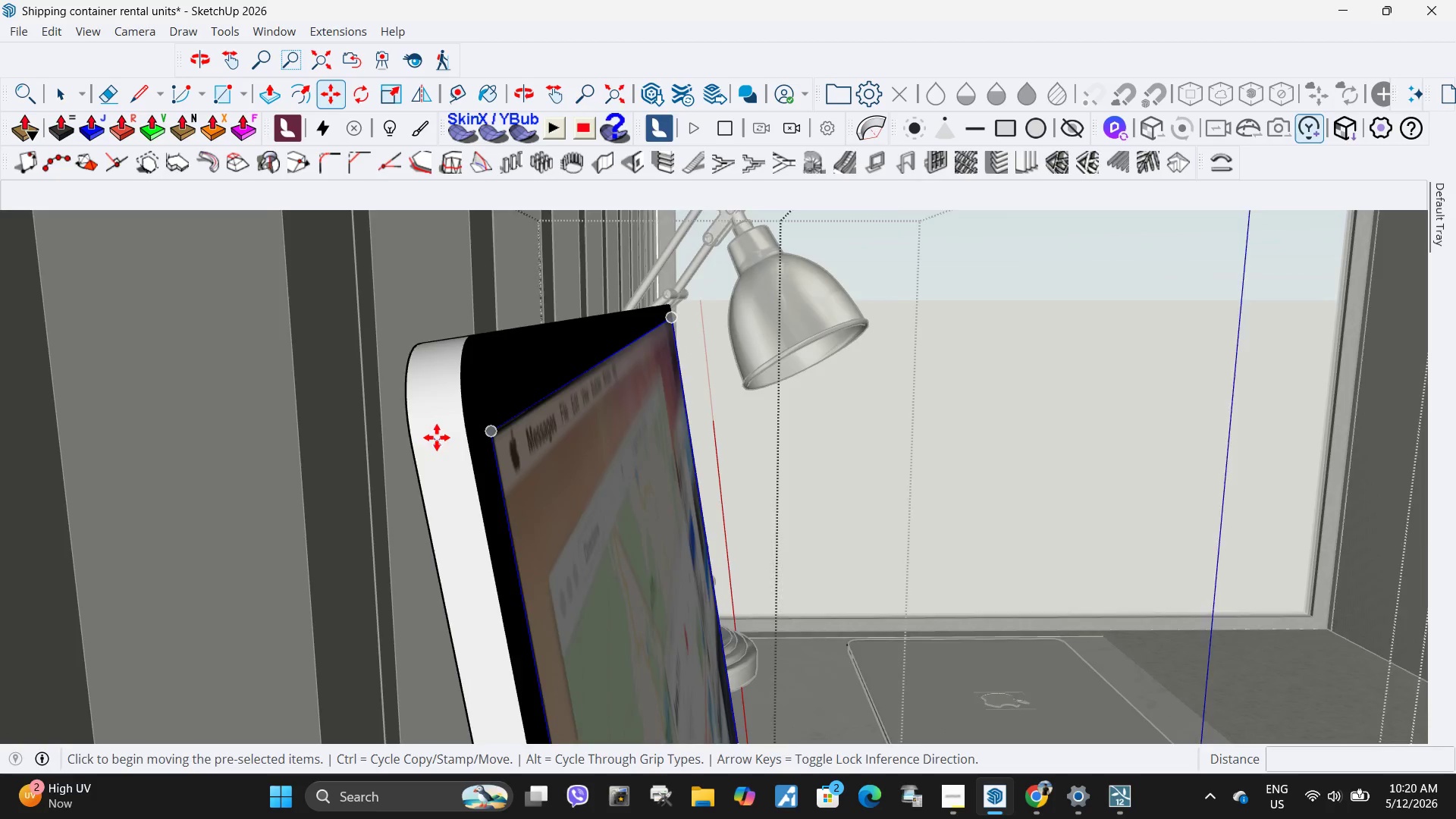 
scroll: coordinate [473, 436], scroll_direction: up, amount: 5.0
 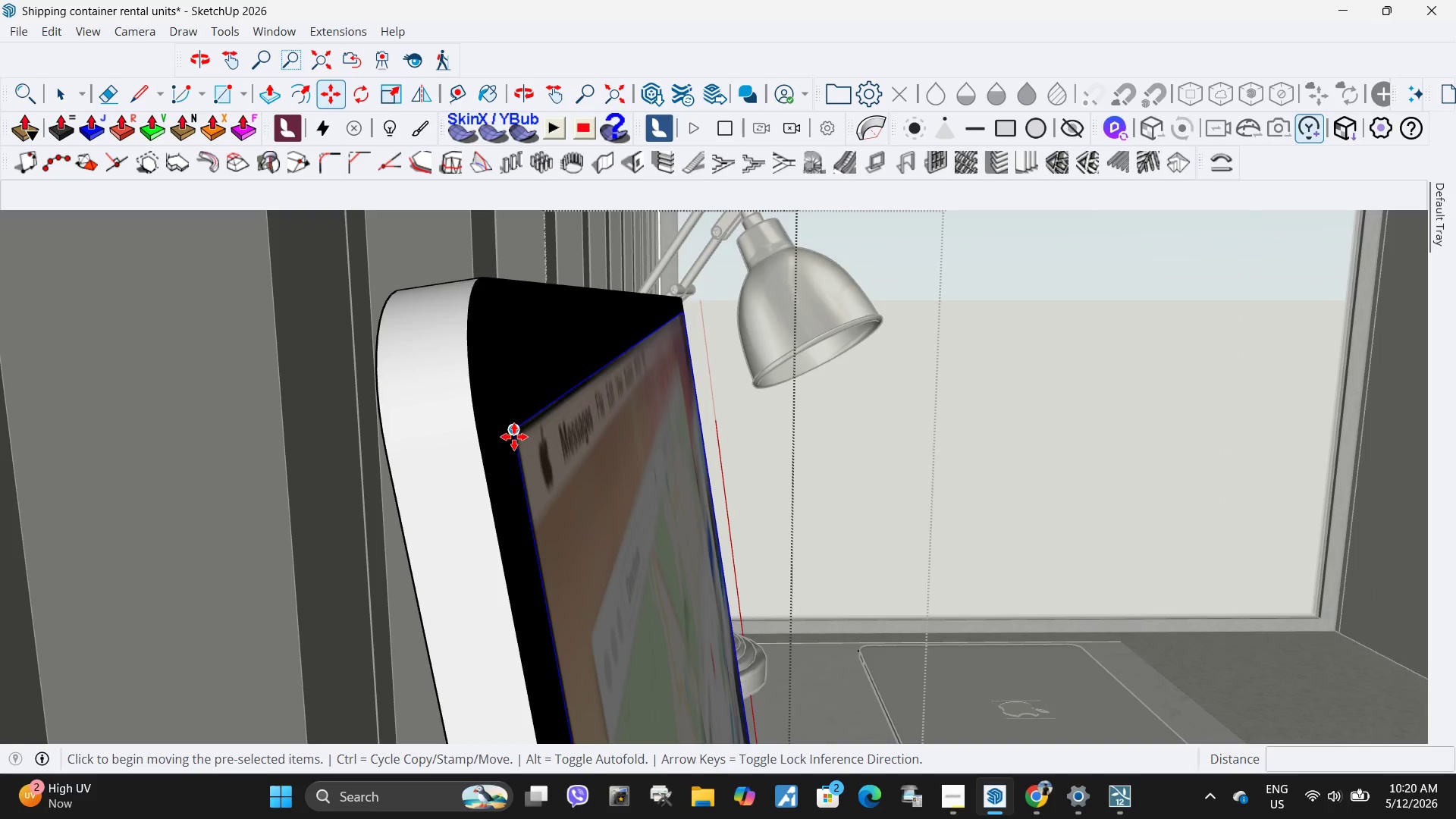 
left_click([514, 437])
 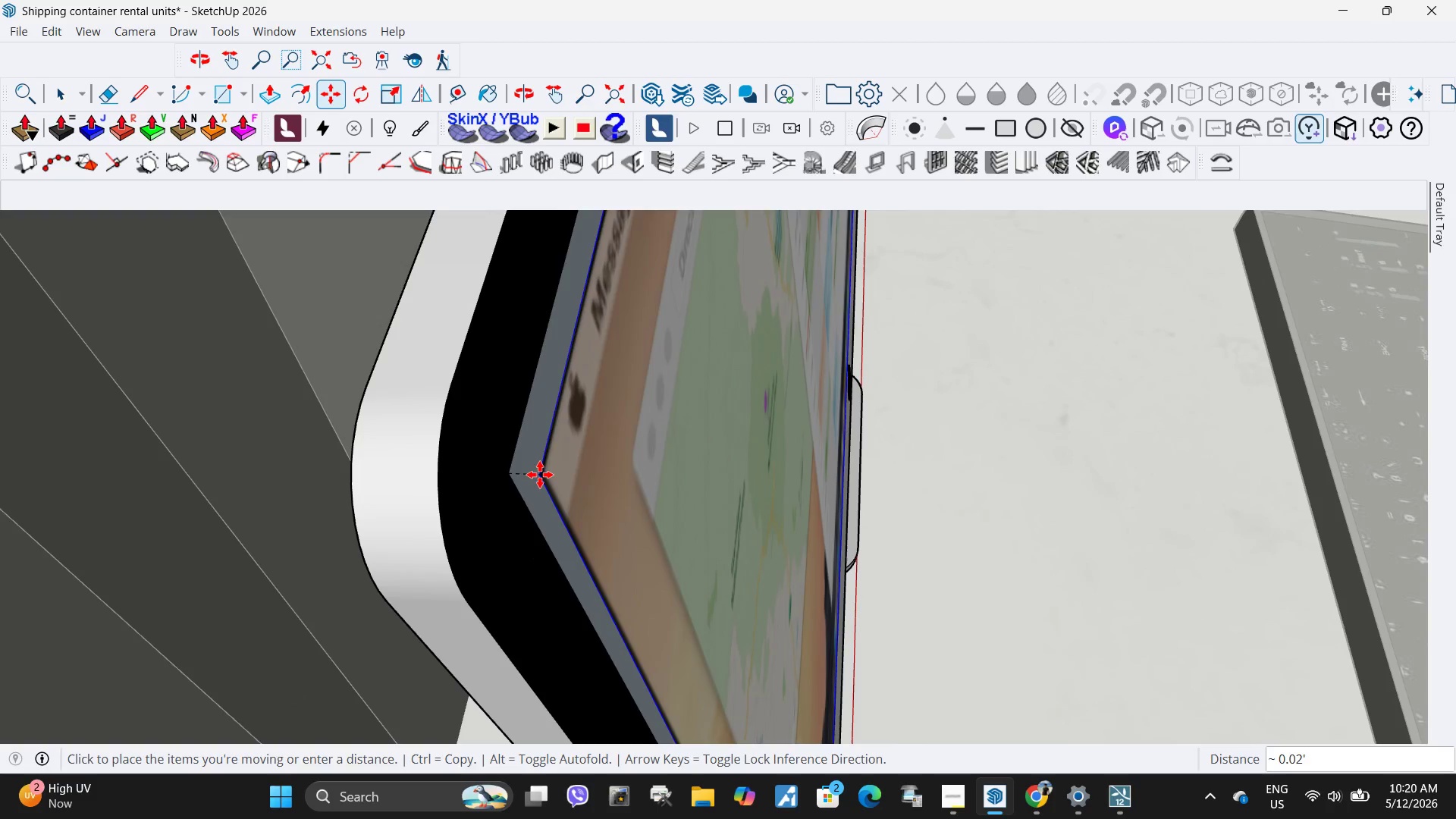 
left_click([536, 477])
 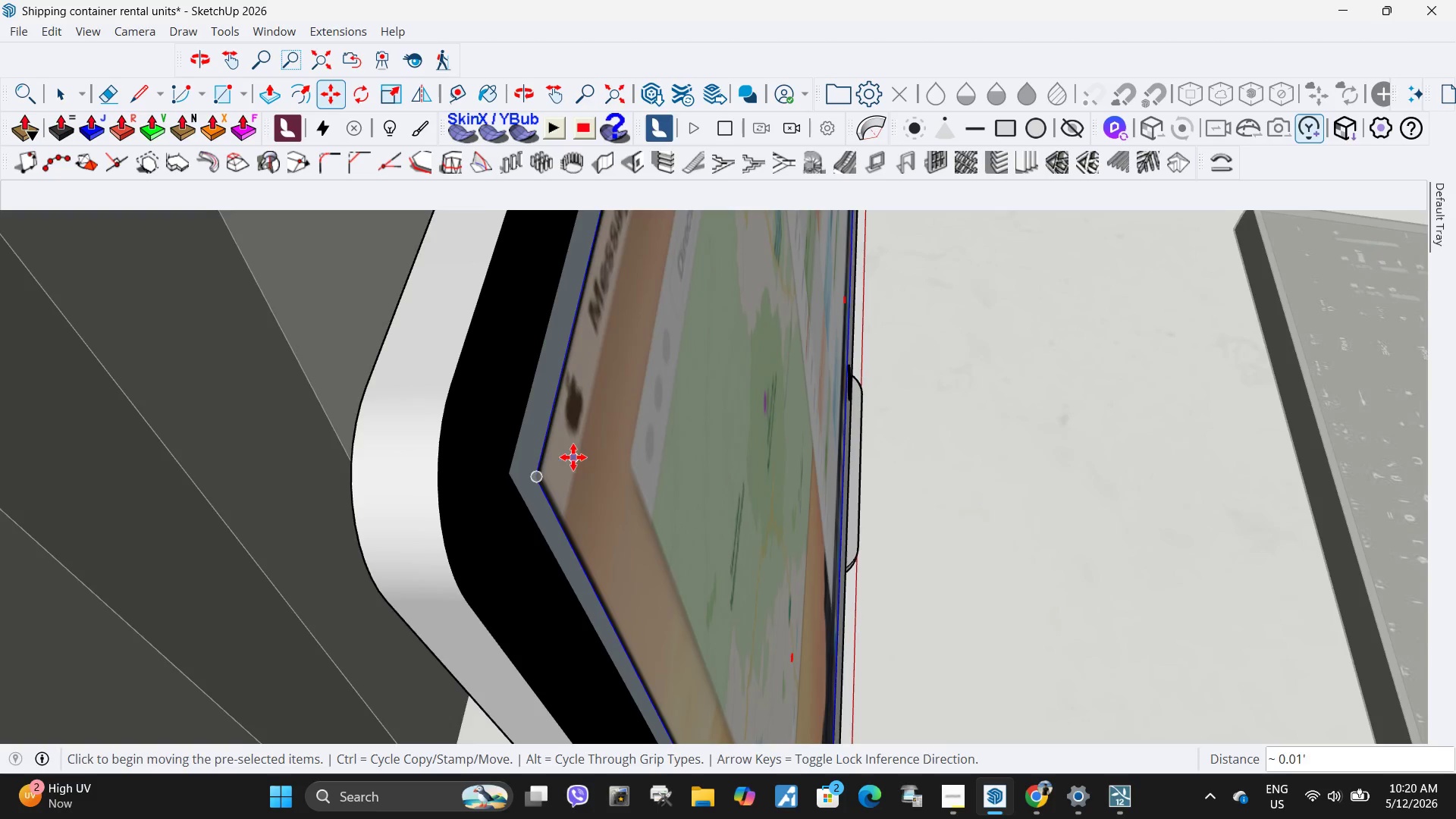 
scroll: coordinate [501, 492], scroll_direction: up, amount: 13.0
 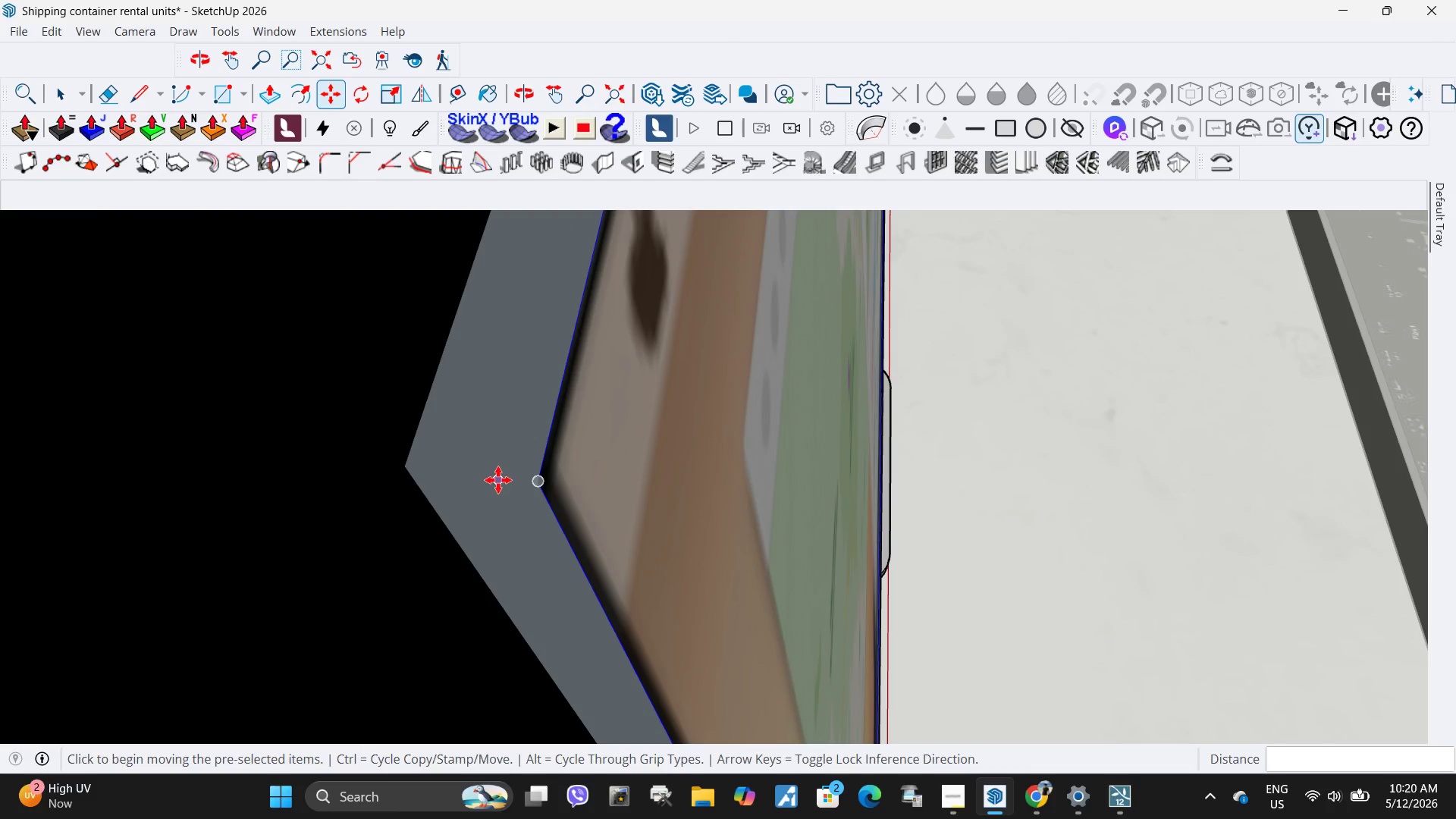 
key(L)
 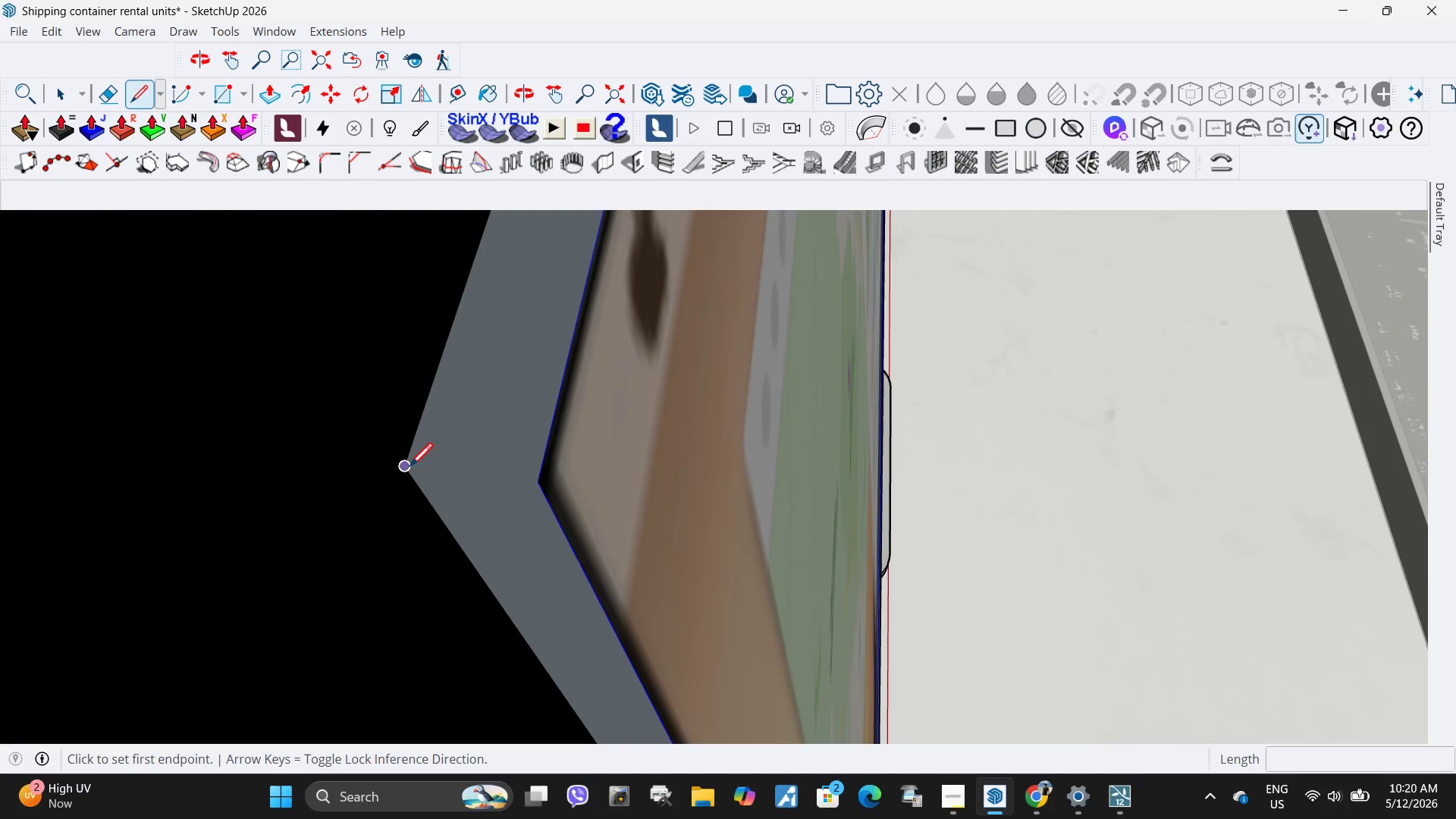 
left_click([406, 469])
 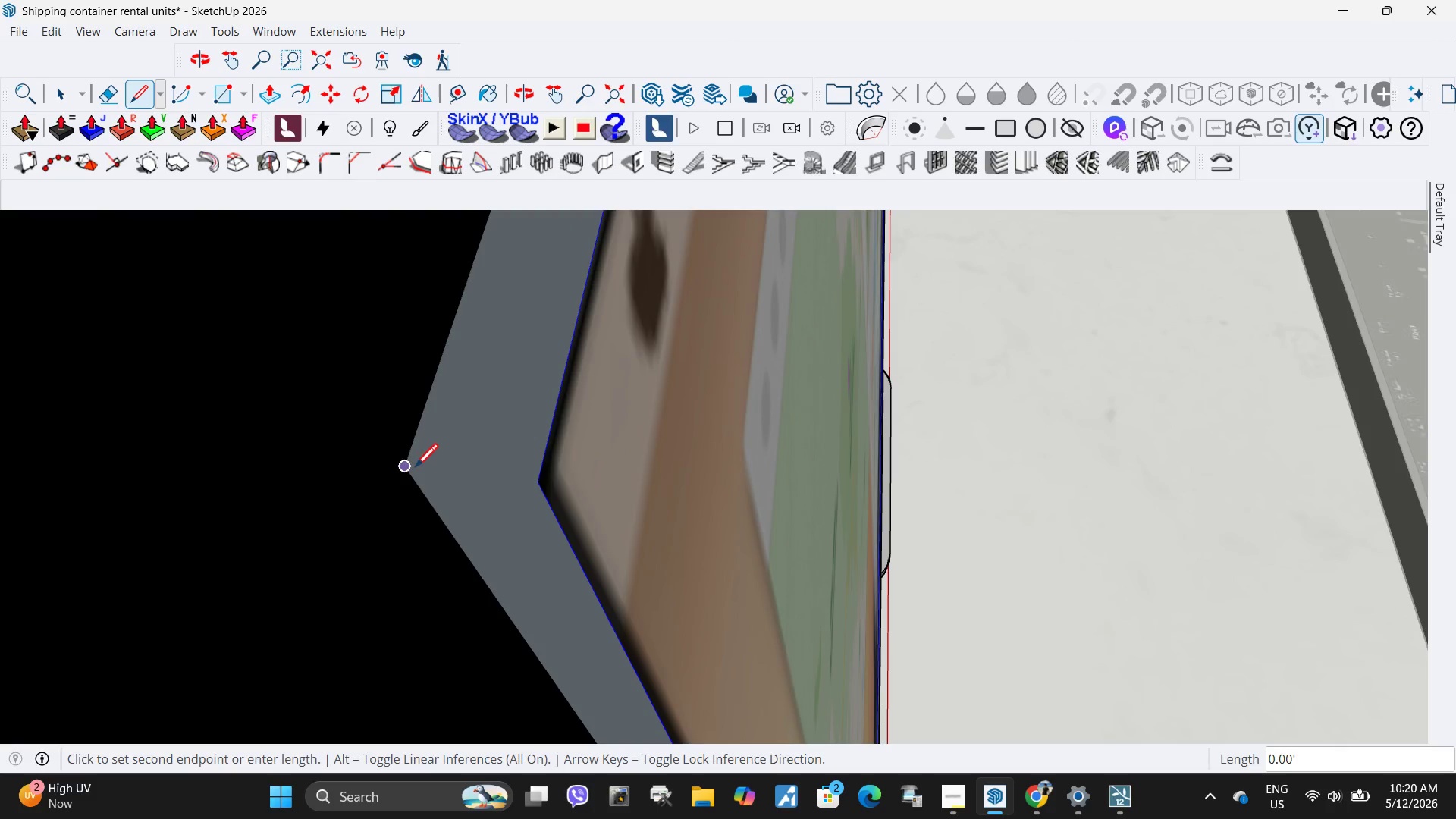 
left_click([407, 469])
 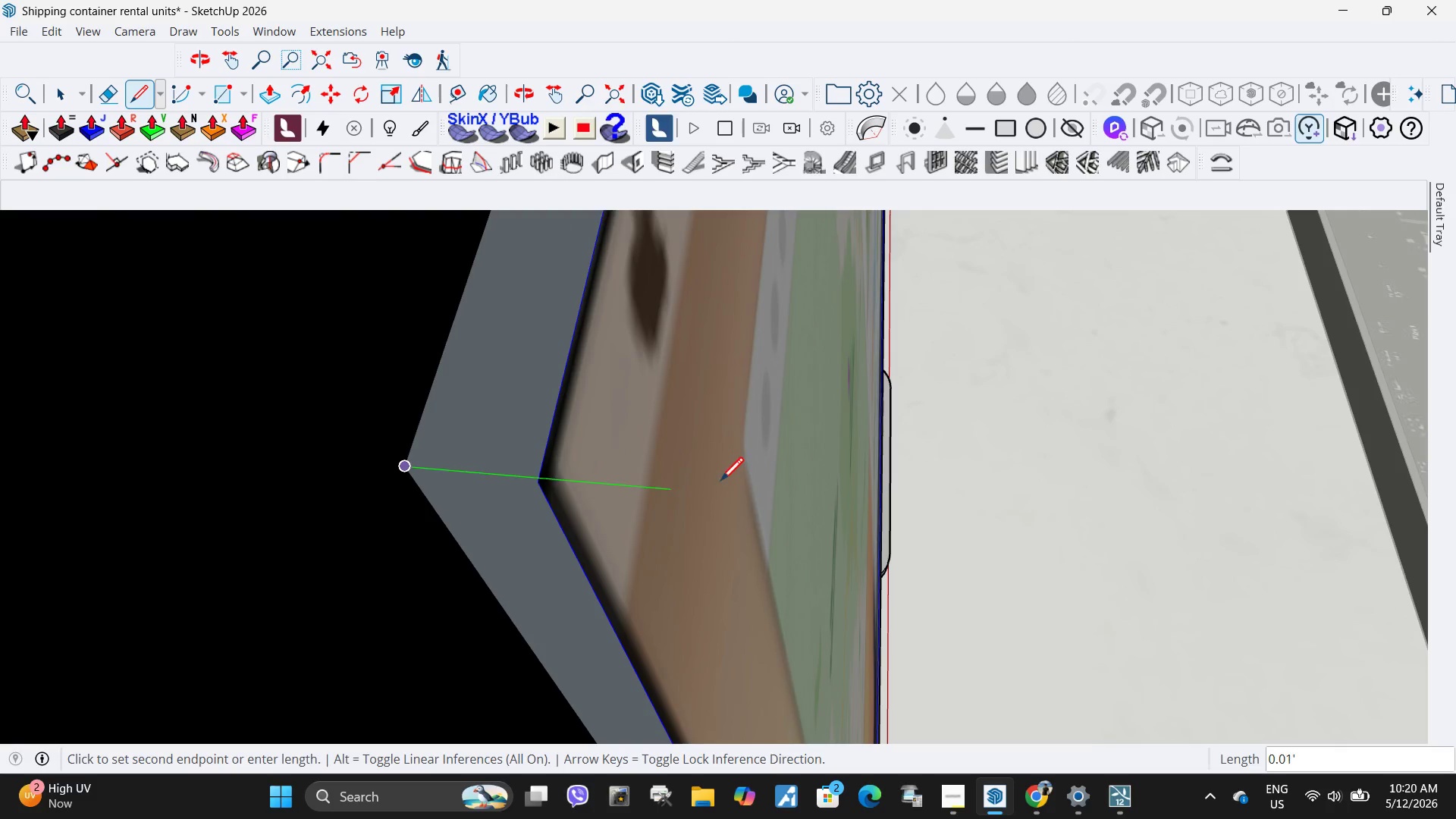 
left_click([714, 488])
 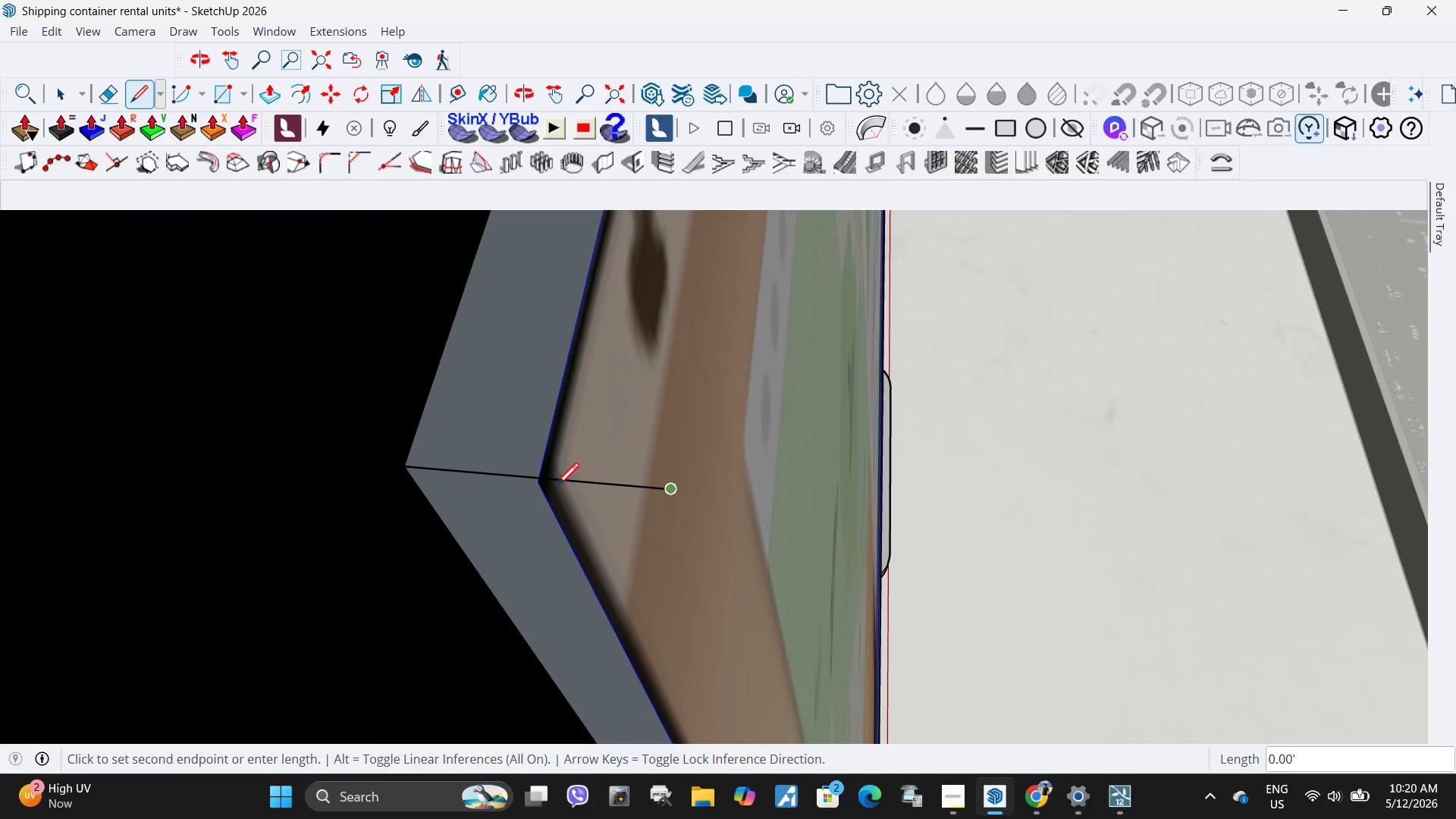 
key(Space)
 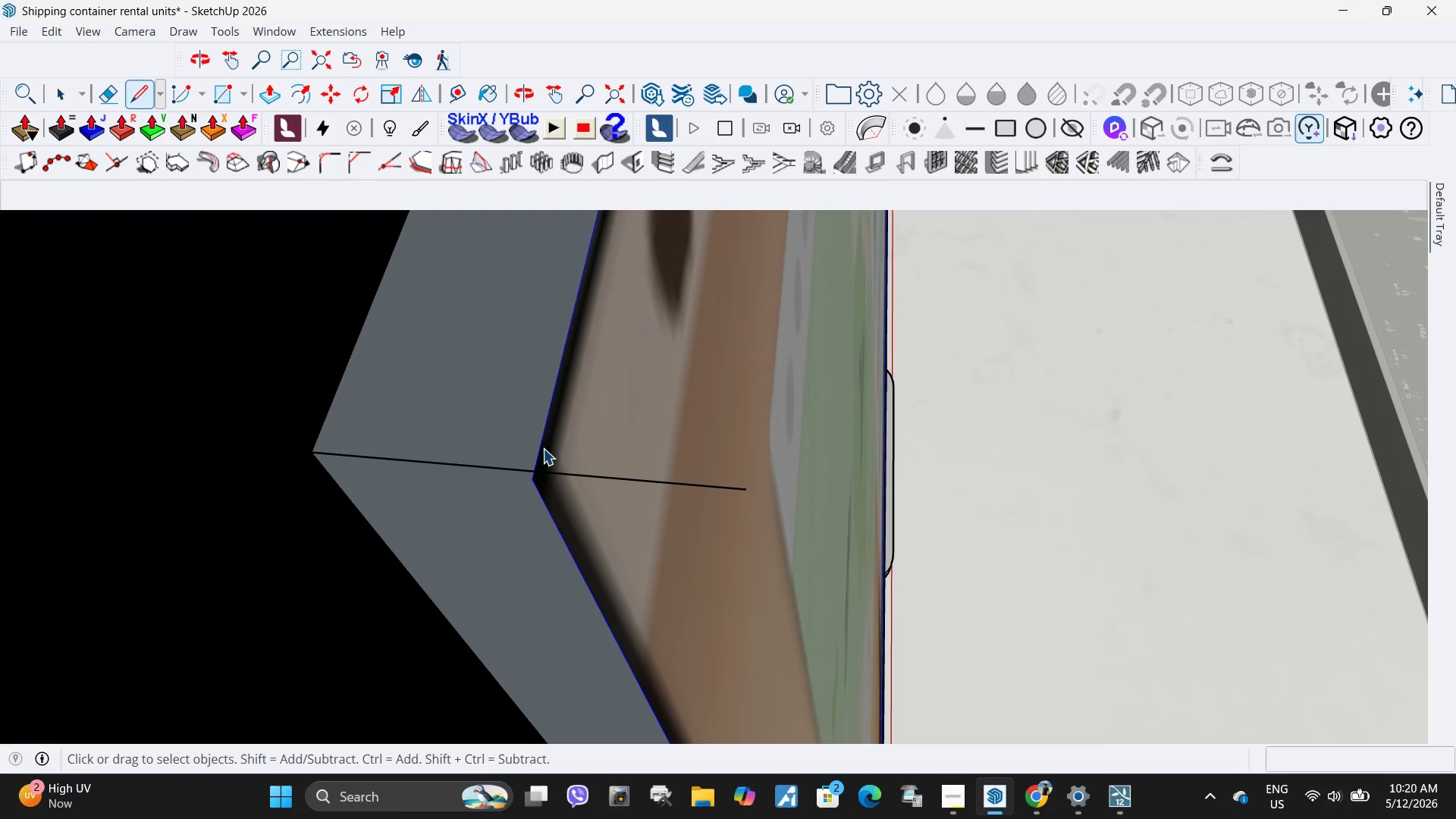 
left_click([543, 448])
 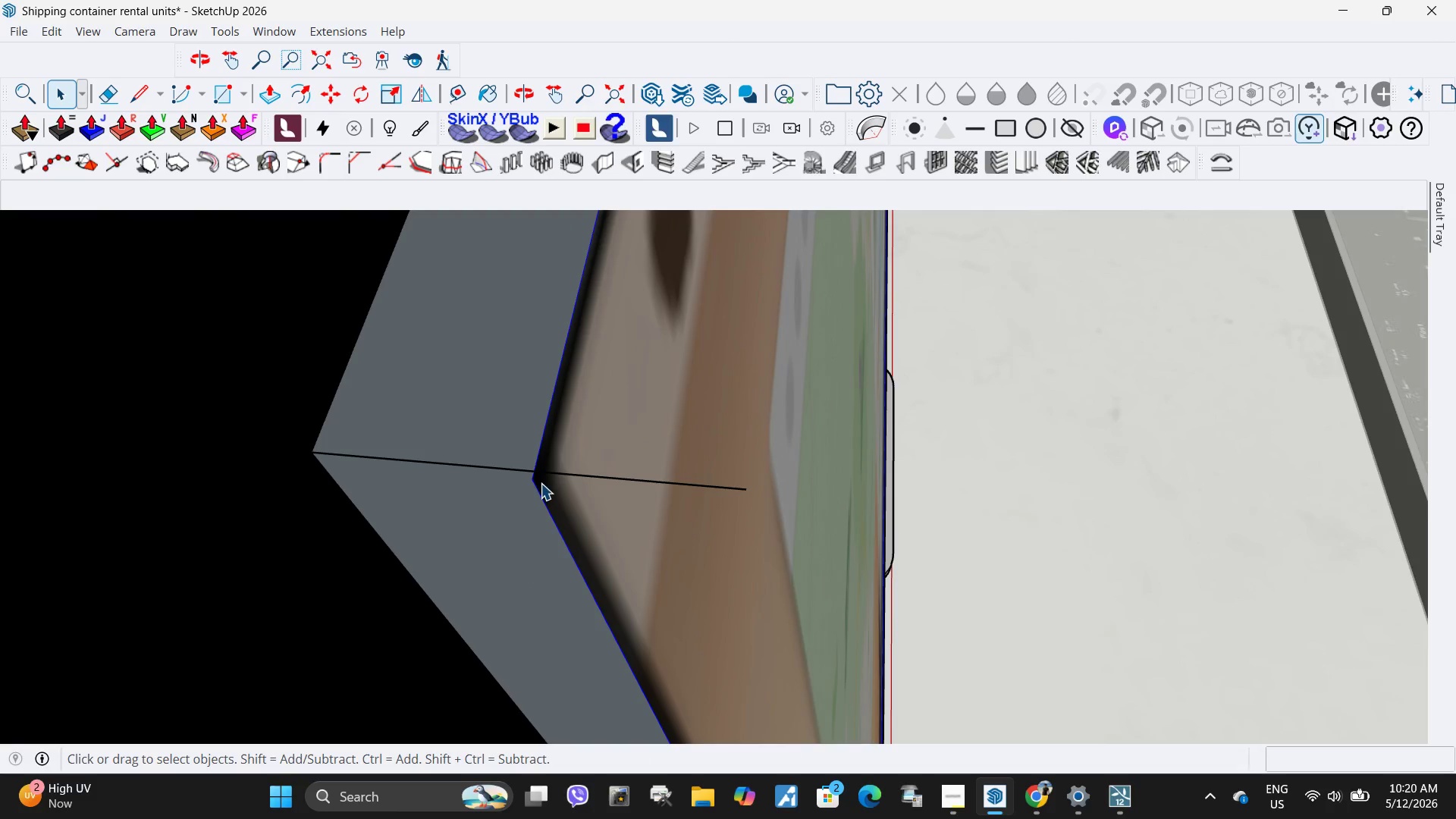 
scroll: coordinate [553, 488], scroll_direction: up, amount: 3.0
 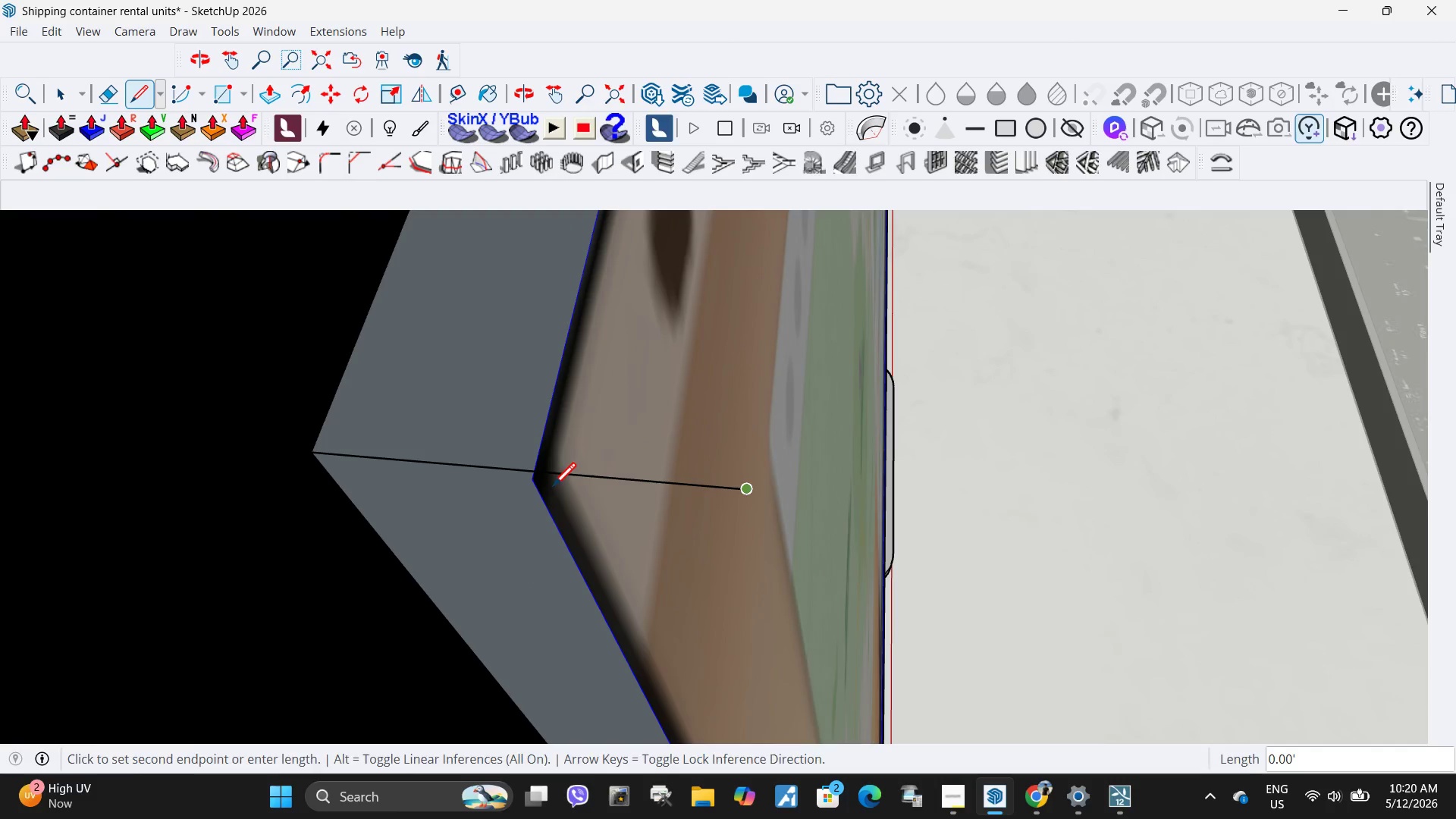 
key(M)
 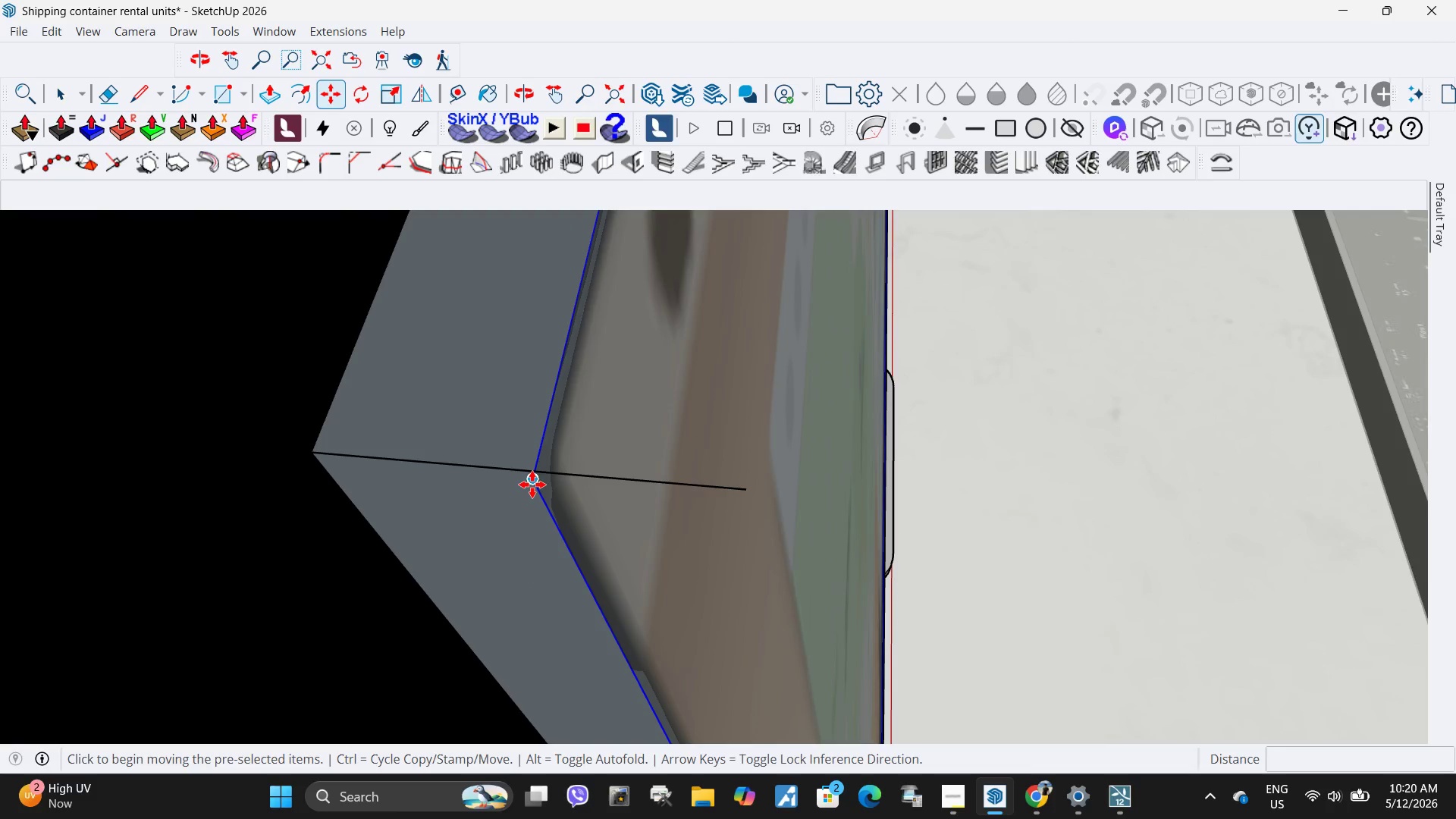 
left_click([532, 485])
 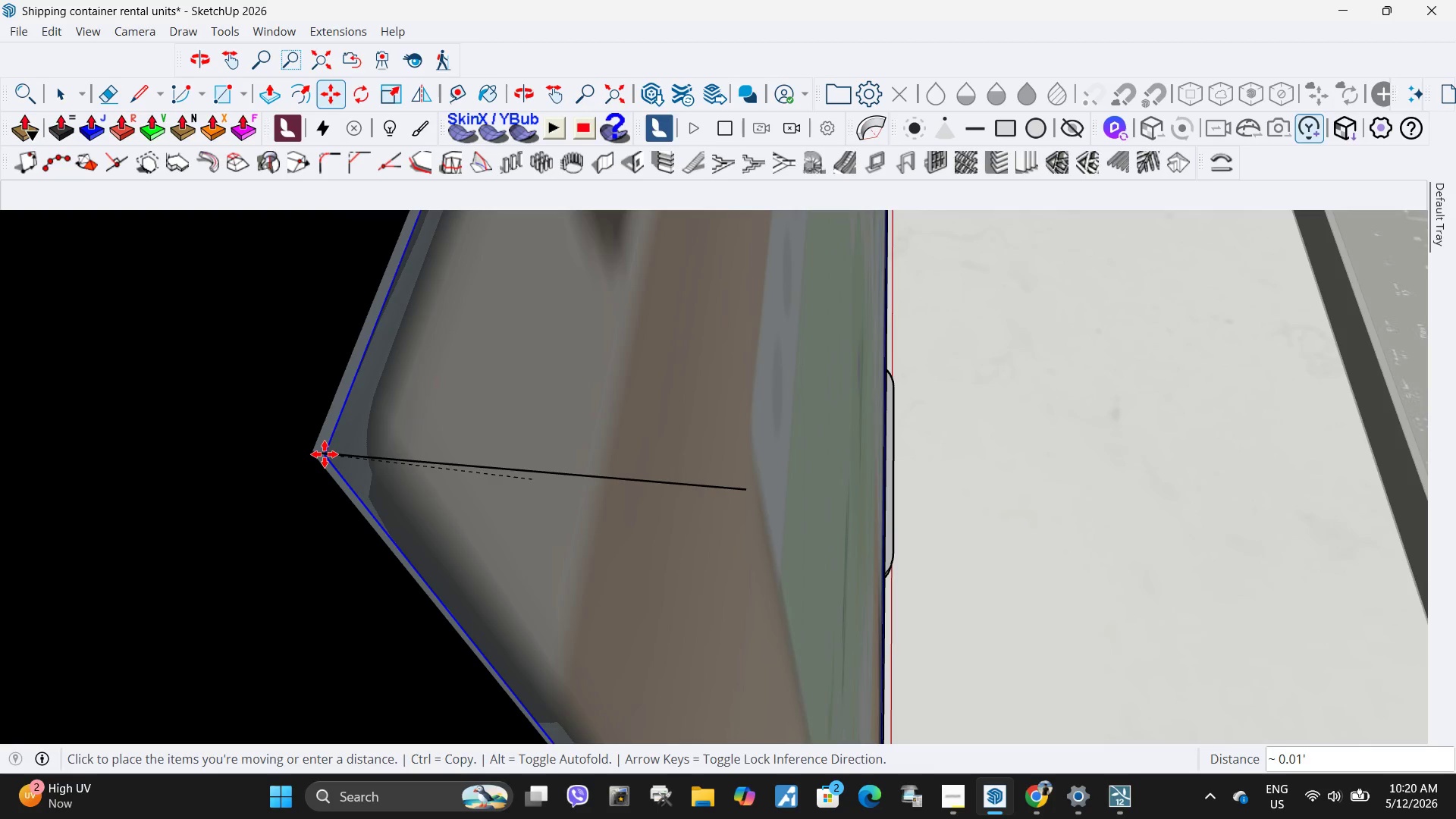 
scroll: coordinate [286, 447], scroll_direction: up, amount: 20.0
 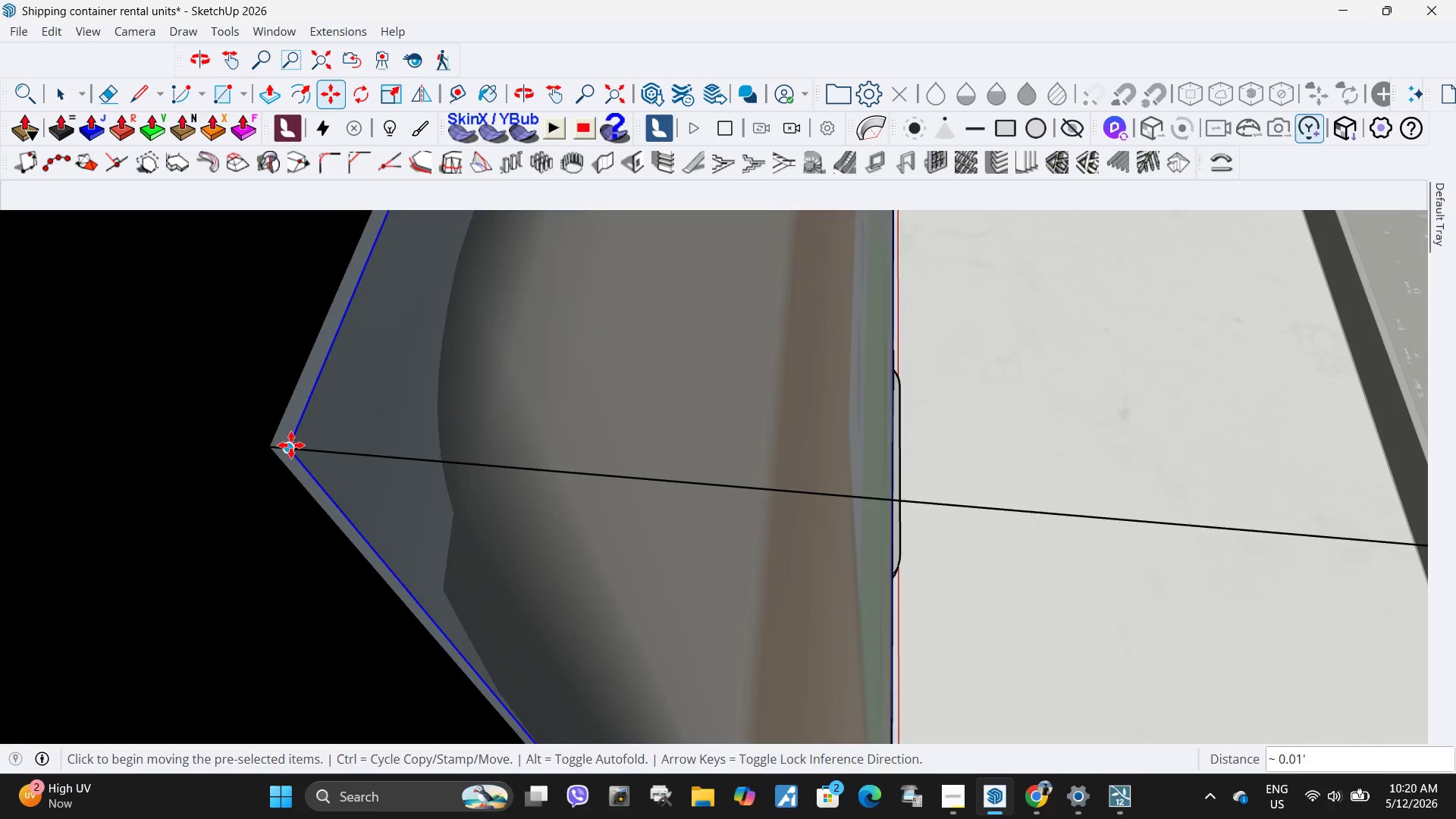 
key(Space)
 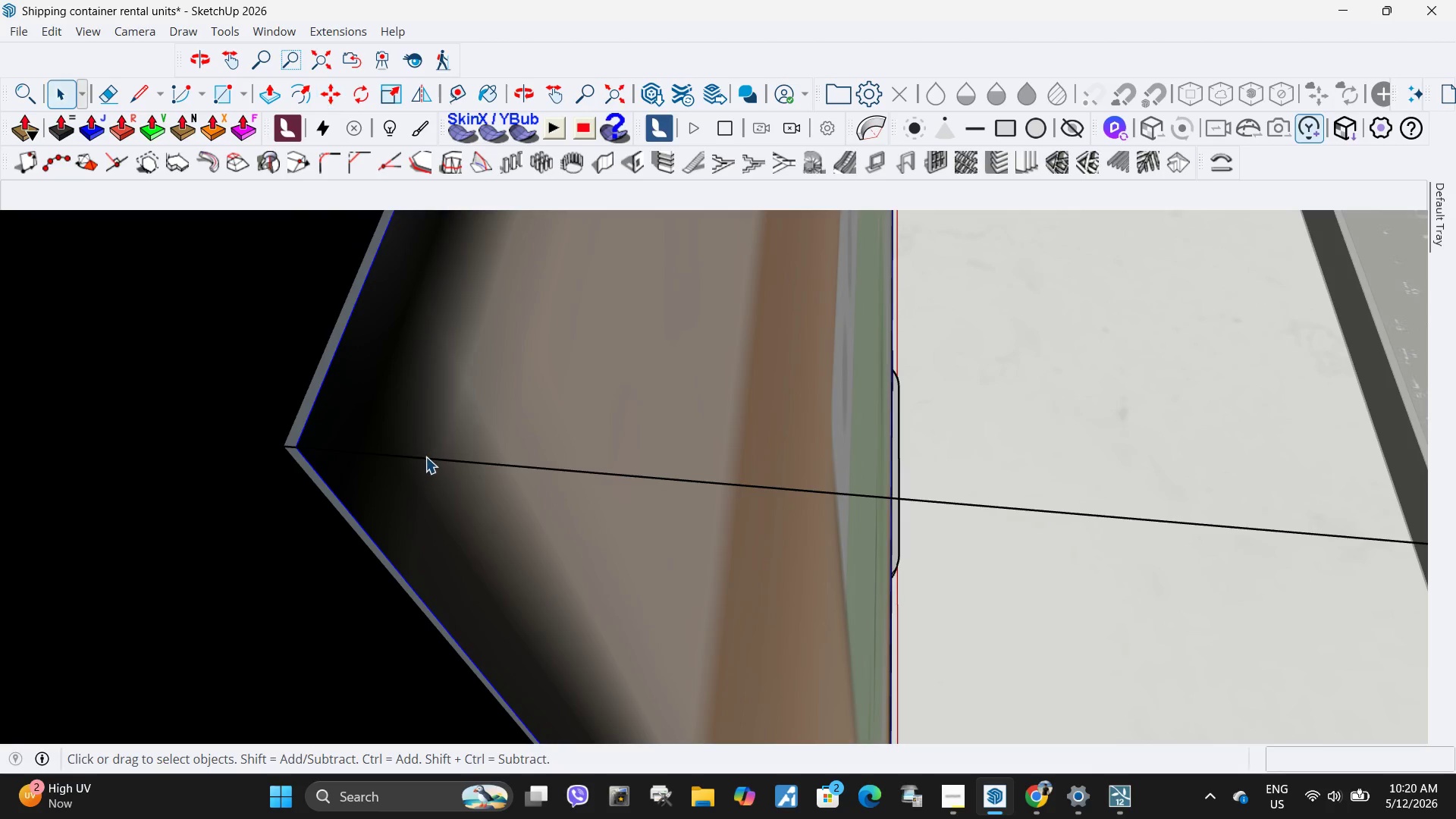 
scroll: coordinate [315, 445], scroll_direction: down, amount: 4.0
 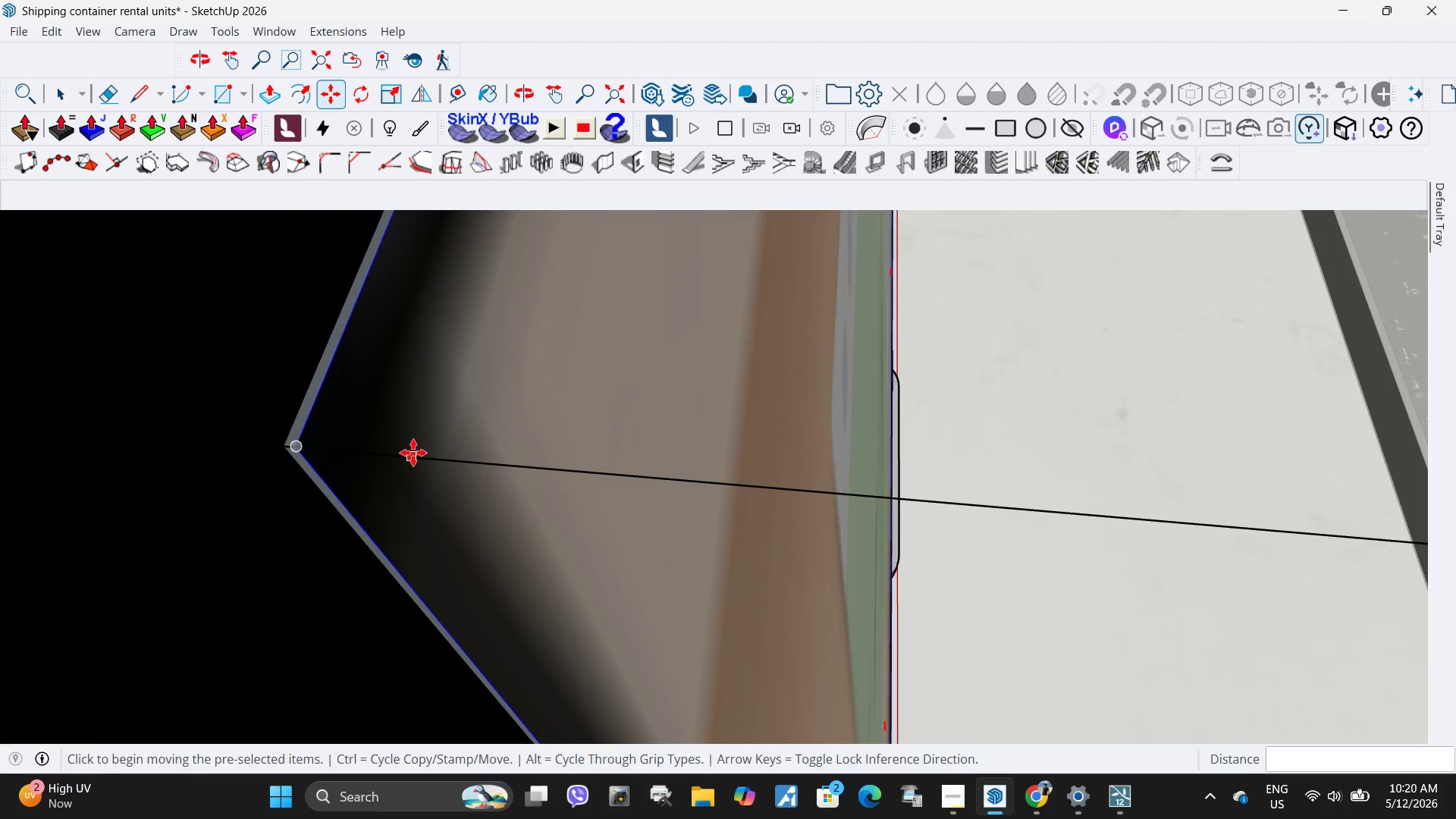 
left_click([425, 458])
 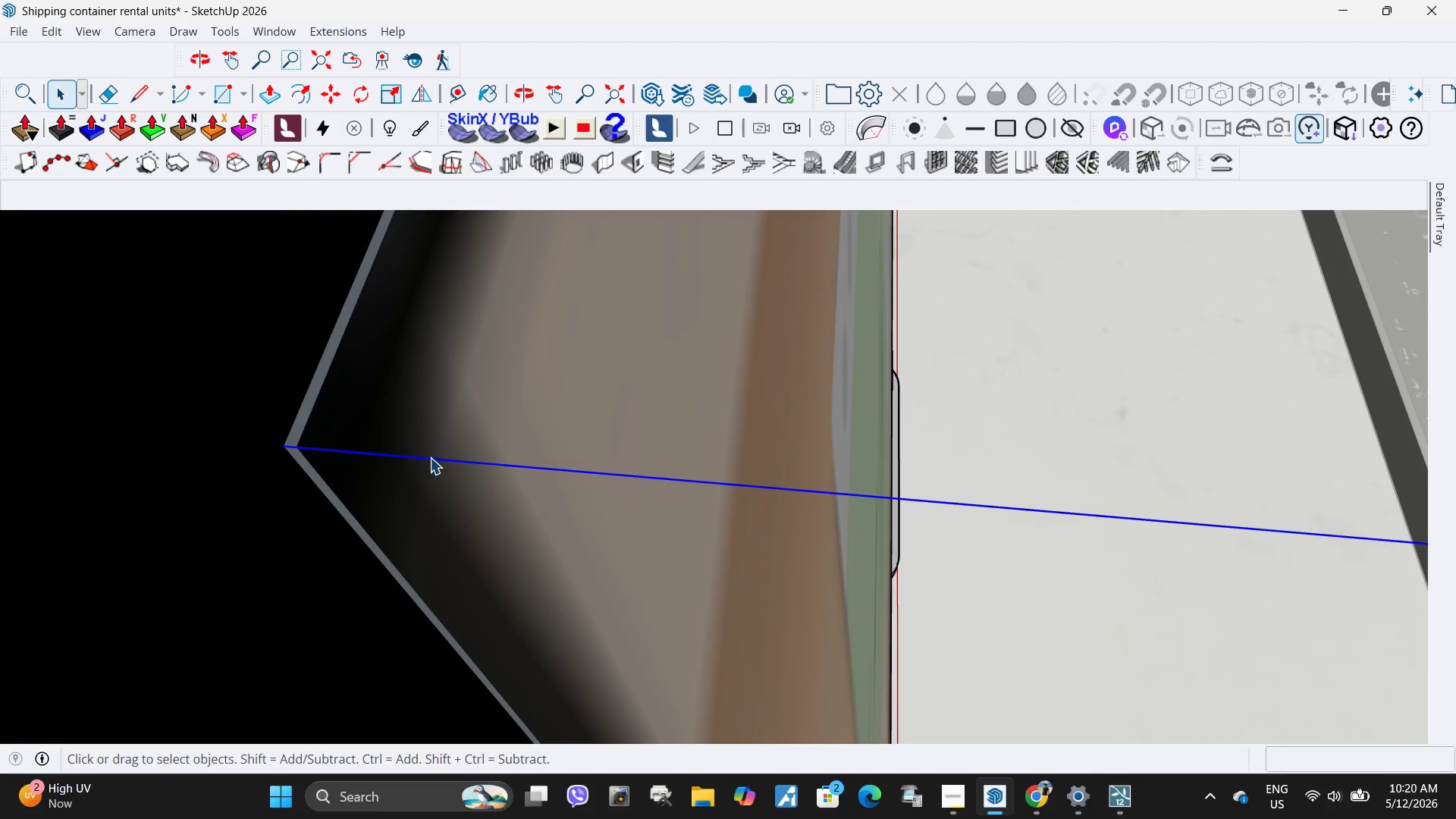 
key(Delete)
 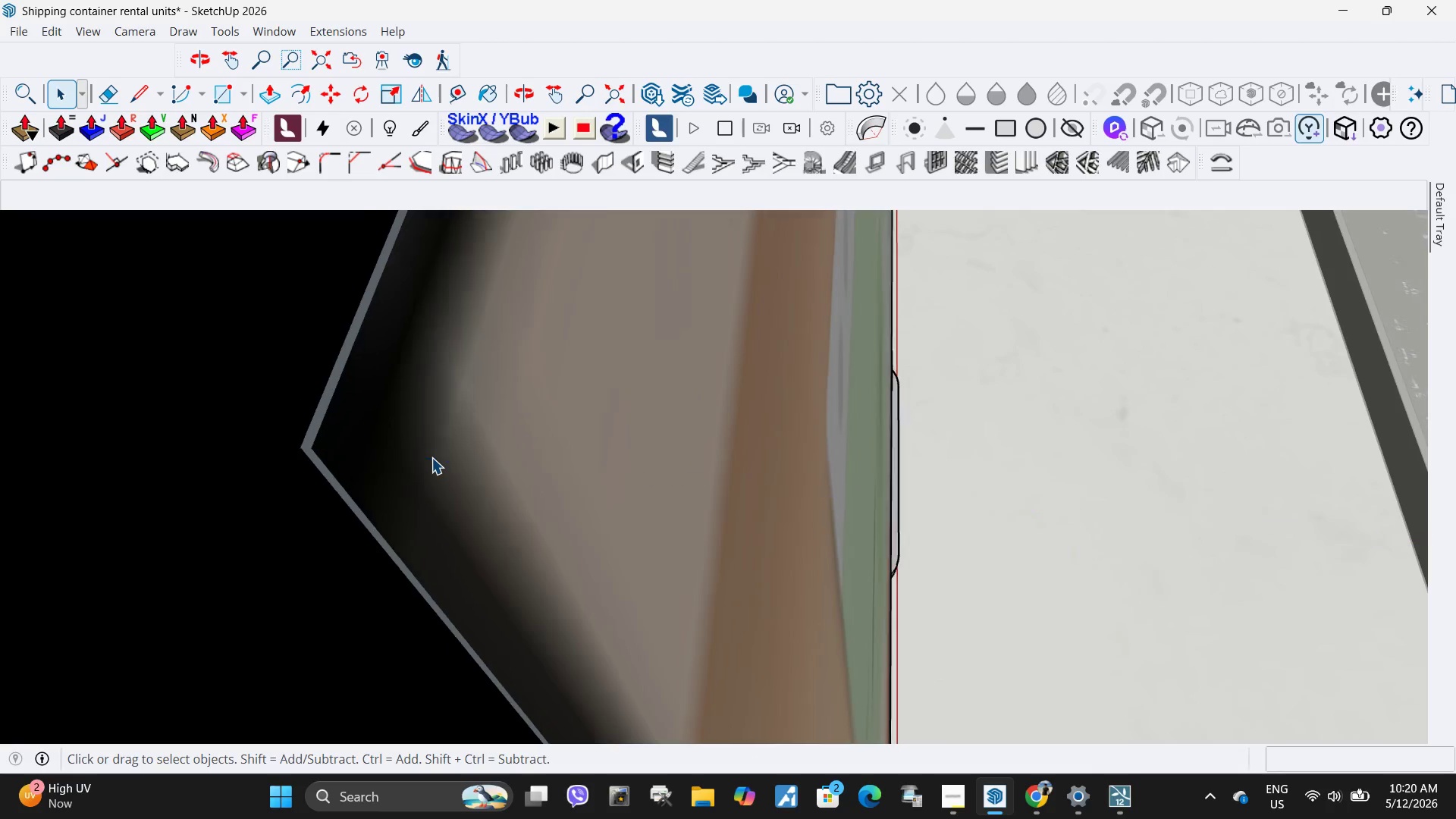 
scroll: coordinate [499, 337], scroll_direction: down, amount: 34.0
 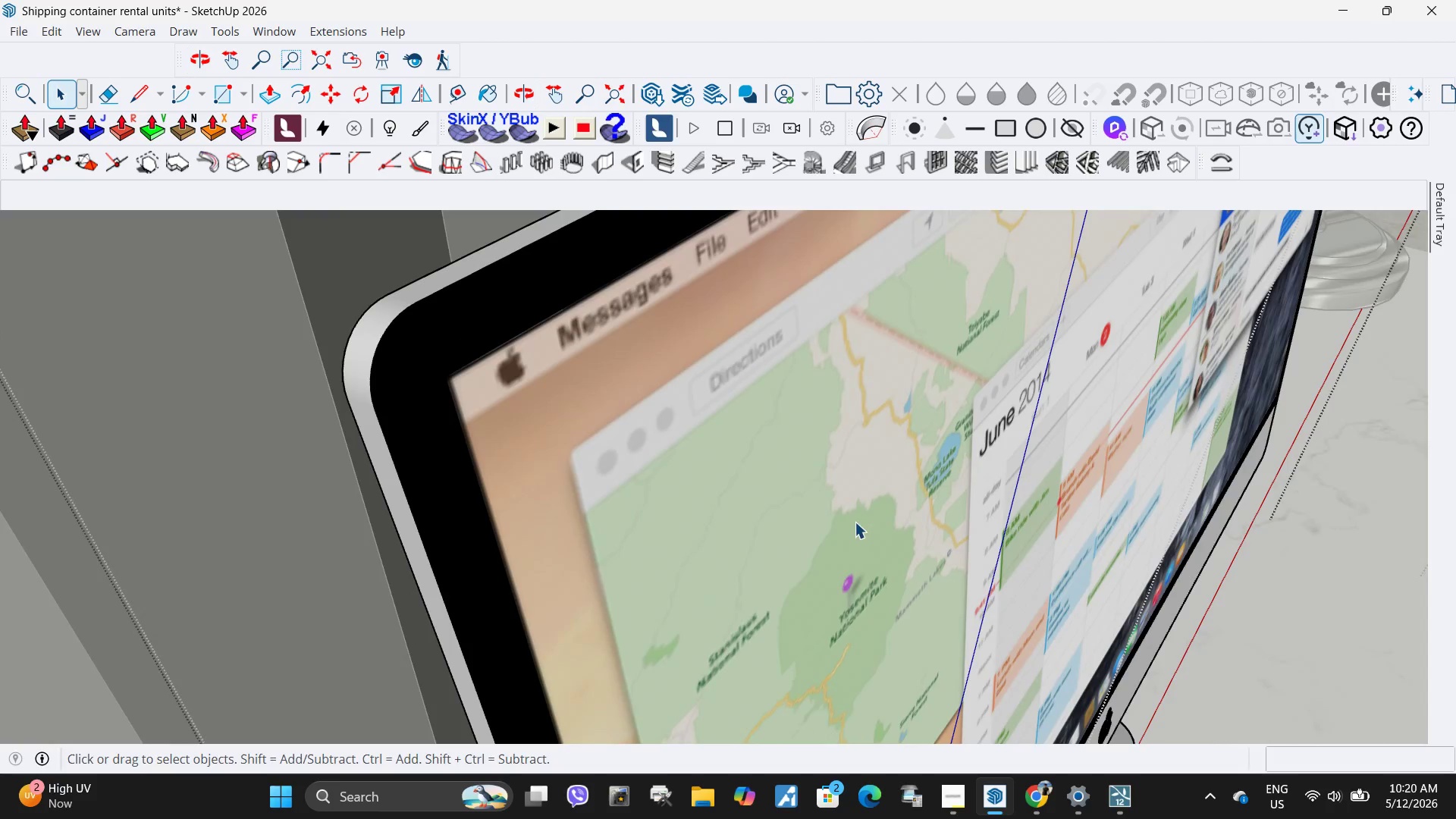 
scroll: coordinate [720, 462], scroll_direction: up, amount: 5.0
 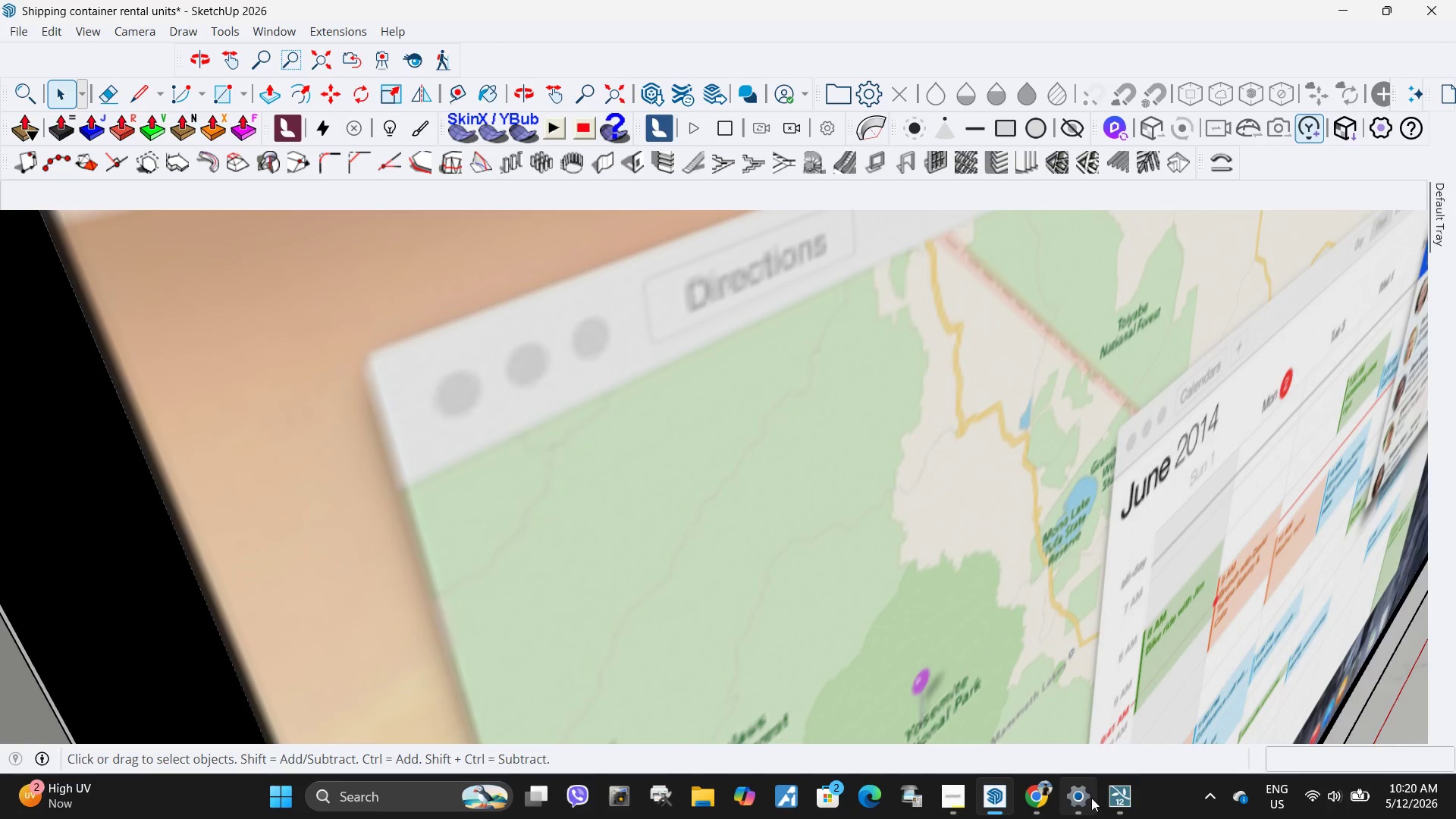 
left_click([1115, 808])
 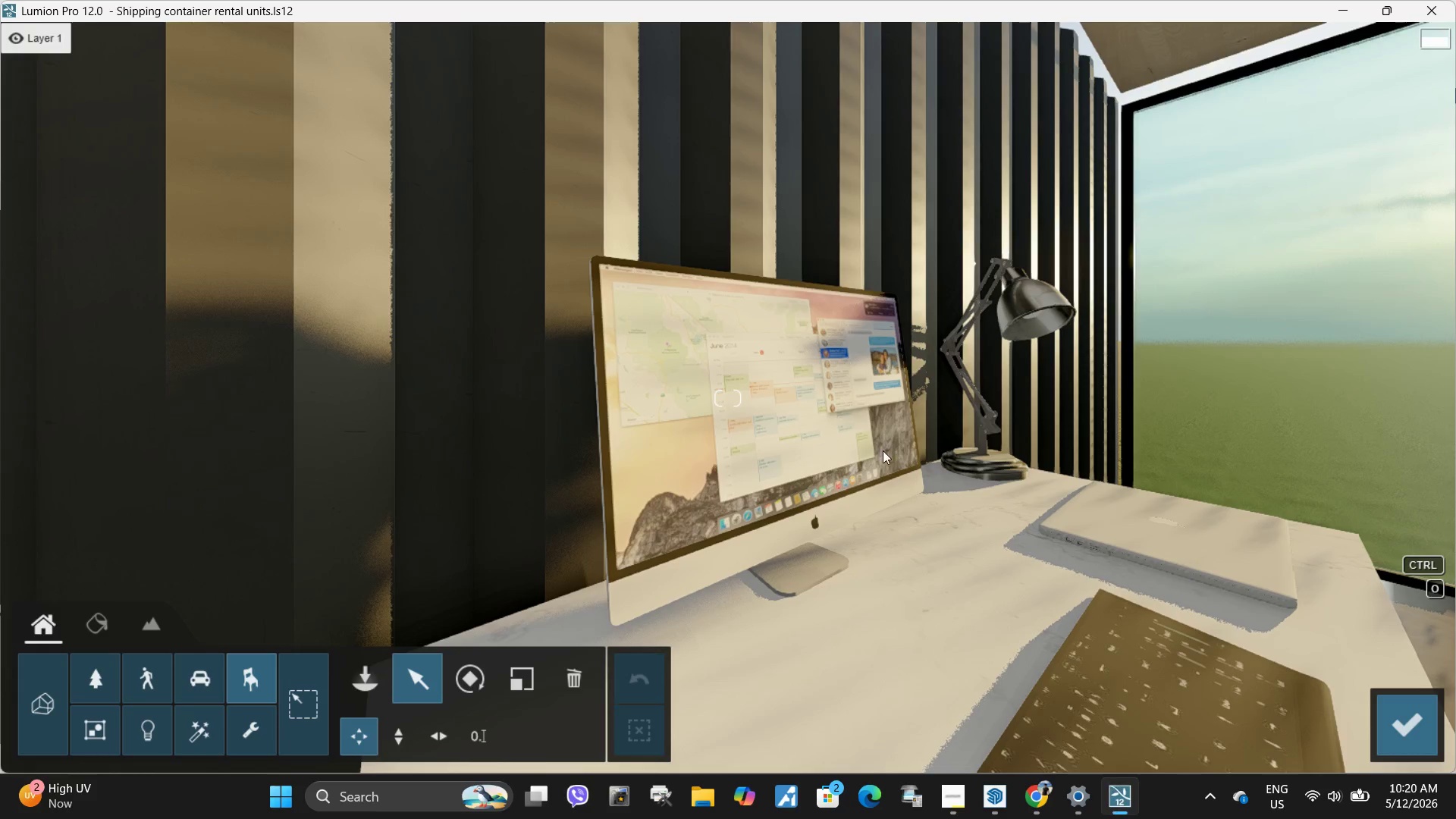 
scroll: coordinate [874, 486], scroll_direction: down, amount: 2.0
 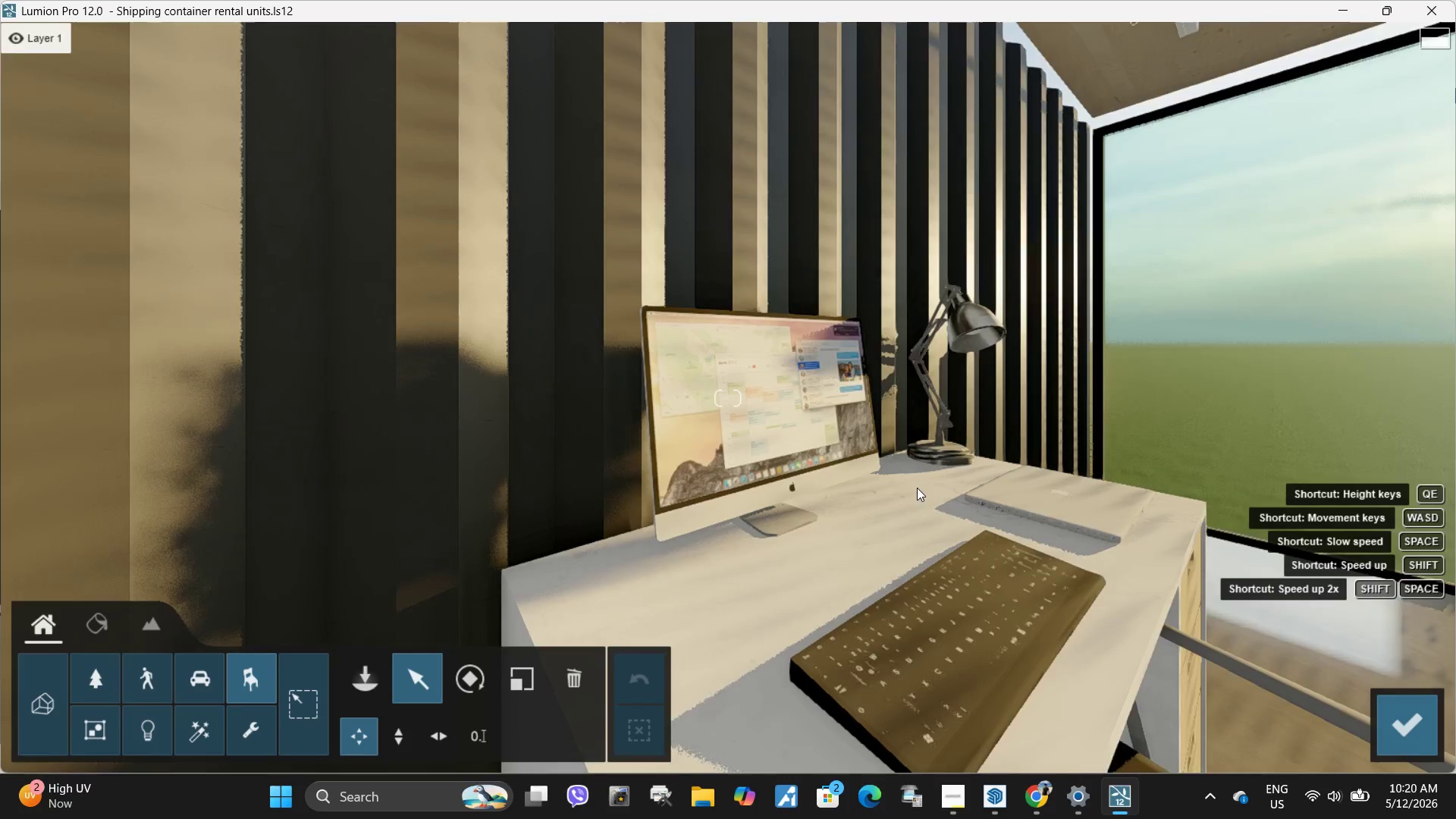 
hold_key(key=D, duration=0.53)
 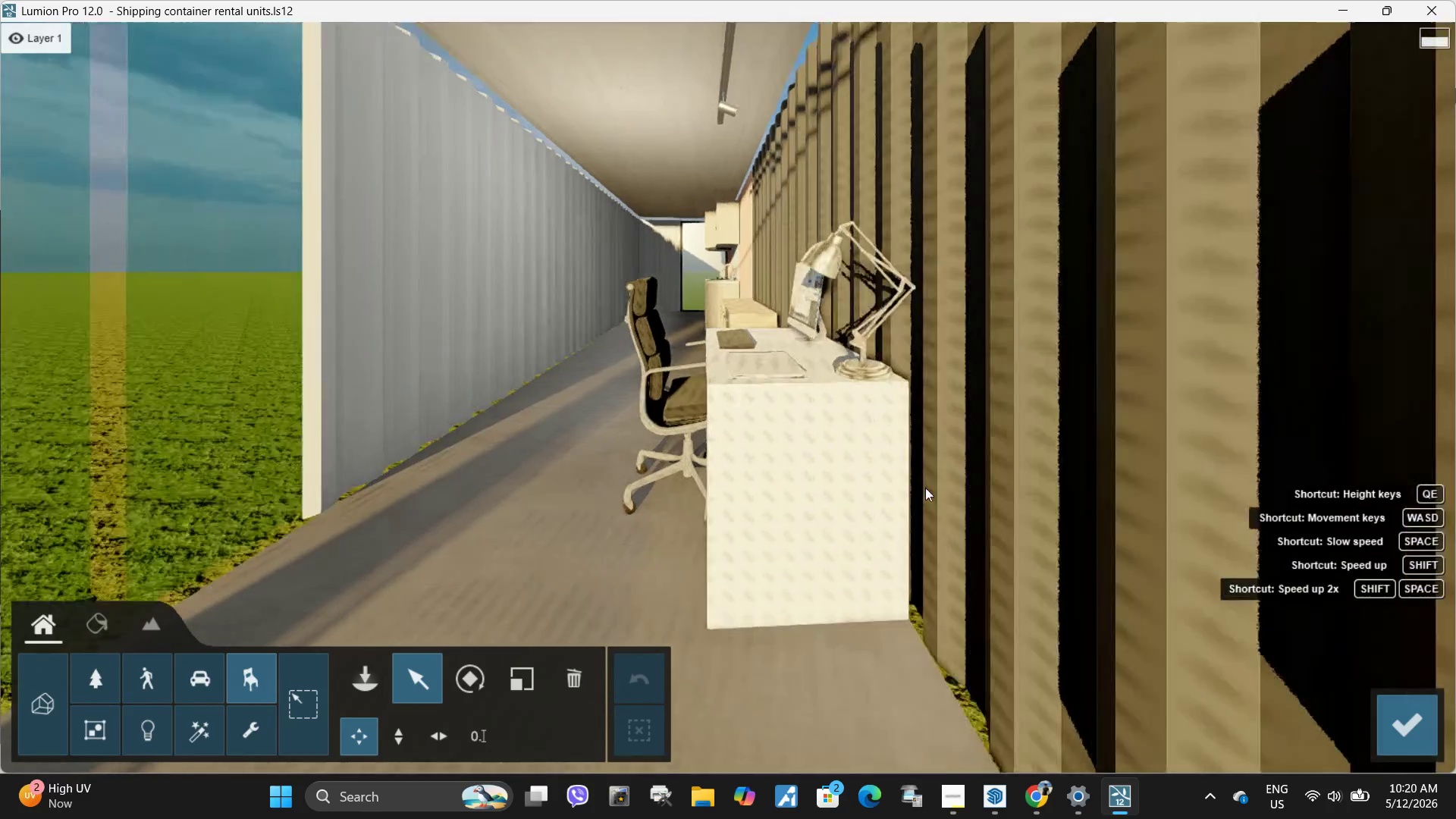 
type(wsaqaaadse)
 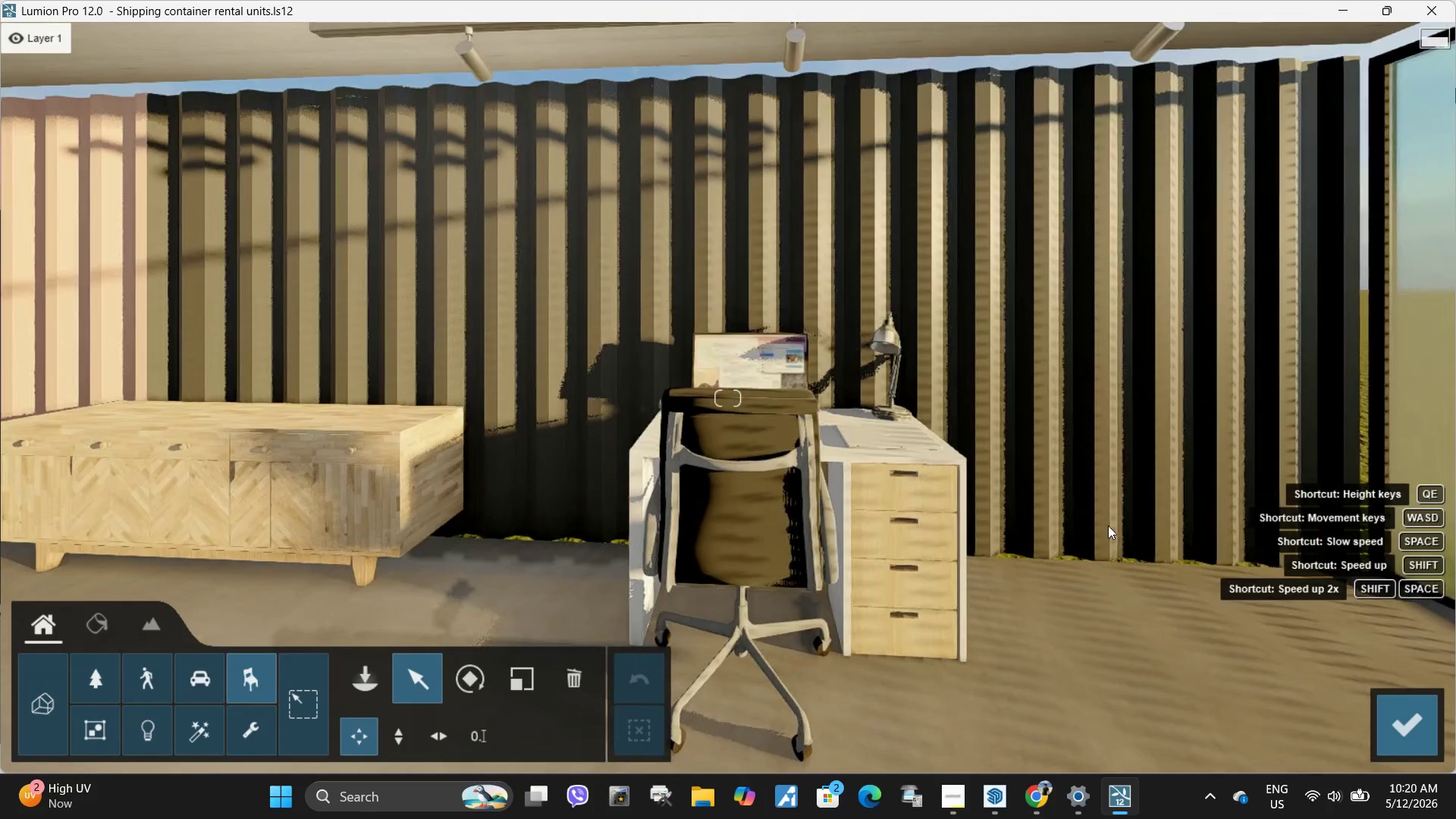 
left_click([1407, 733])
 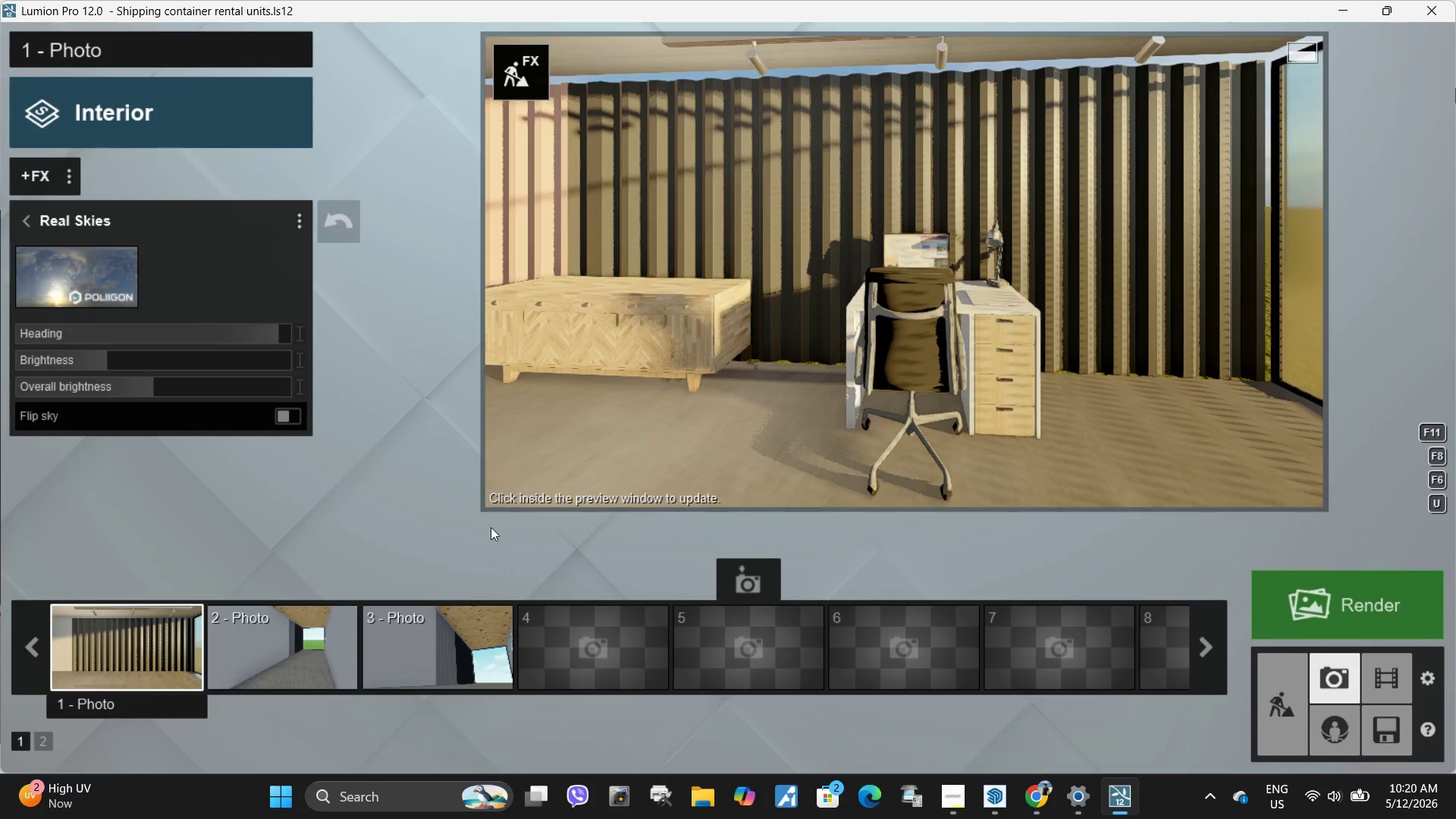 
left_click([141, 648])
 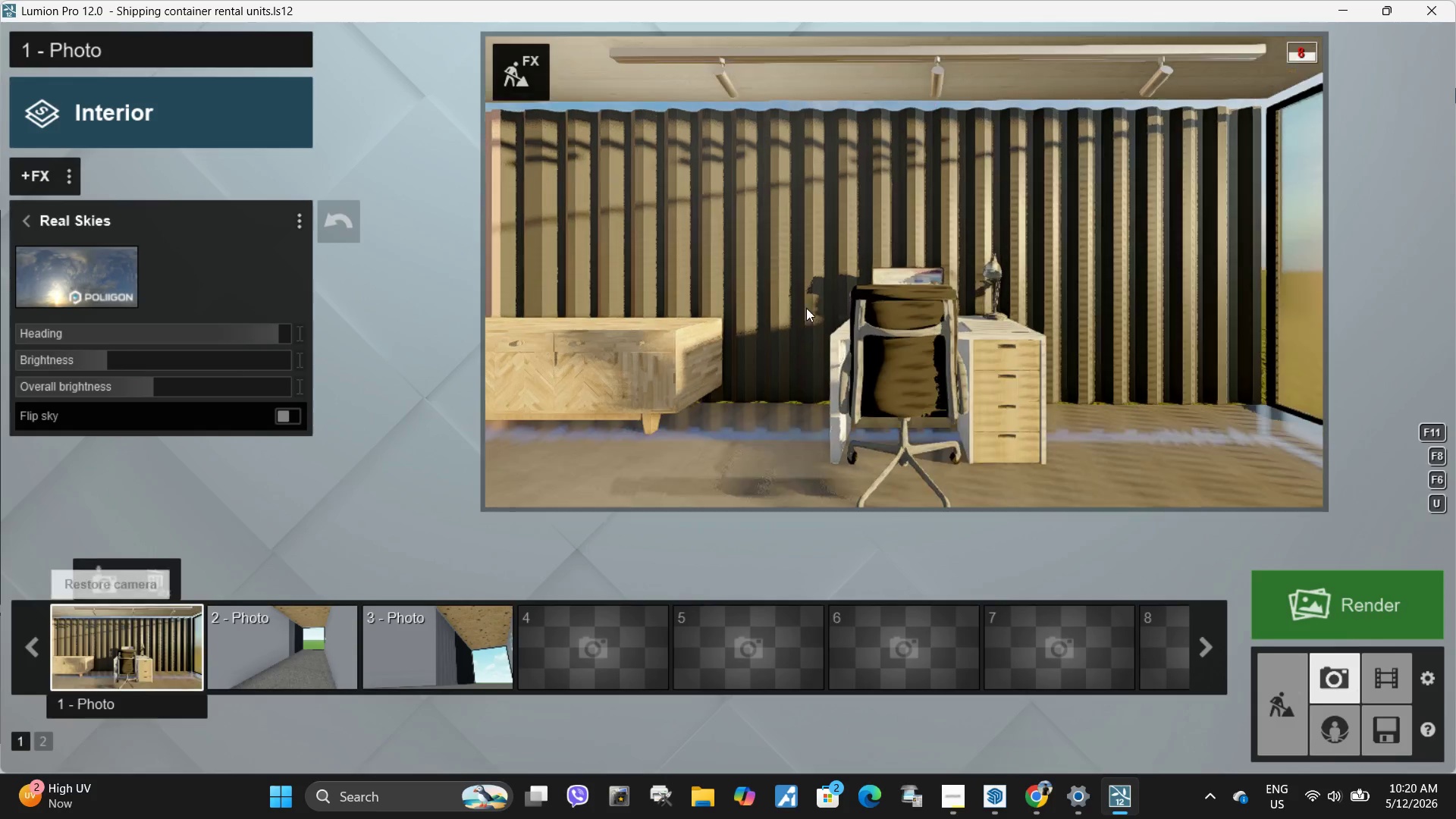 
left_click([868, 281])
 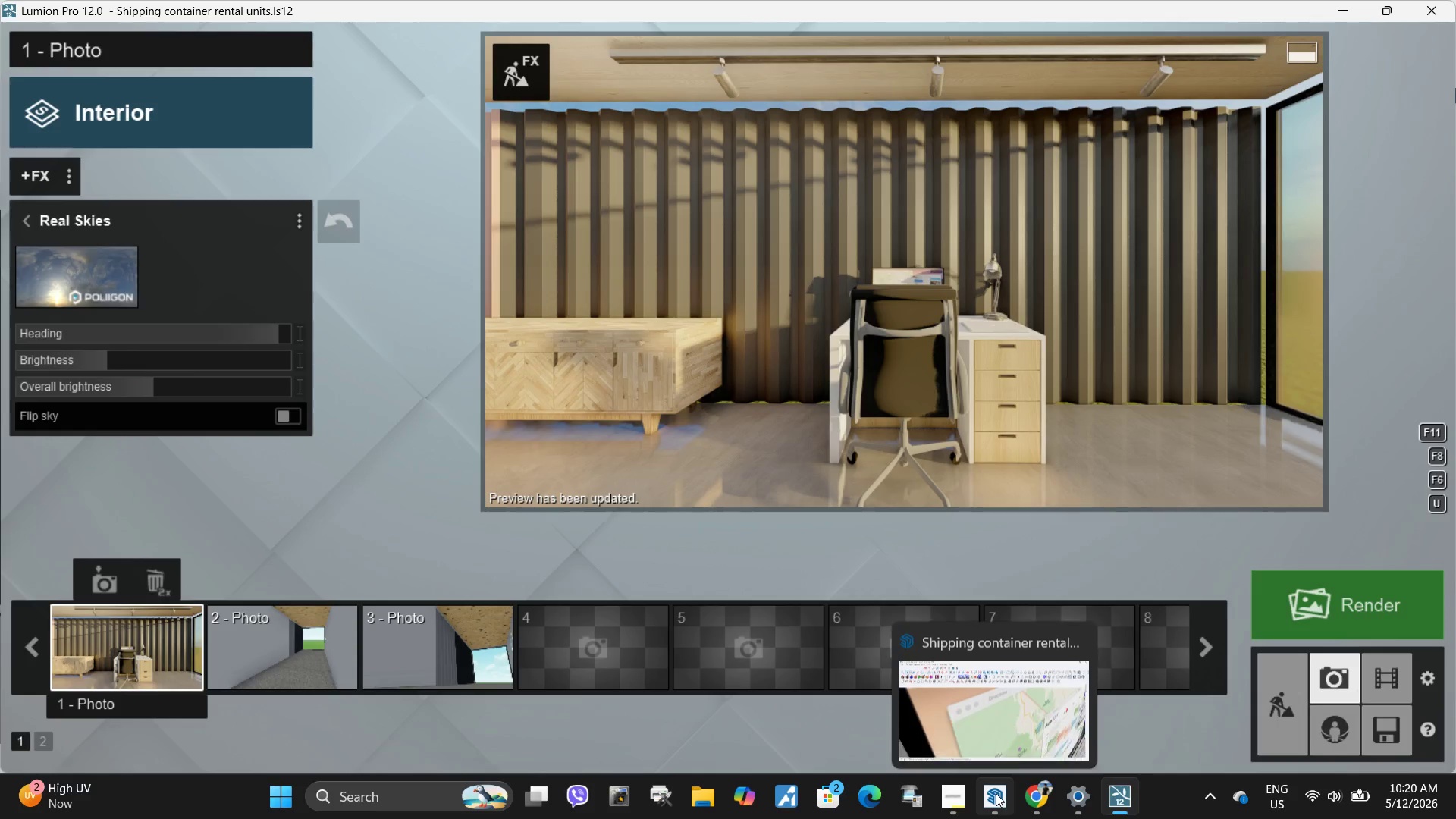 
left_click([996, 793])
 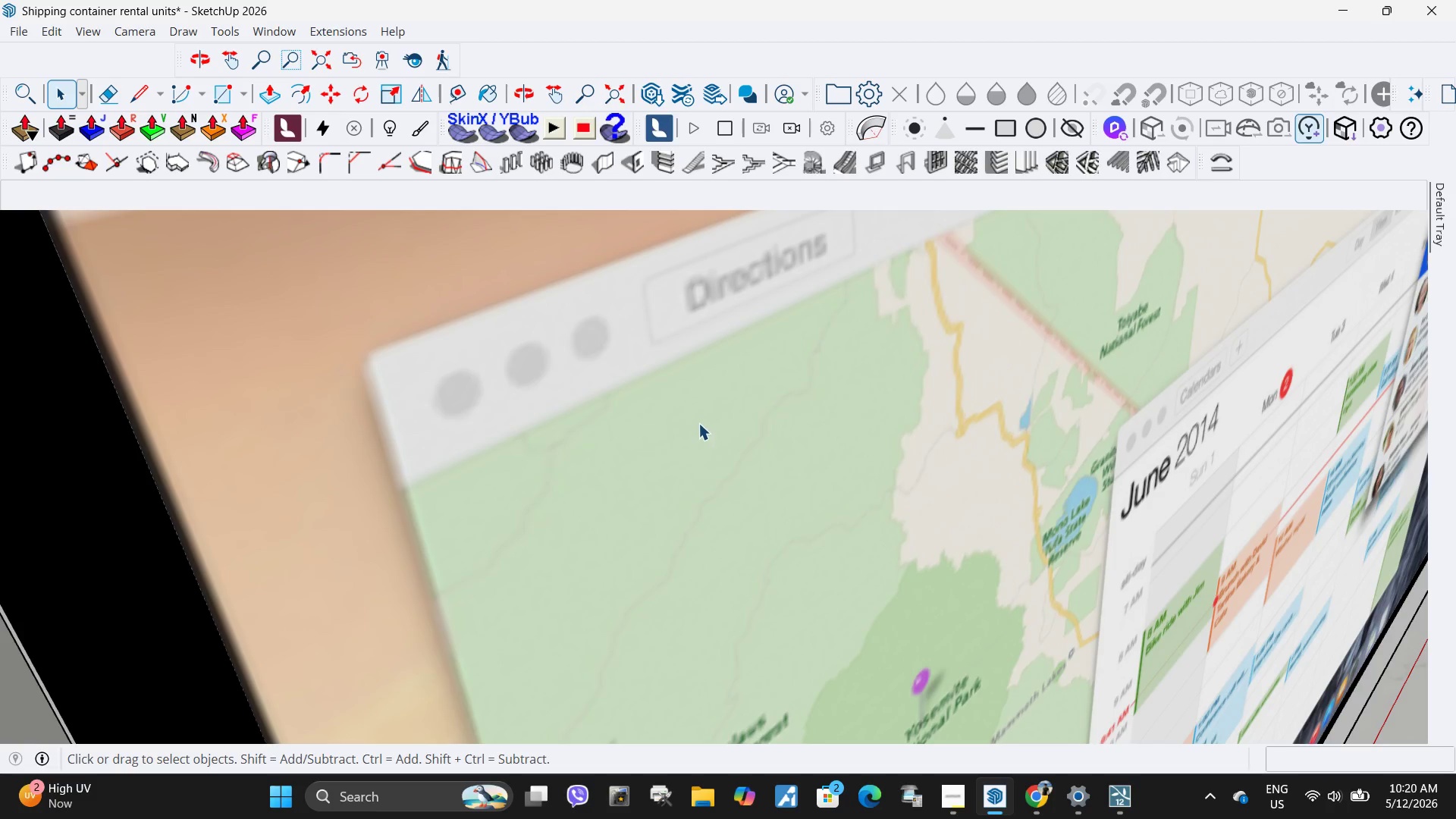 
scroll: coordinate [631, 294], scroll_direction: down, amount: 30.0
 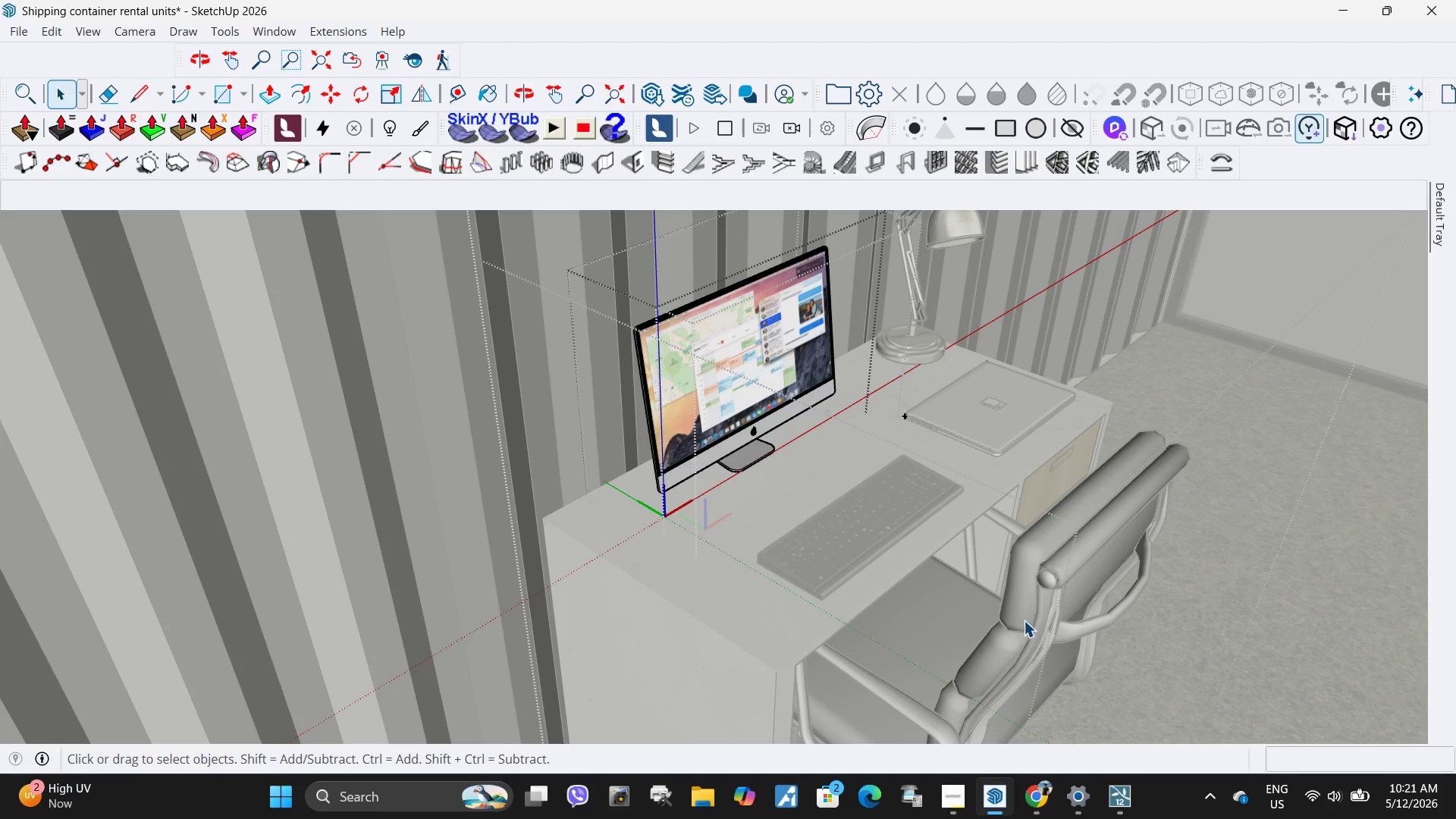 
key(Escape)
 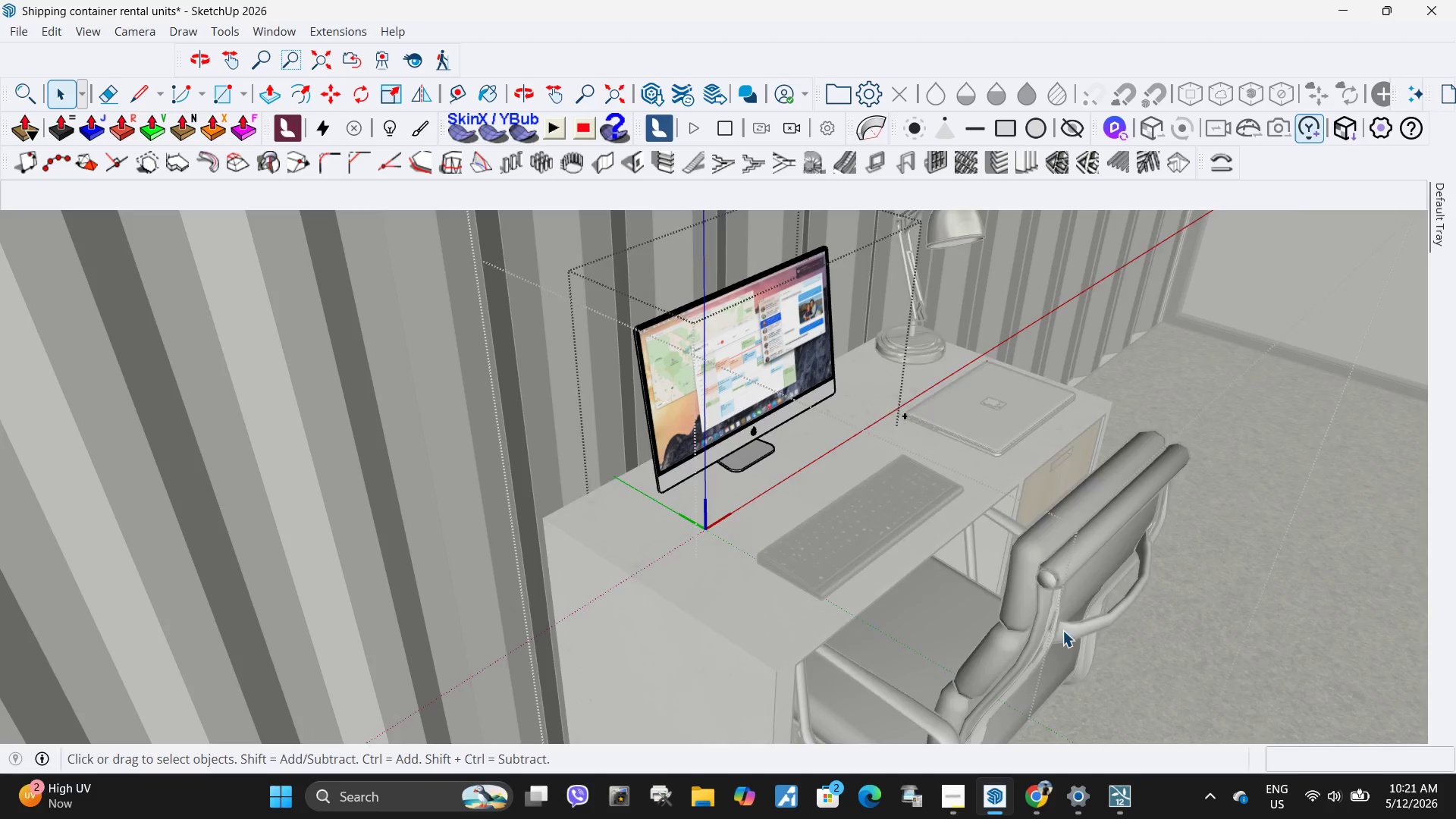 
key(Escape)
 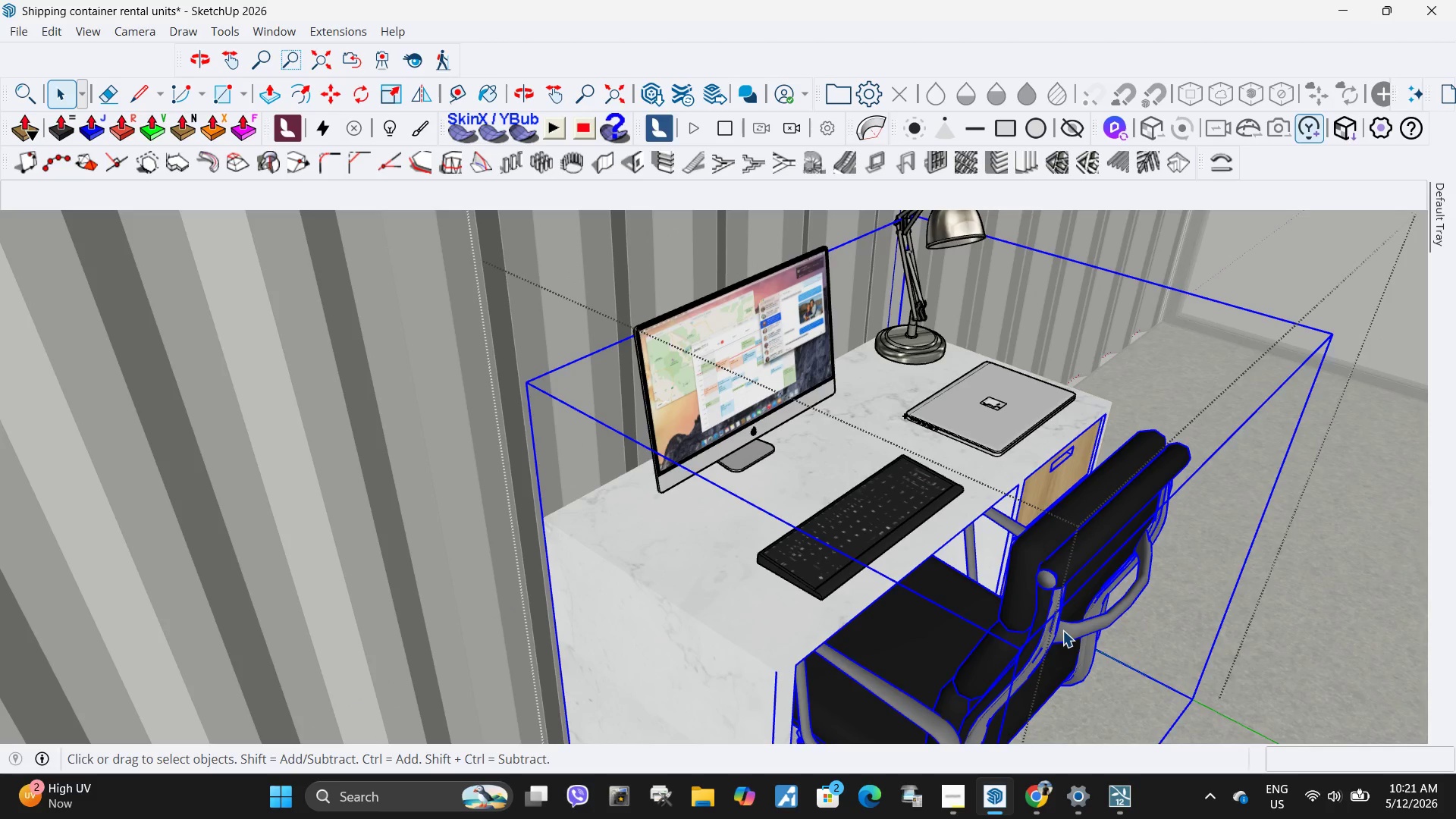 
double_click([1062, 630])
 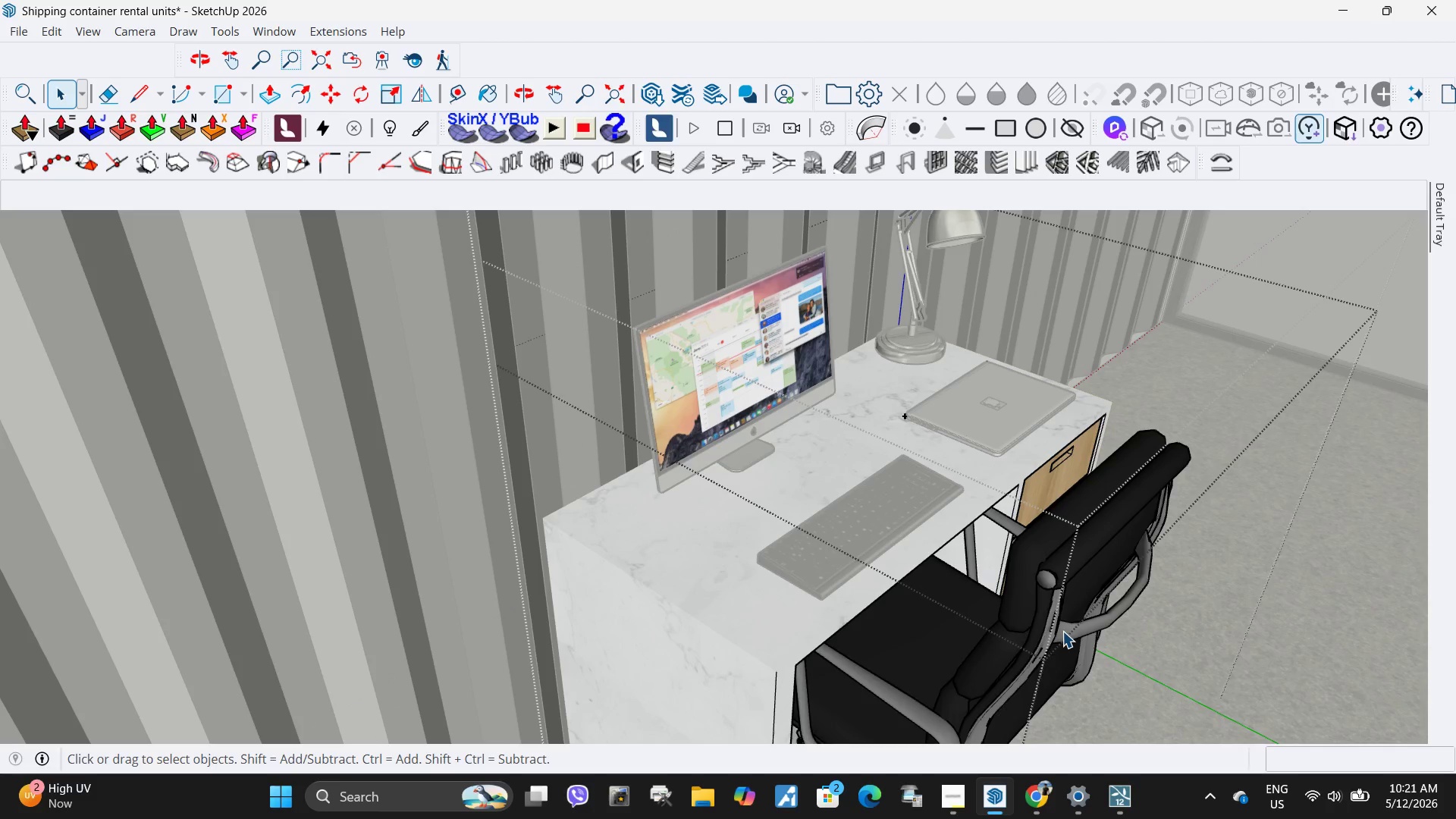 
triple_click([1060, 630])
 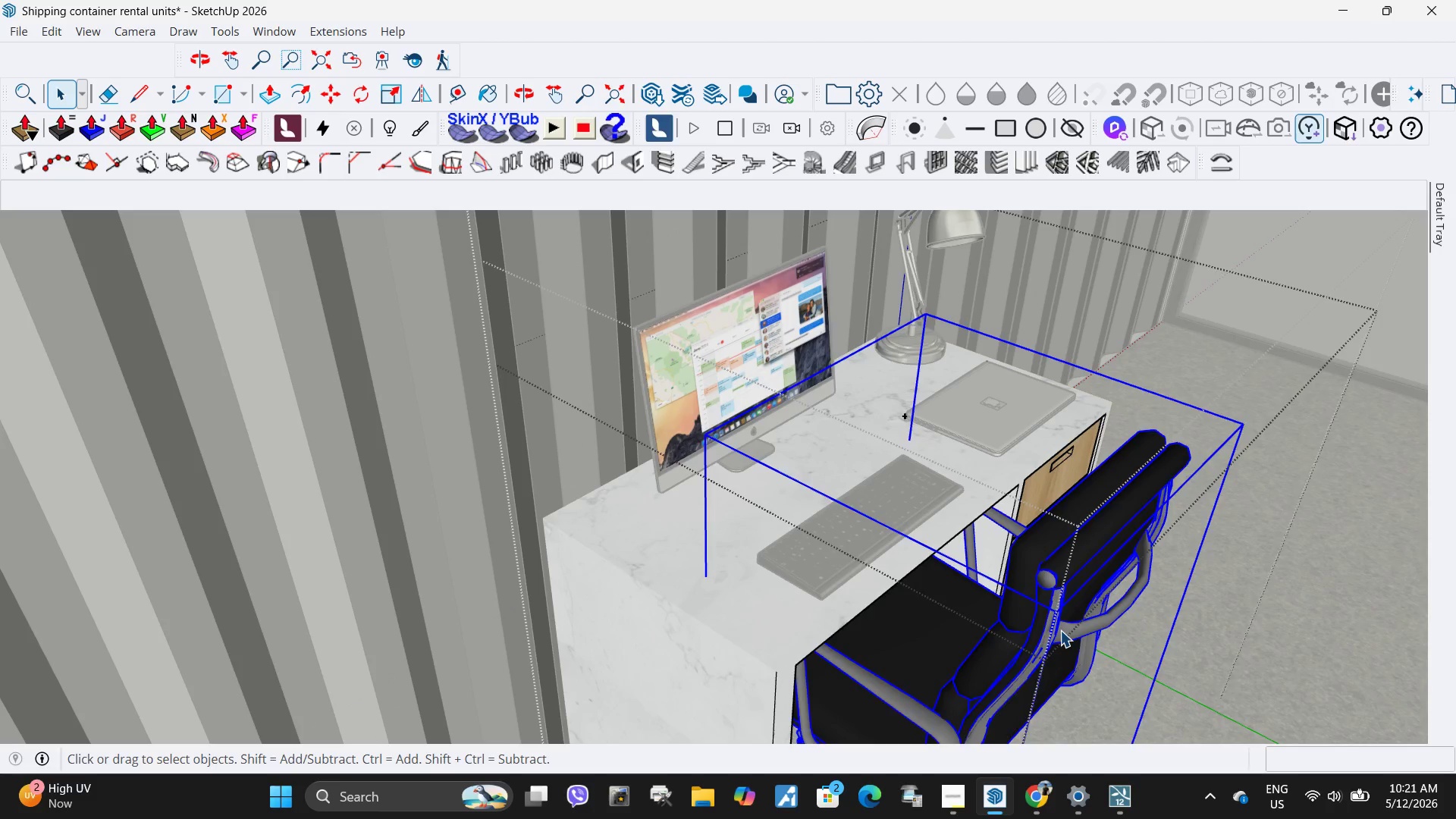 
key(Delete)
 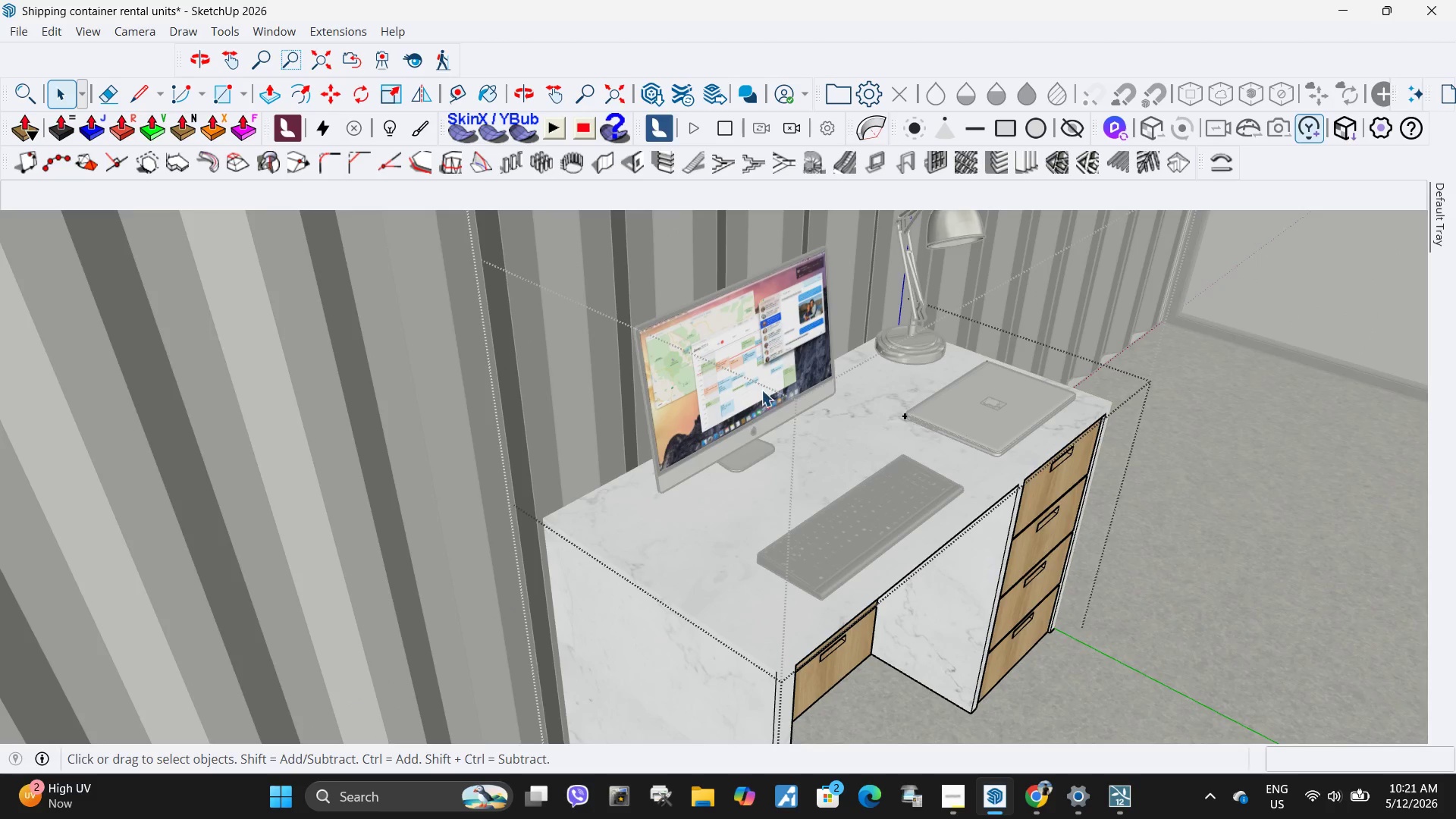 
key(Escape)
 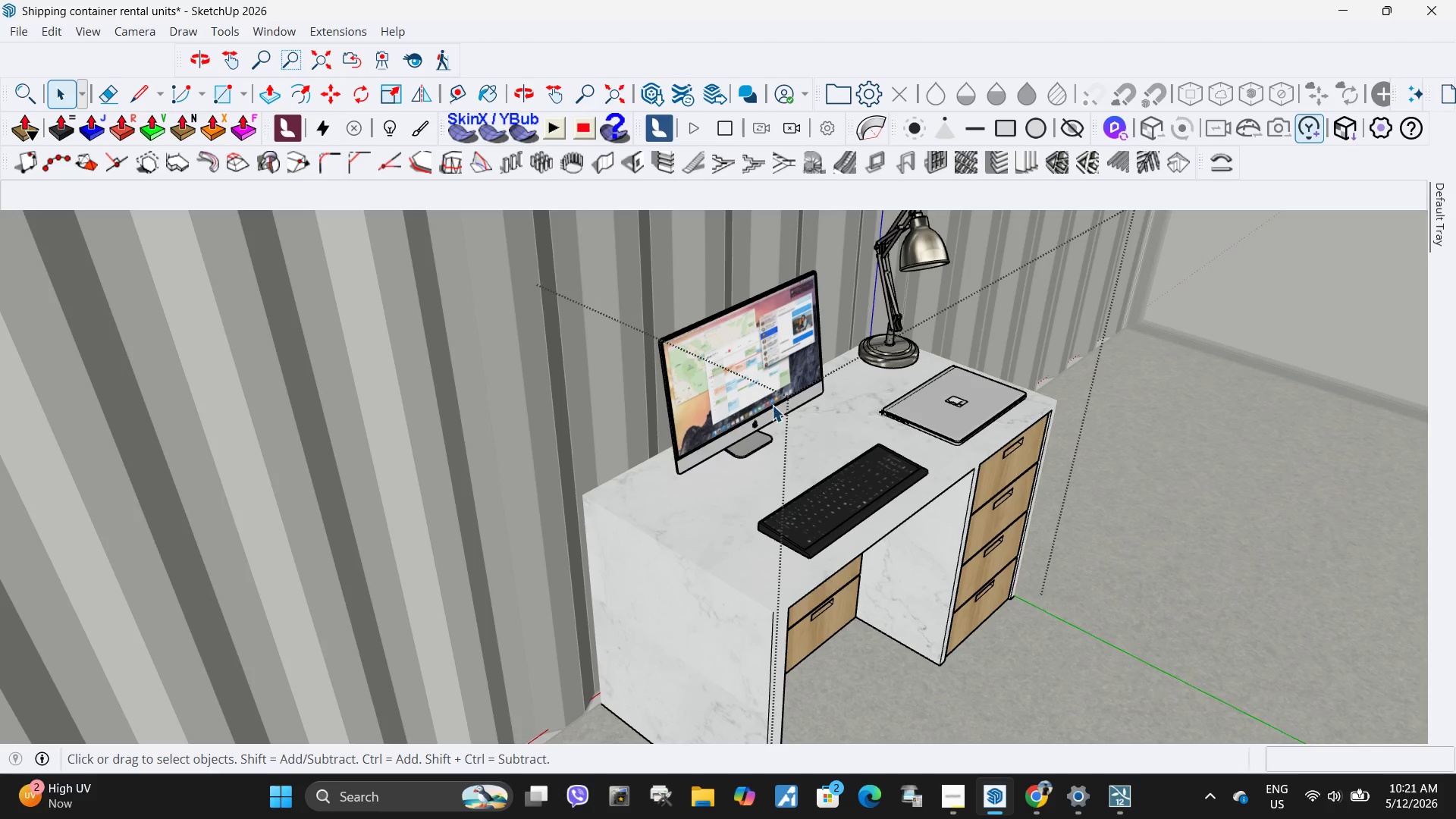 
key(Escape)
 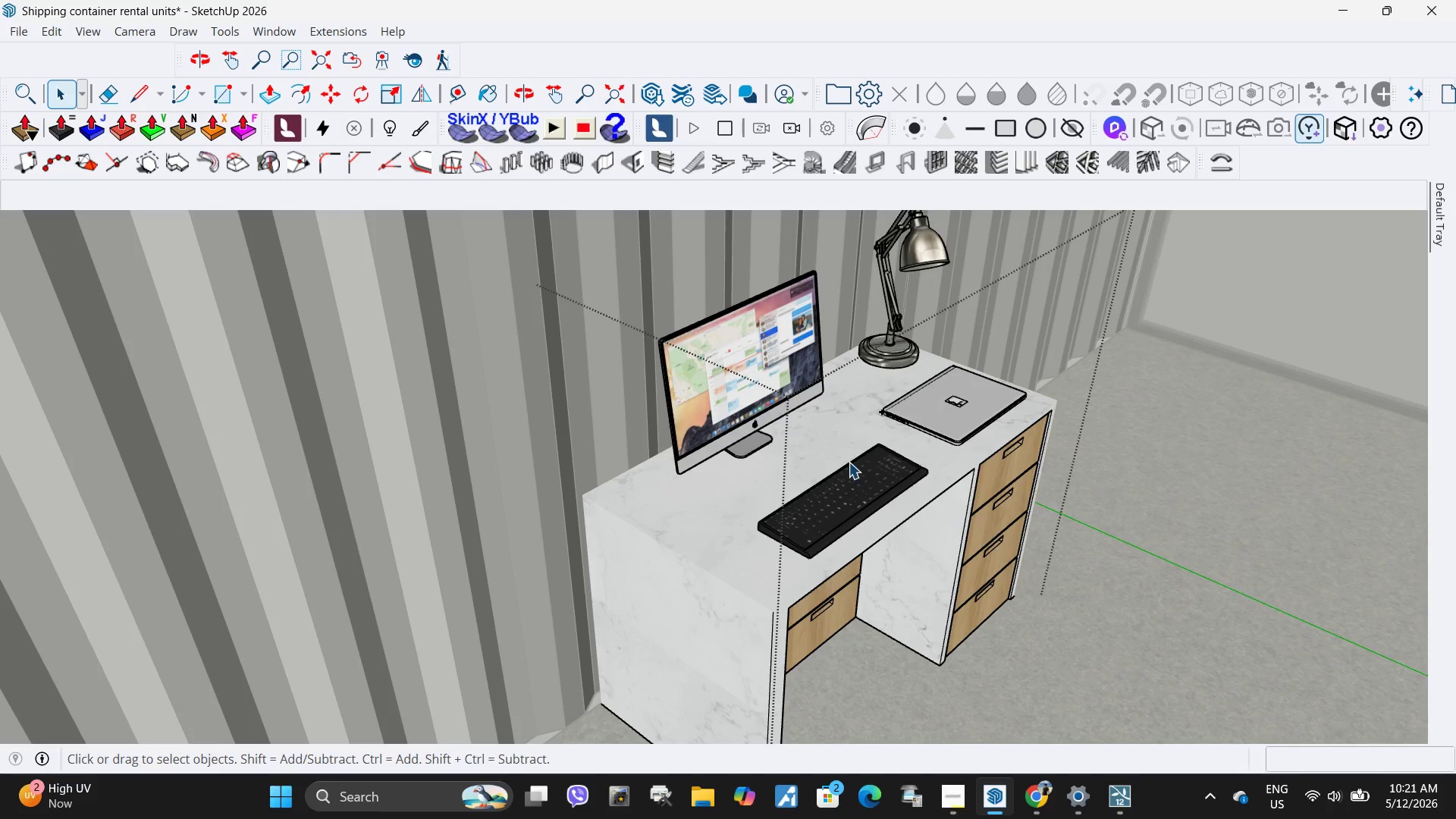 
key(Escape)
 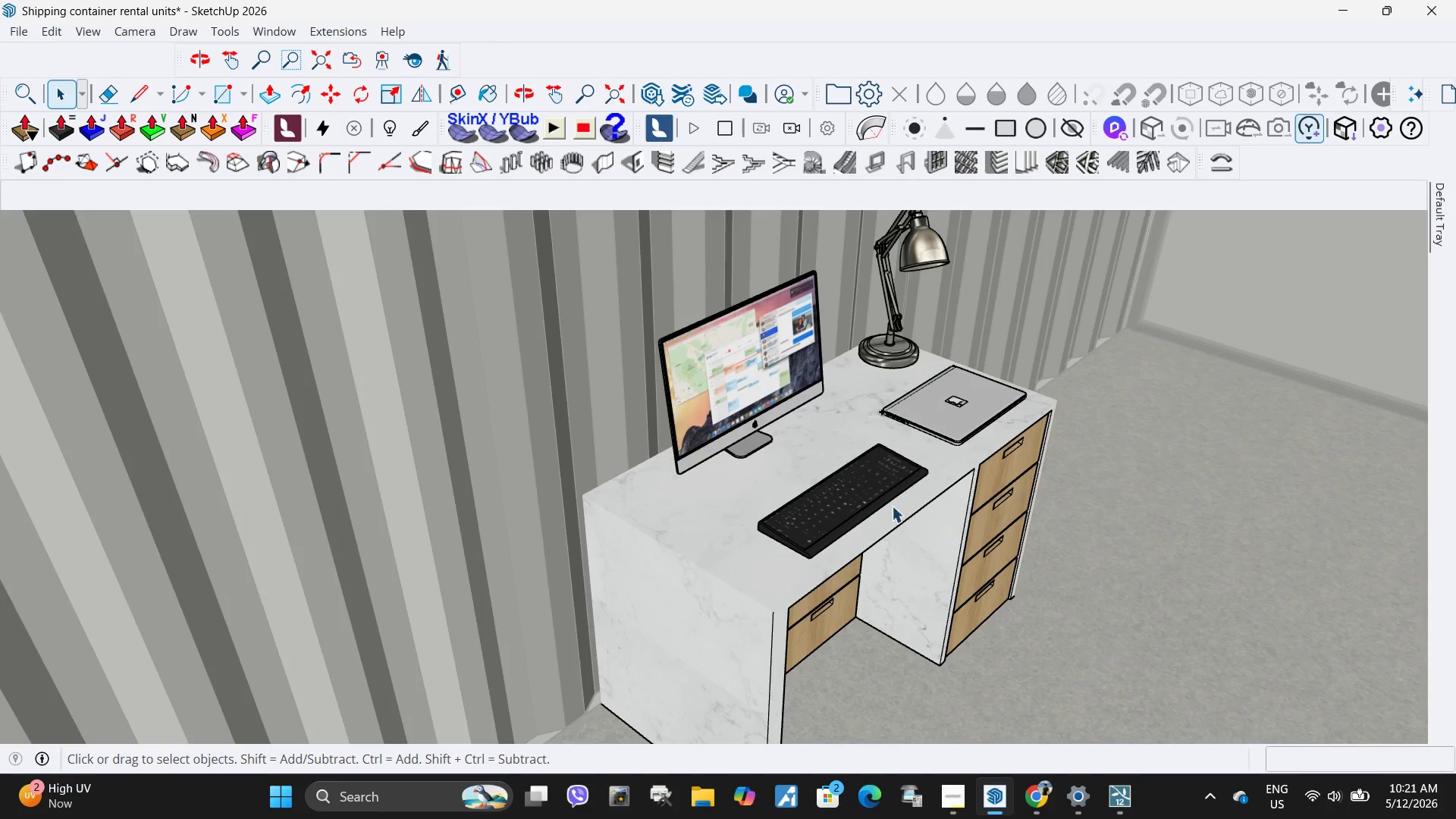 
scroll: coordinate [761, 390], scroll_direction: down, amount: 2.0
 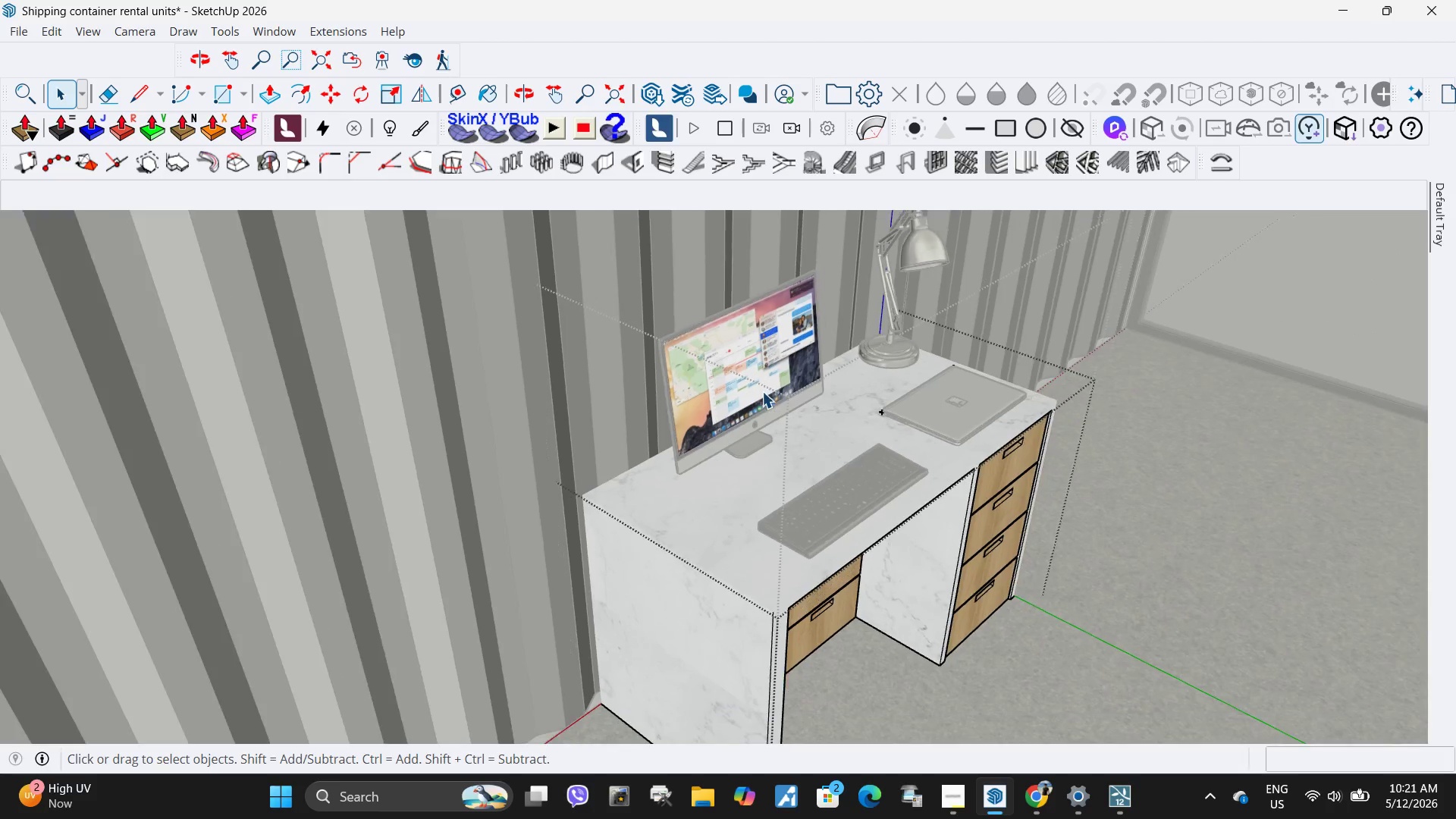 
key(Escape)
 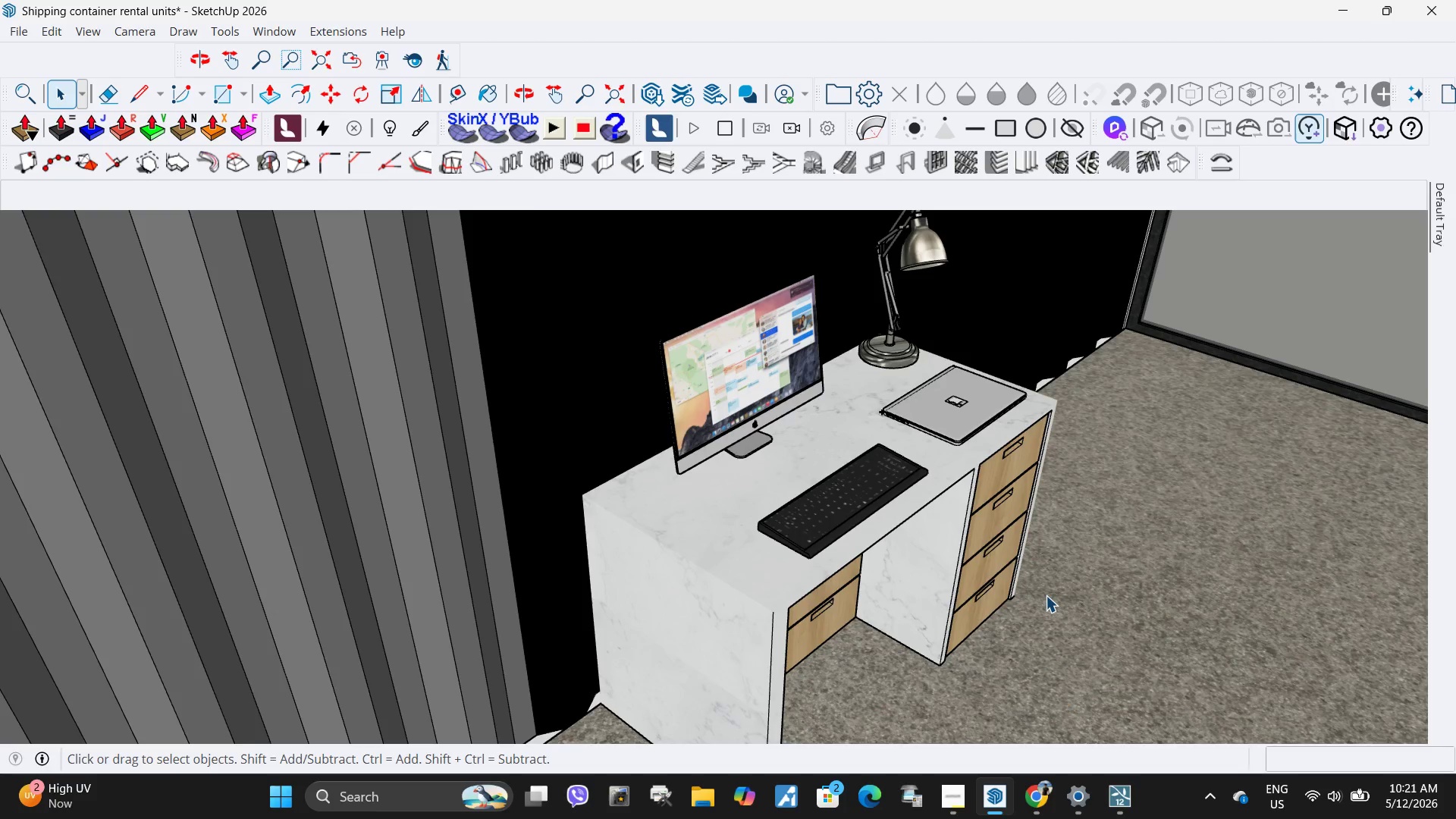 
key(Escape)
 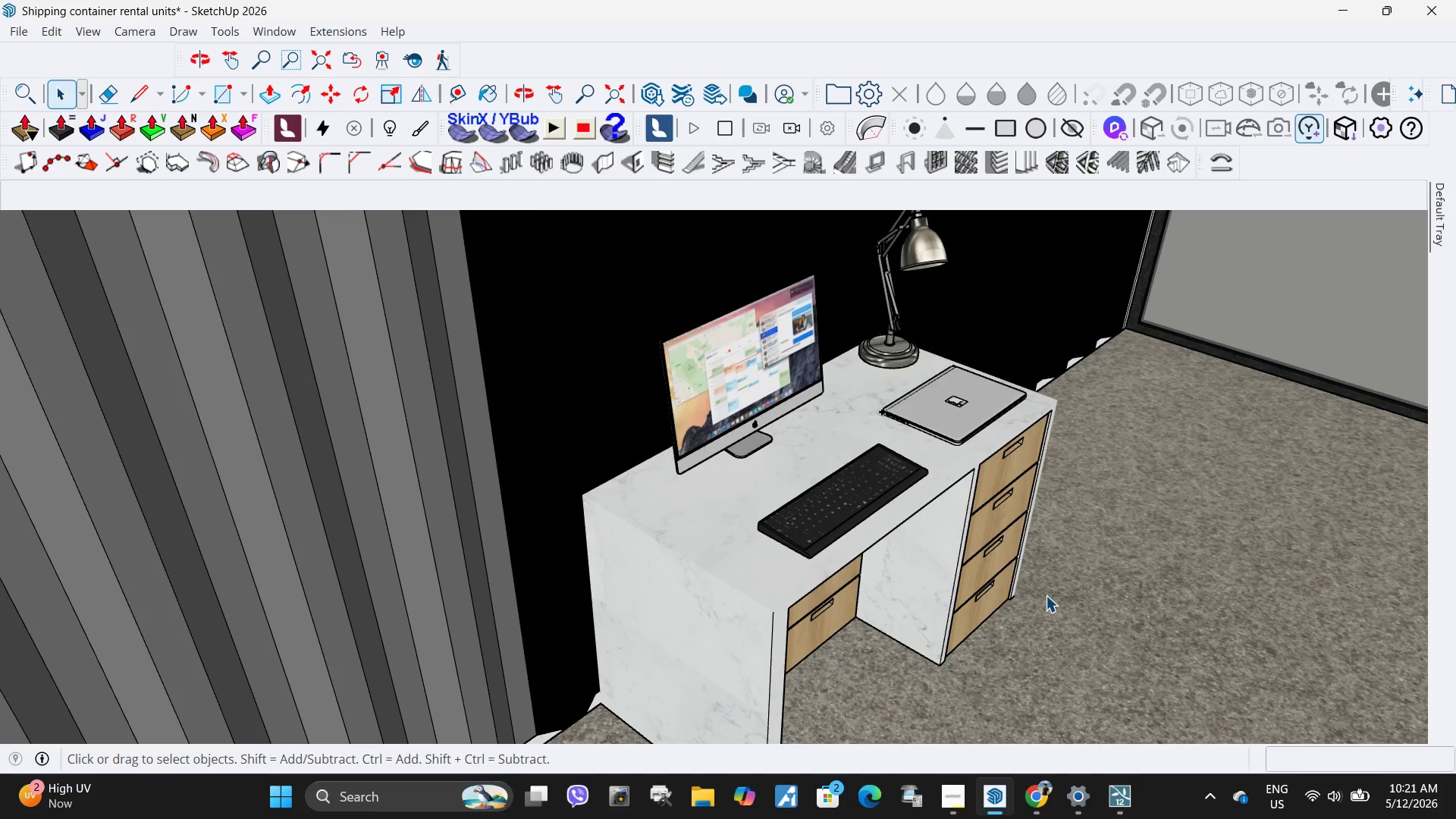 
scroll: coordinate [1046, 595], scroll_direction: down, amount: 2.0
 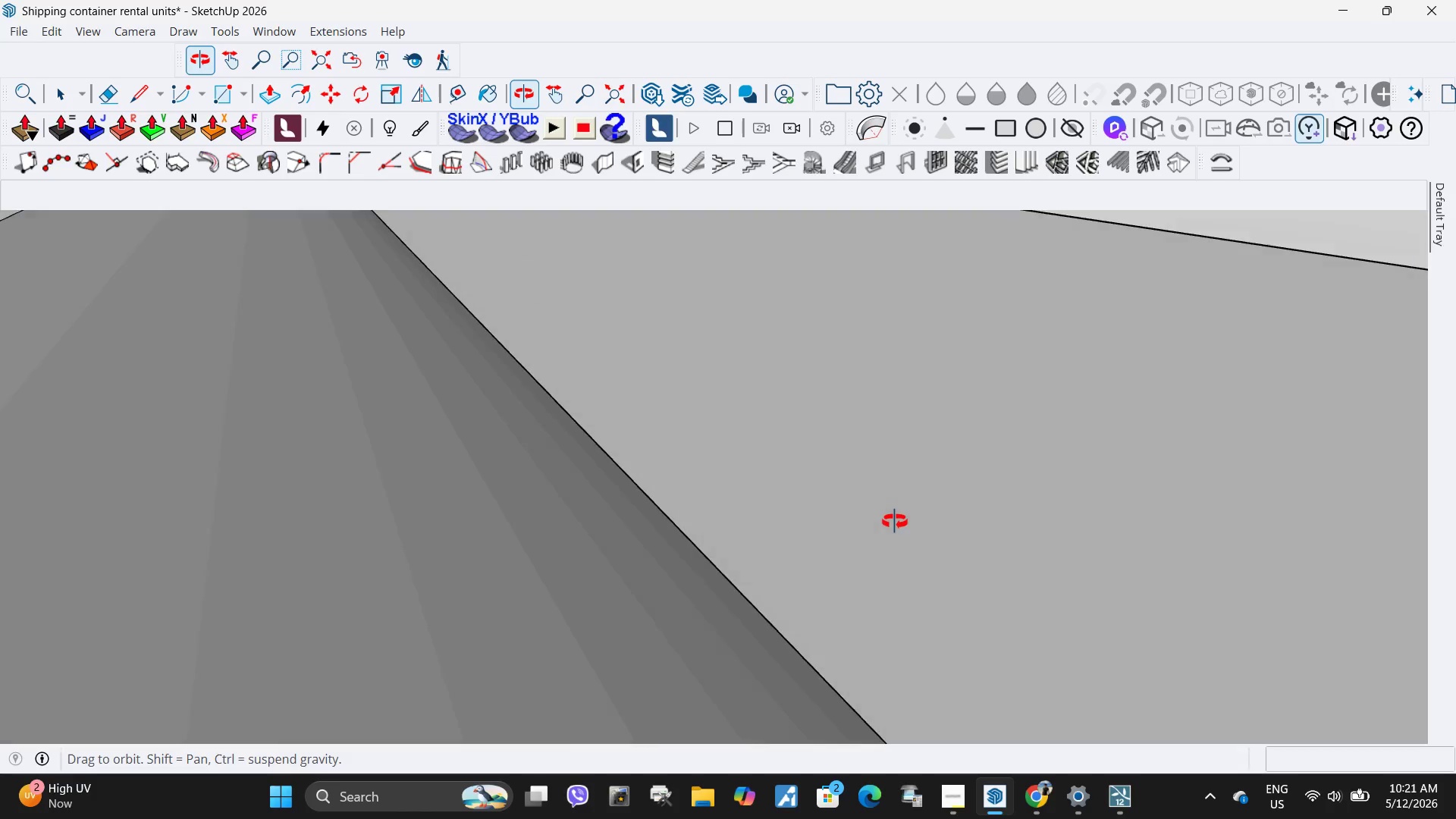 
key(H)
 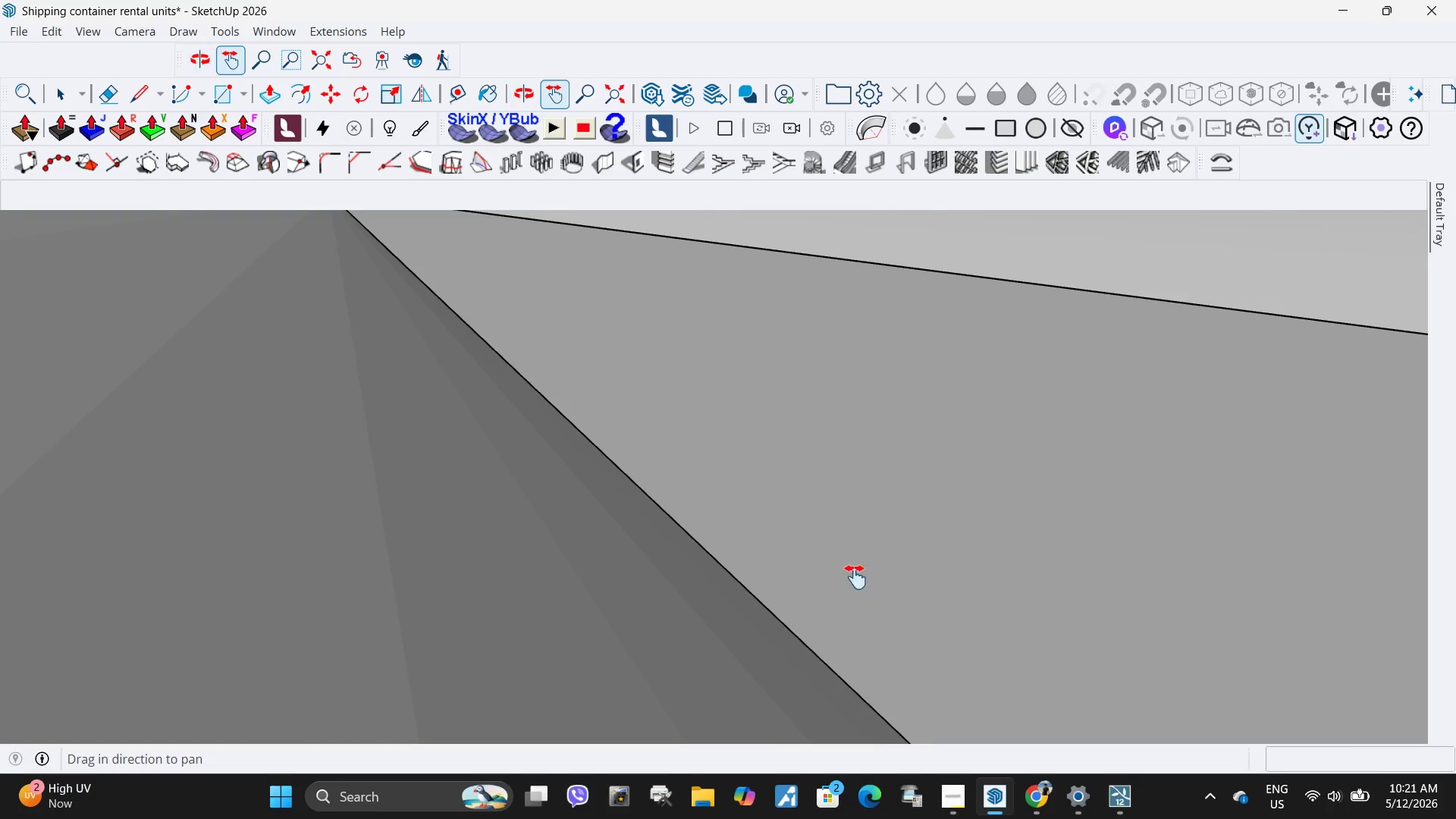 
left_click_drag(start_coordinate=[855, 580], to_coordinate=[759, 83])
 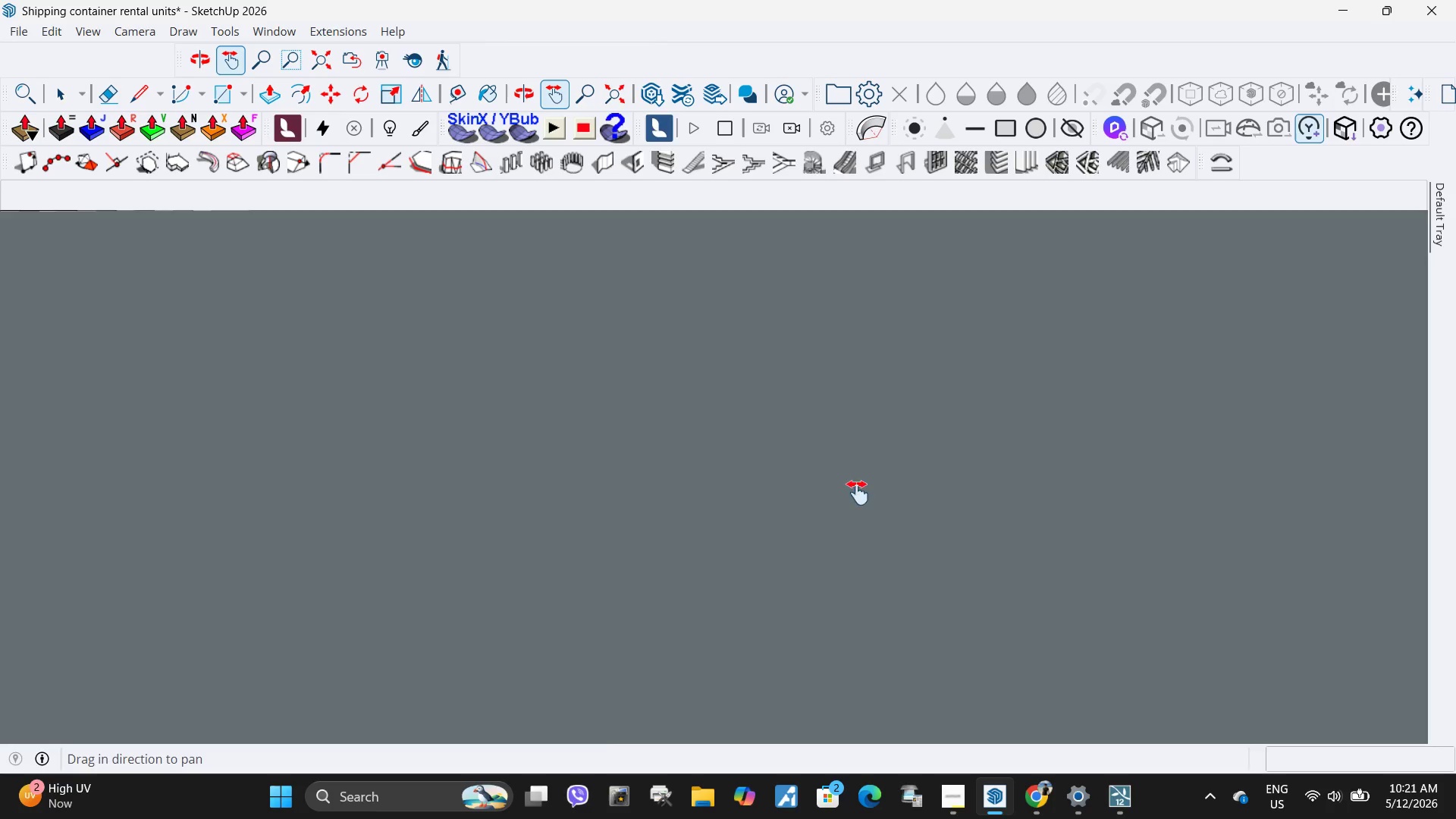 
left_click_drag(start_coordinate=[861, 504], to_coordinate=[608, 0])
 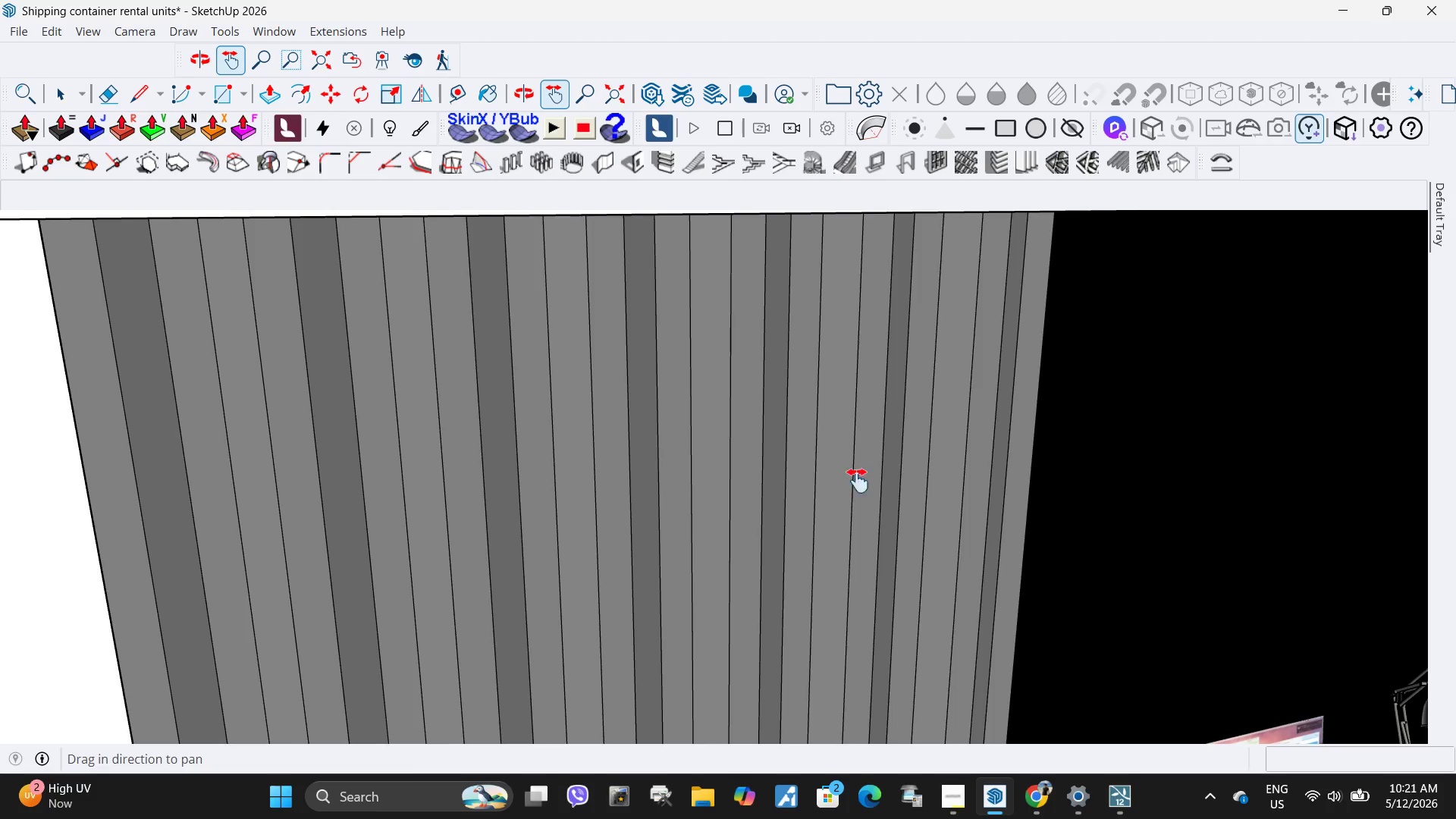 
left_click_drag(start_coordinate=[912, 576], to_coordinate=[645, 202])
 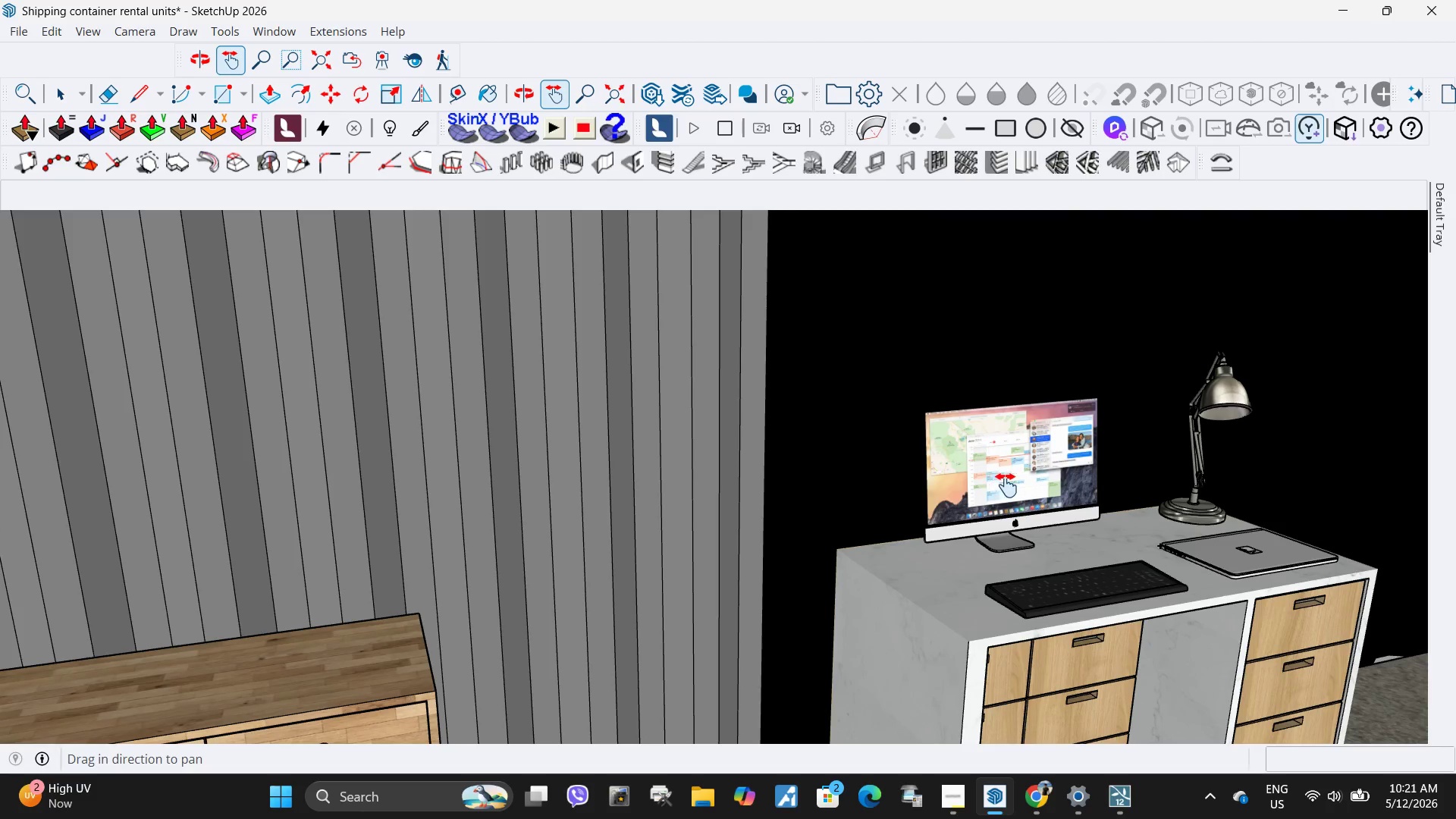 
left_click_drag(start_coordinate=[976, 467], to_coordinate=[778, 469])
 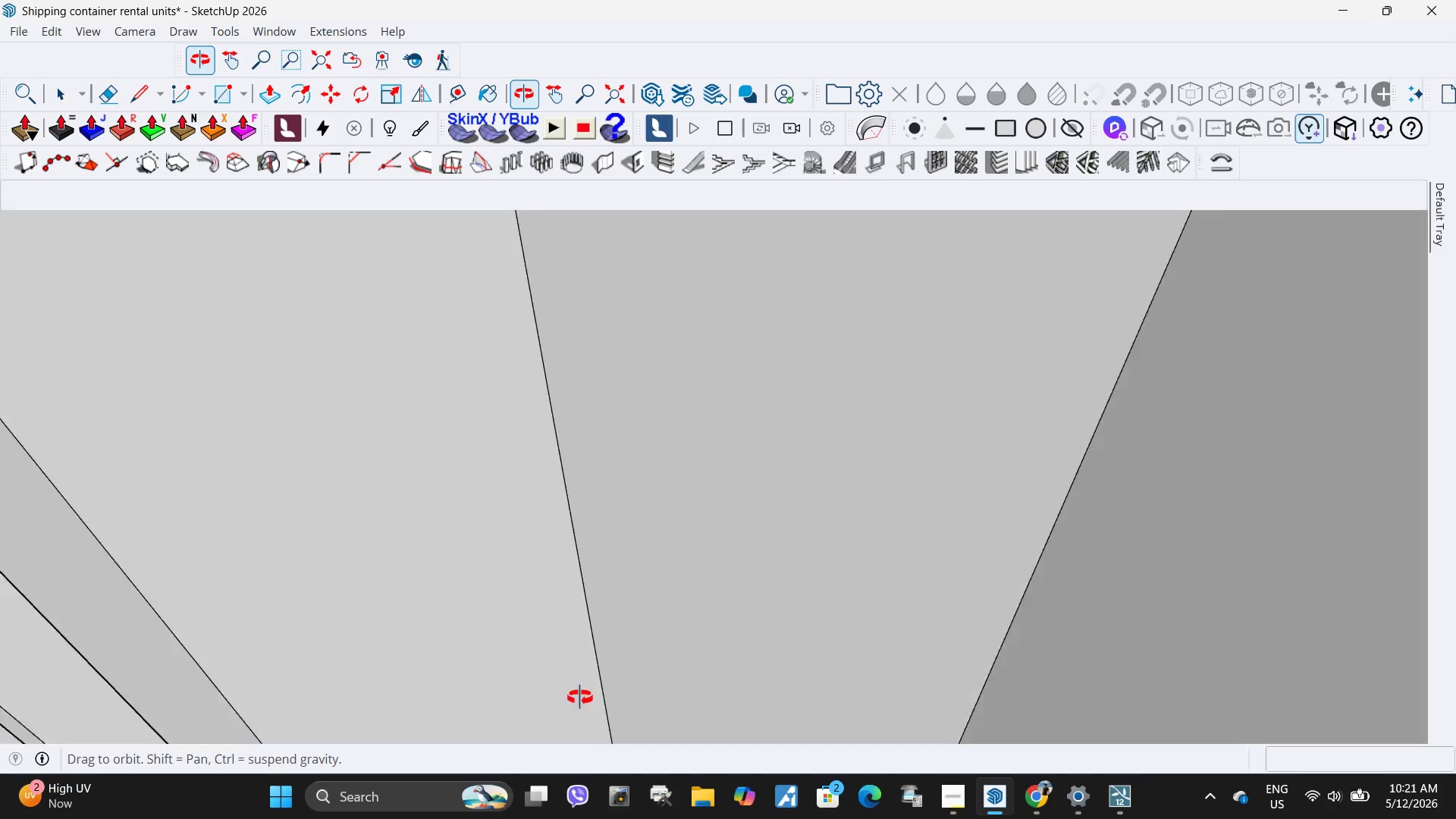 
key(Space)
 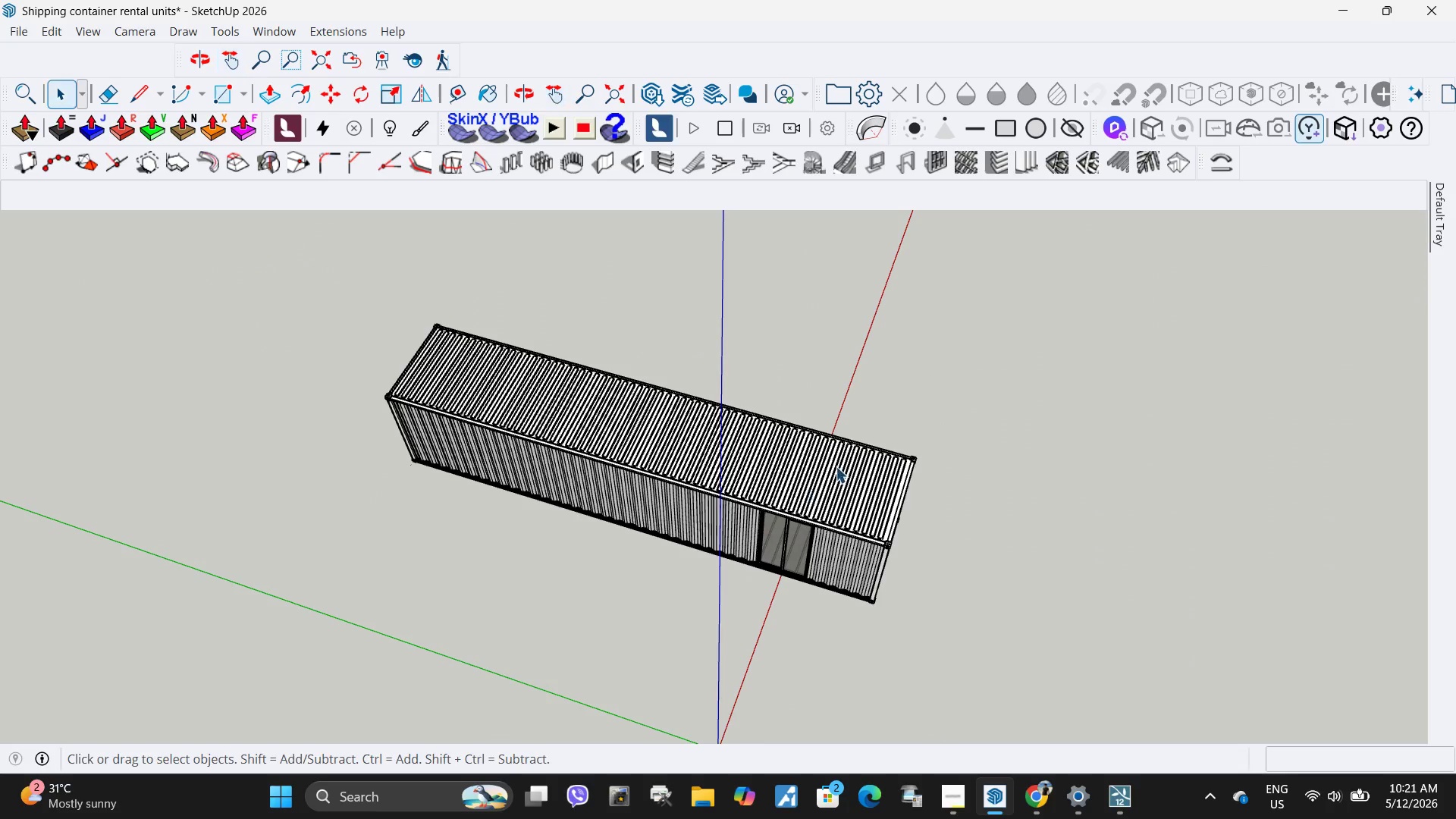 
left_click([836, 466])
 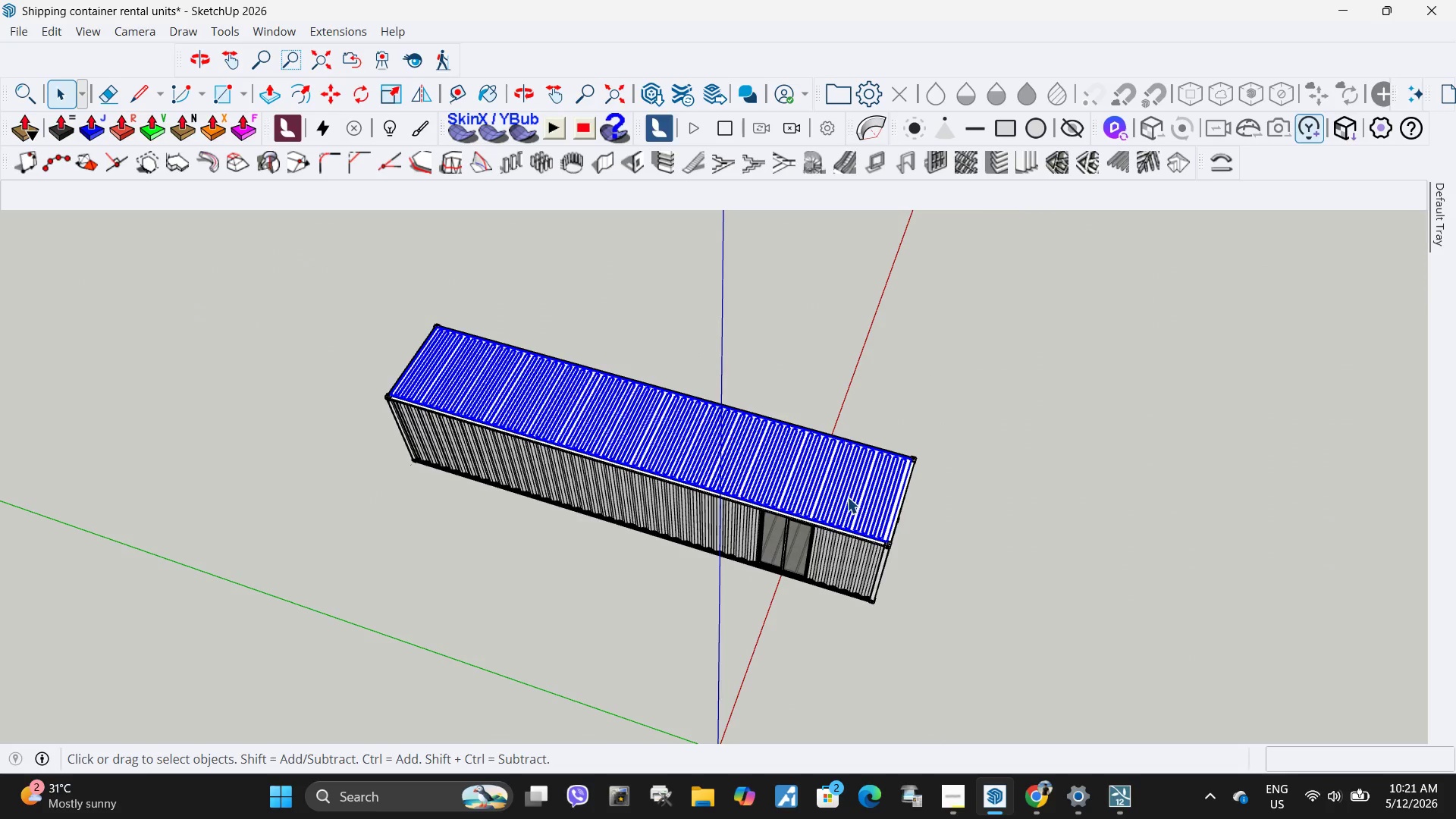 
scroll: coordinate [695, 513], scroll_direction: down, amount: 58.0
 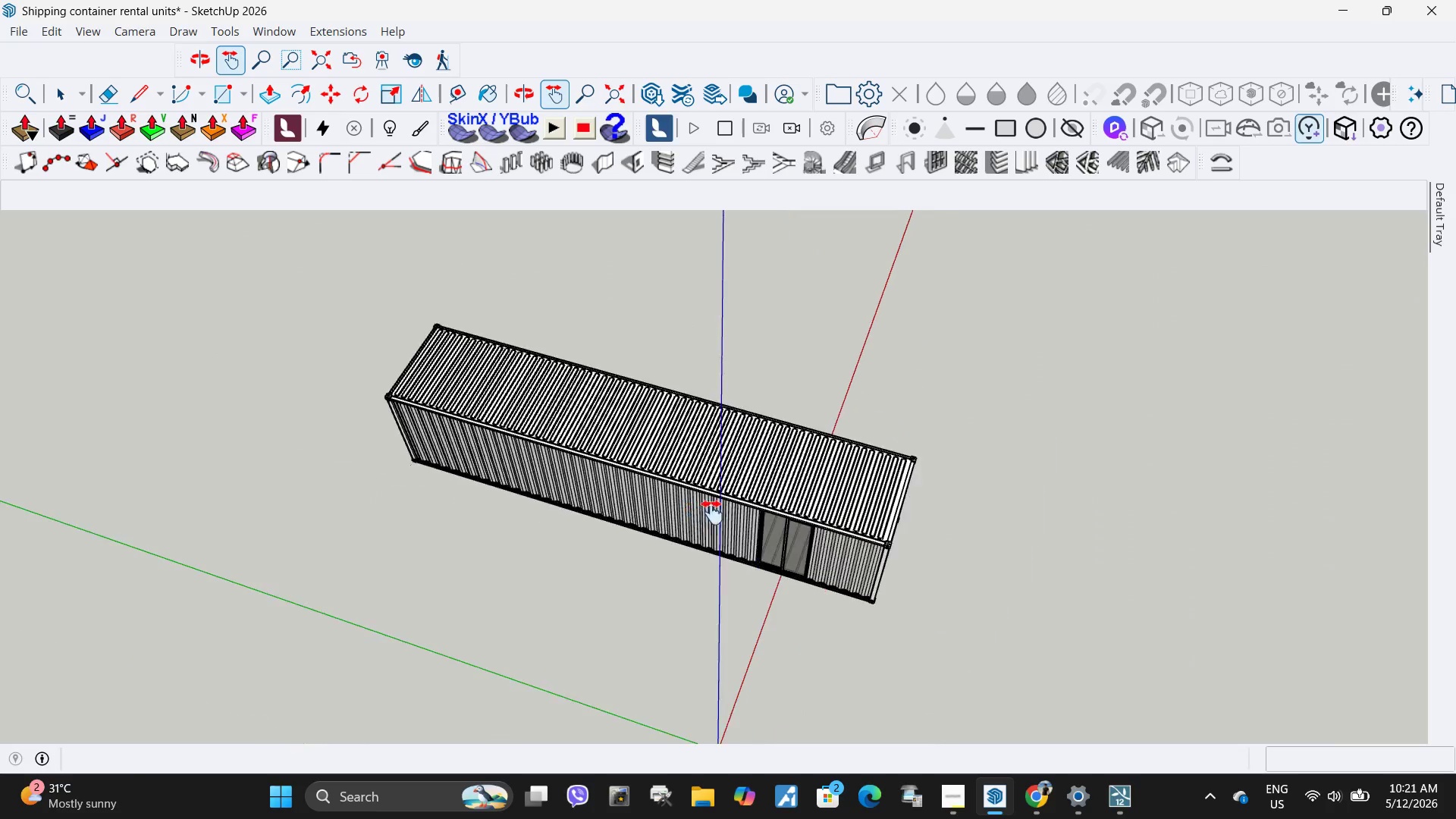 
key(M)
 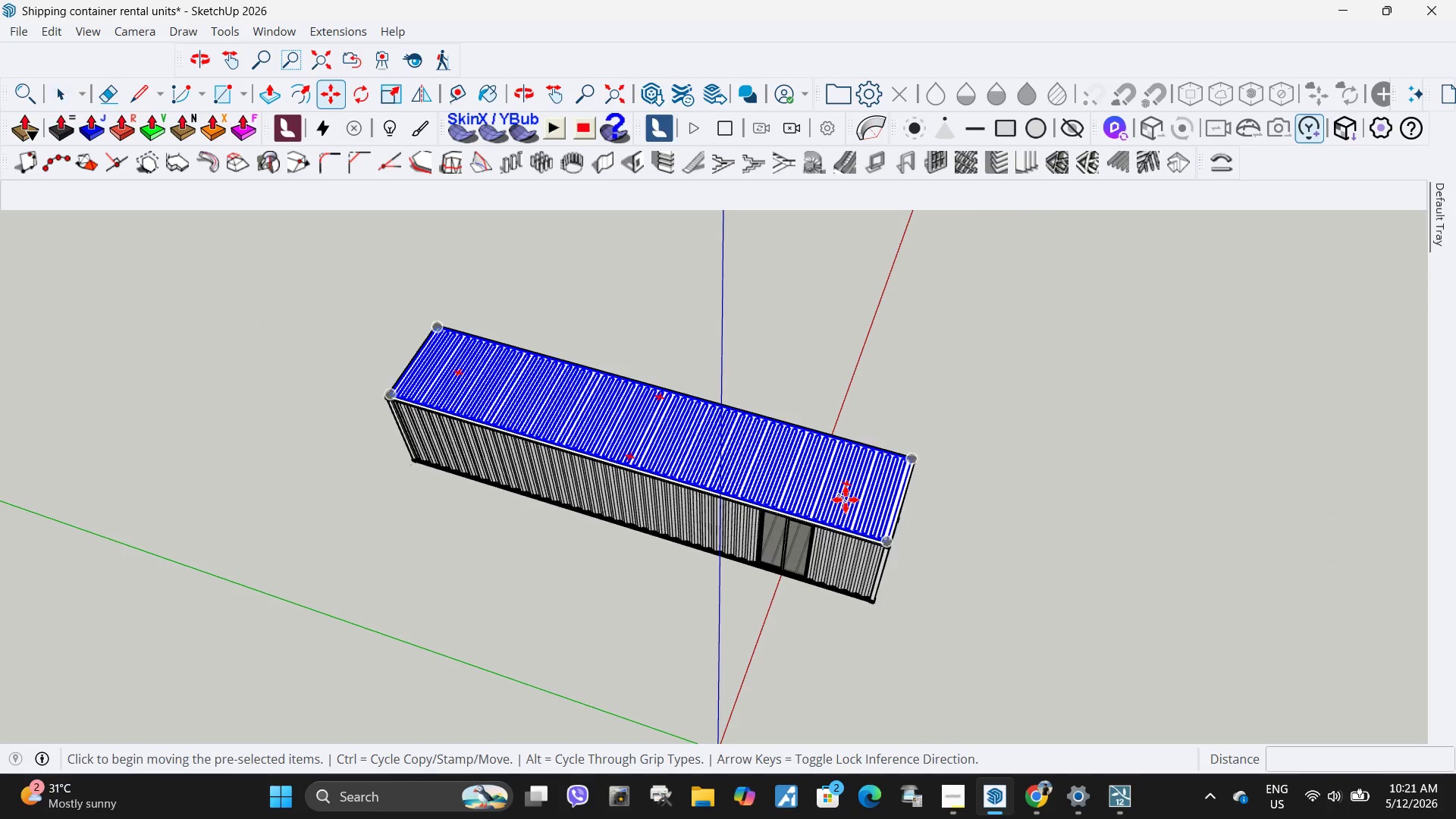 
left_click([846, 500])
 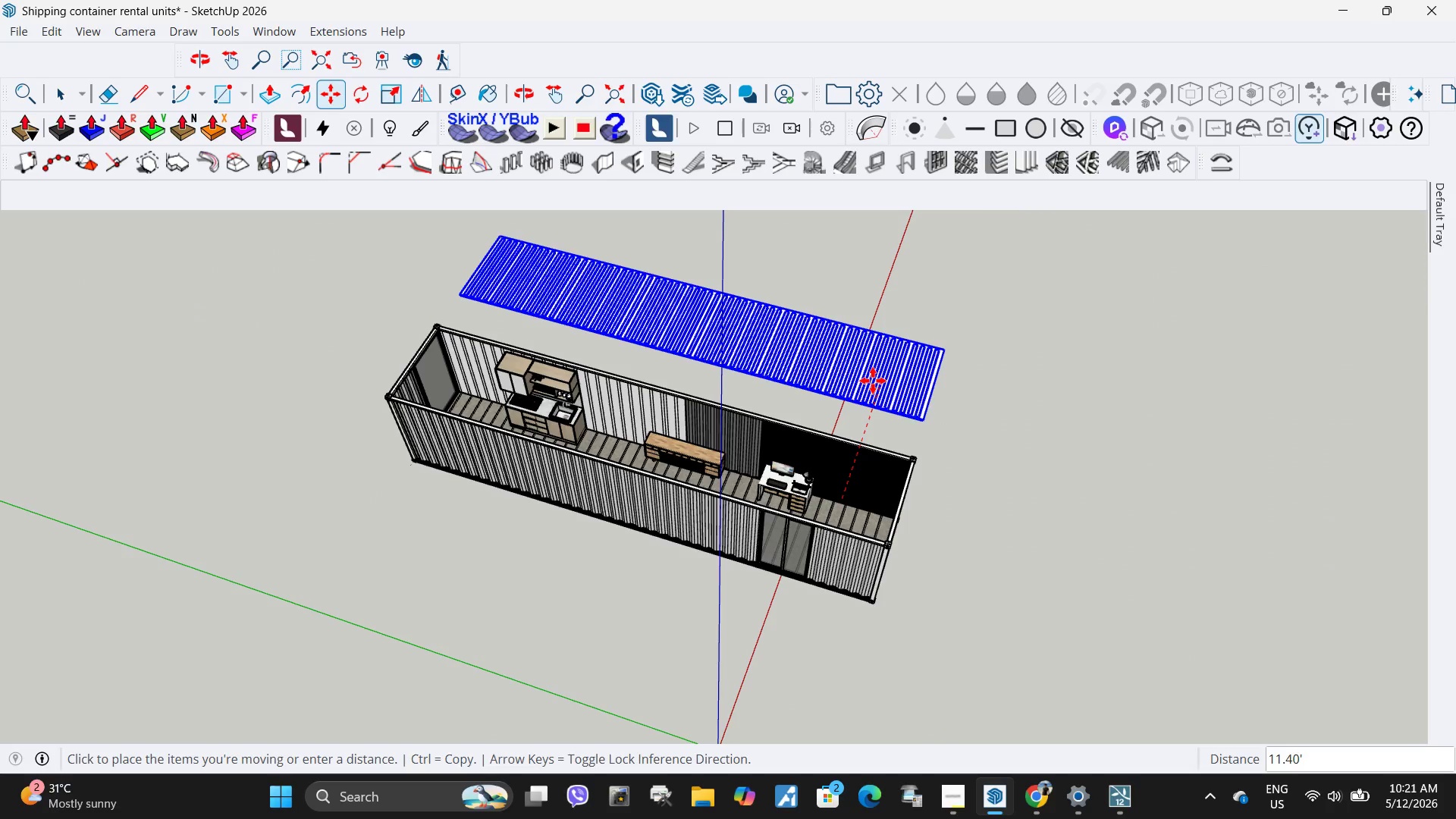 
left_click([873, 381])
 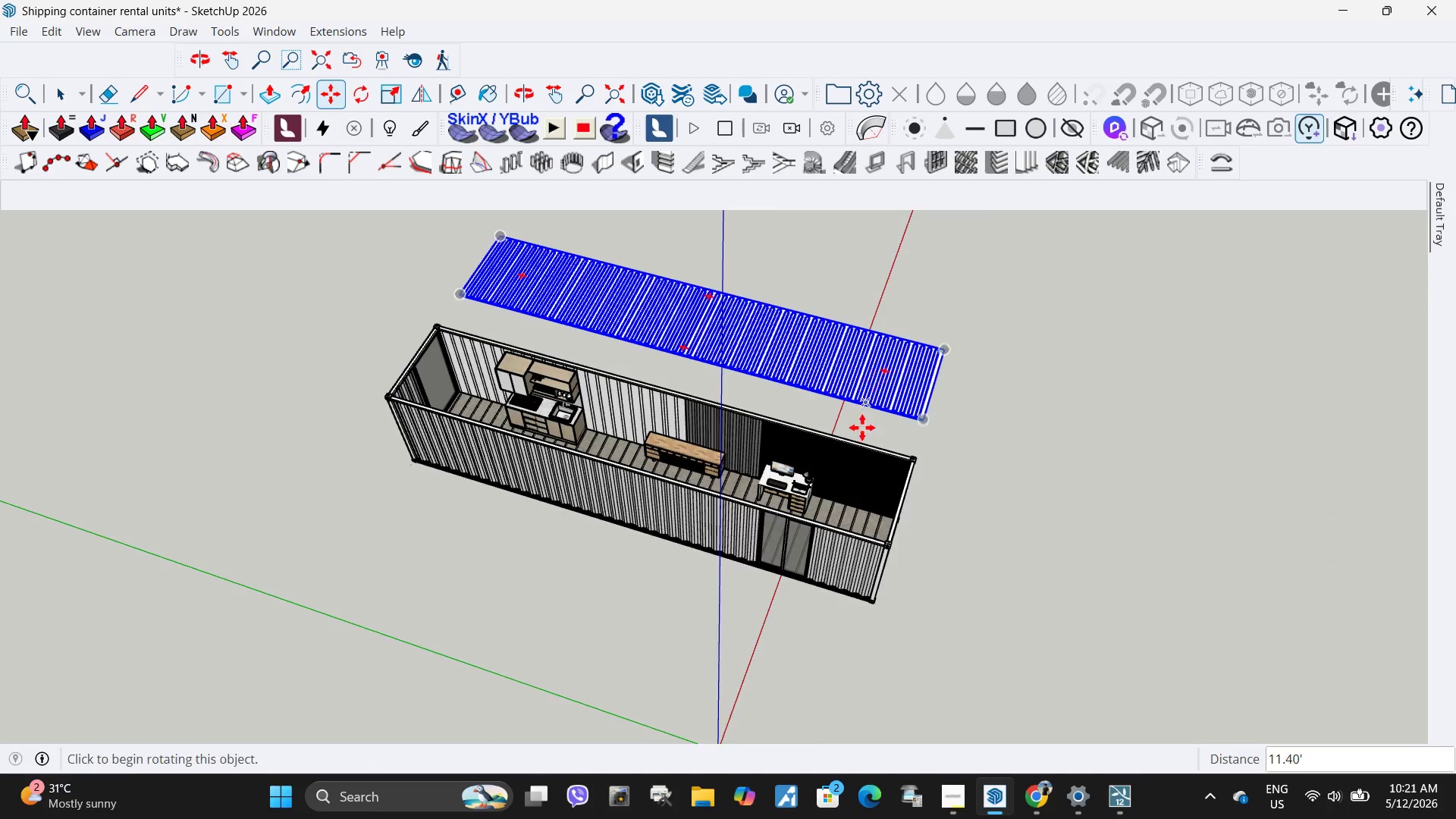 
key(Space)
 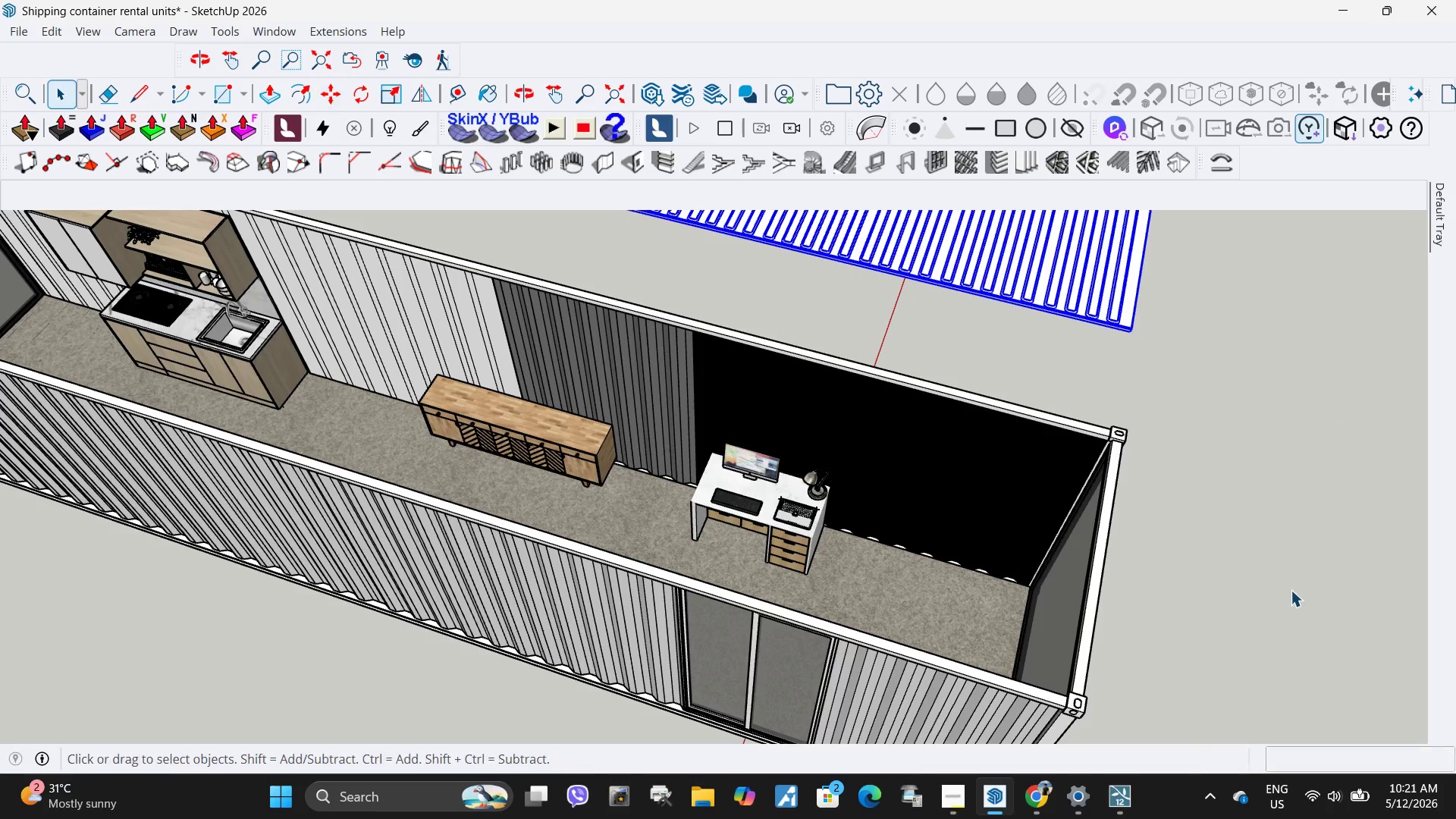 
left_click([1291, 590])
 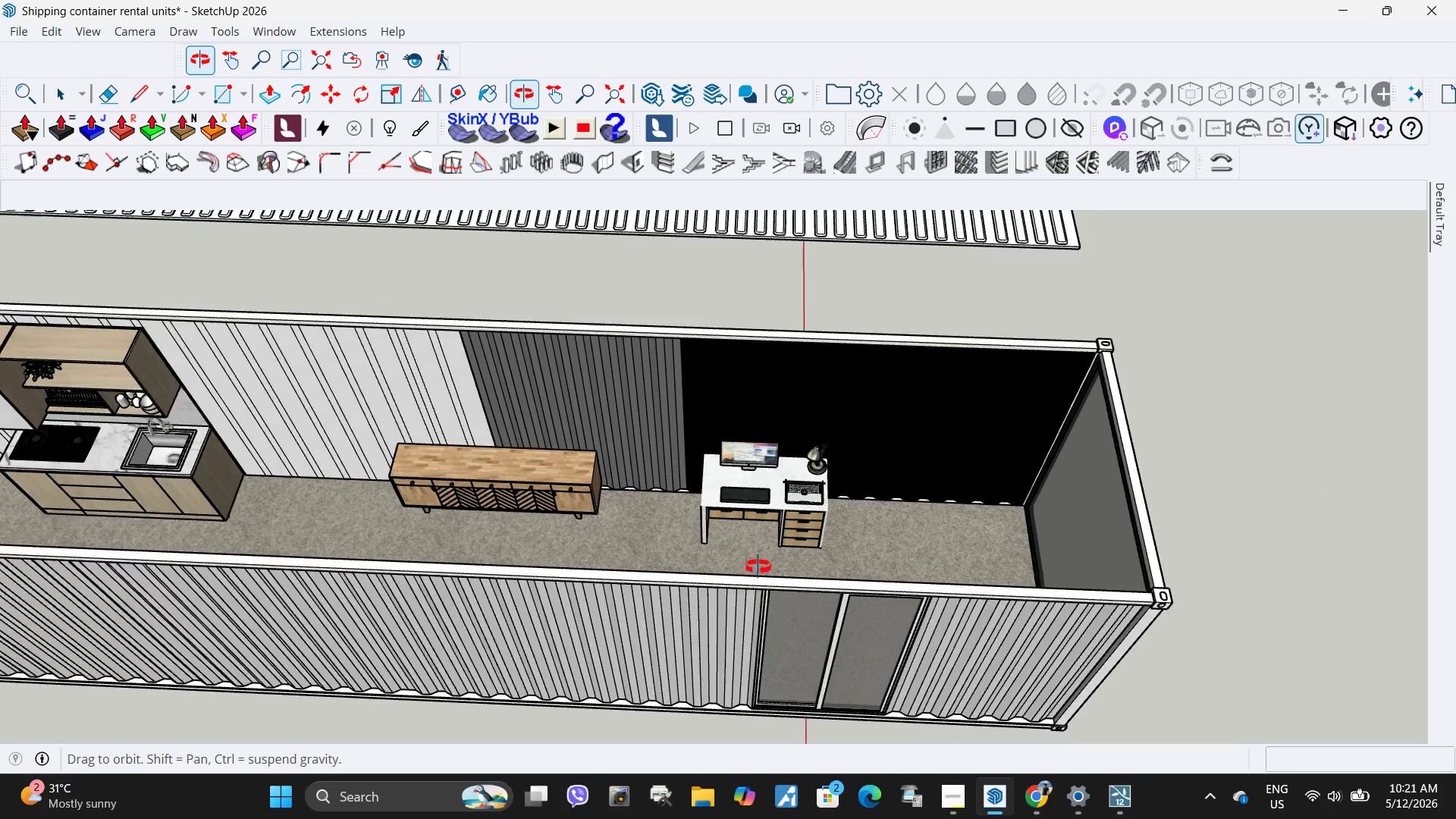 
scroll: coordinate [803, 472], scroll_direction: up, amount: 10.0
 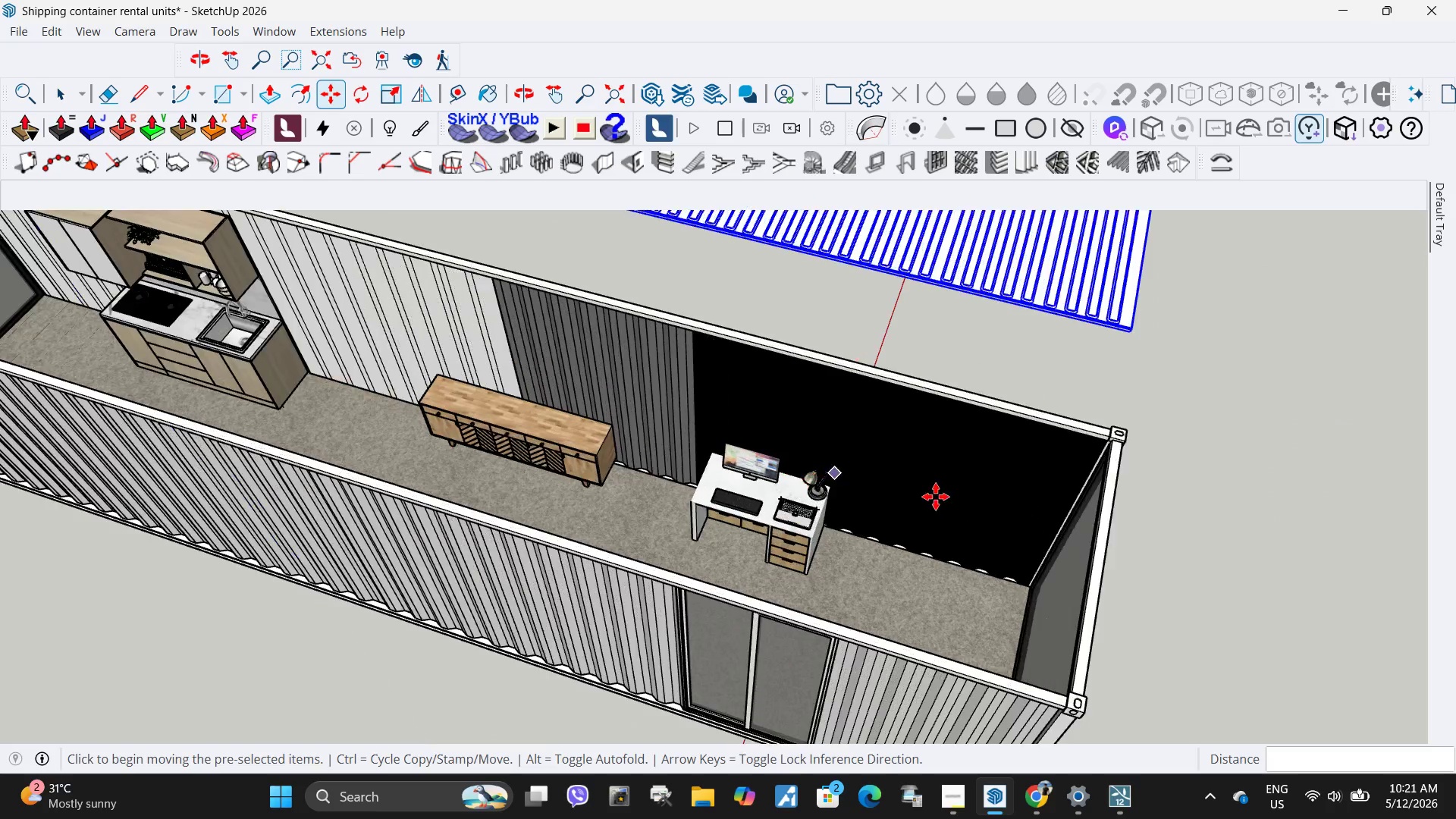 
left_click([786, 544])
 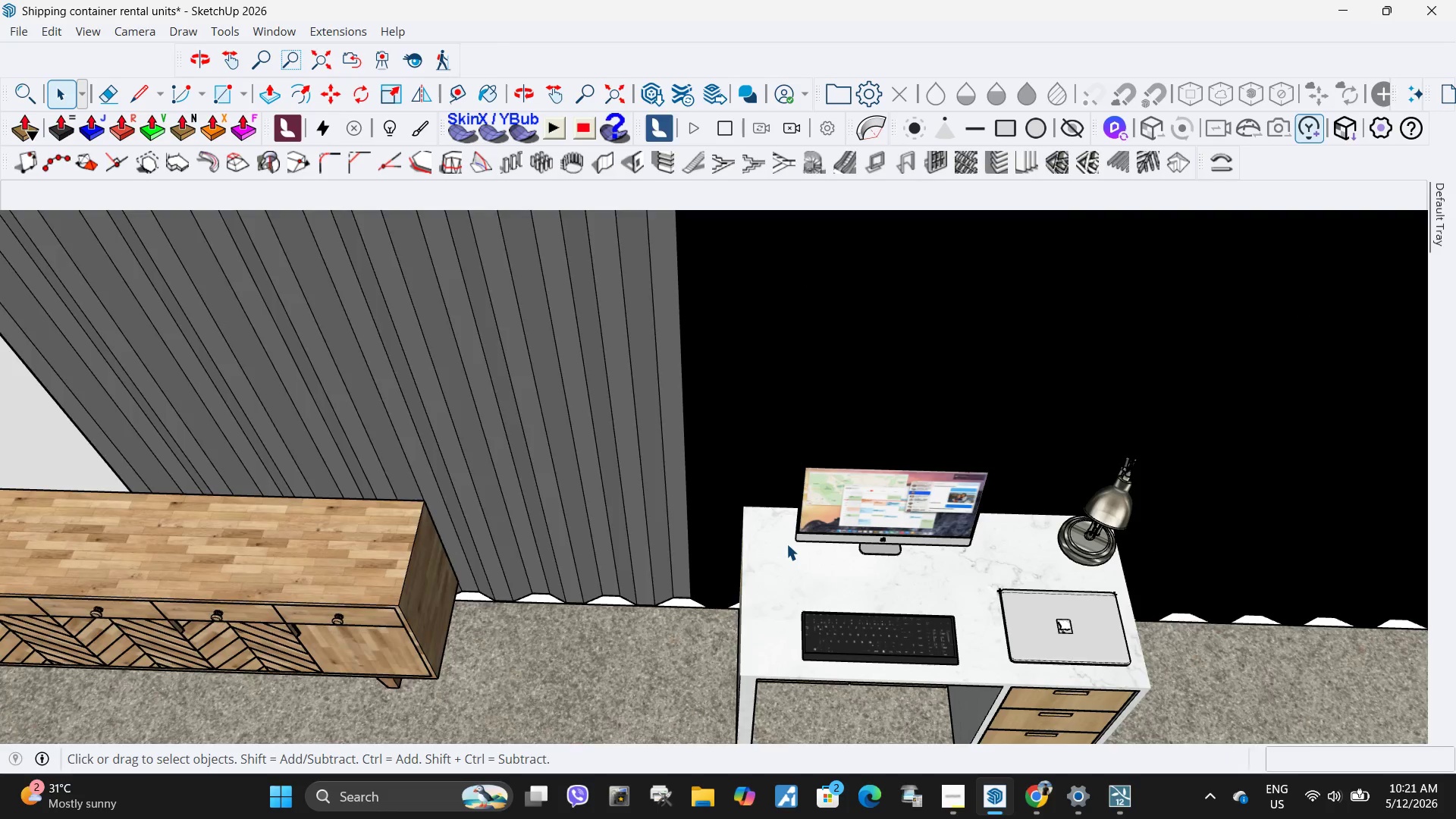 
scroll: coordinate [720, 435], scroll_direction: up, amount: 11.0
 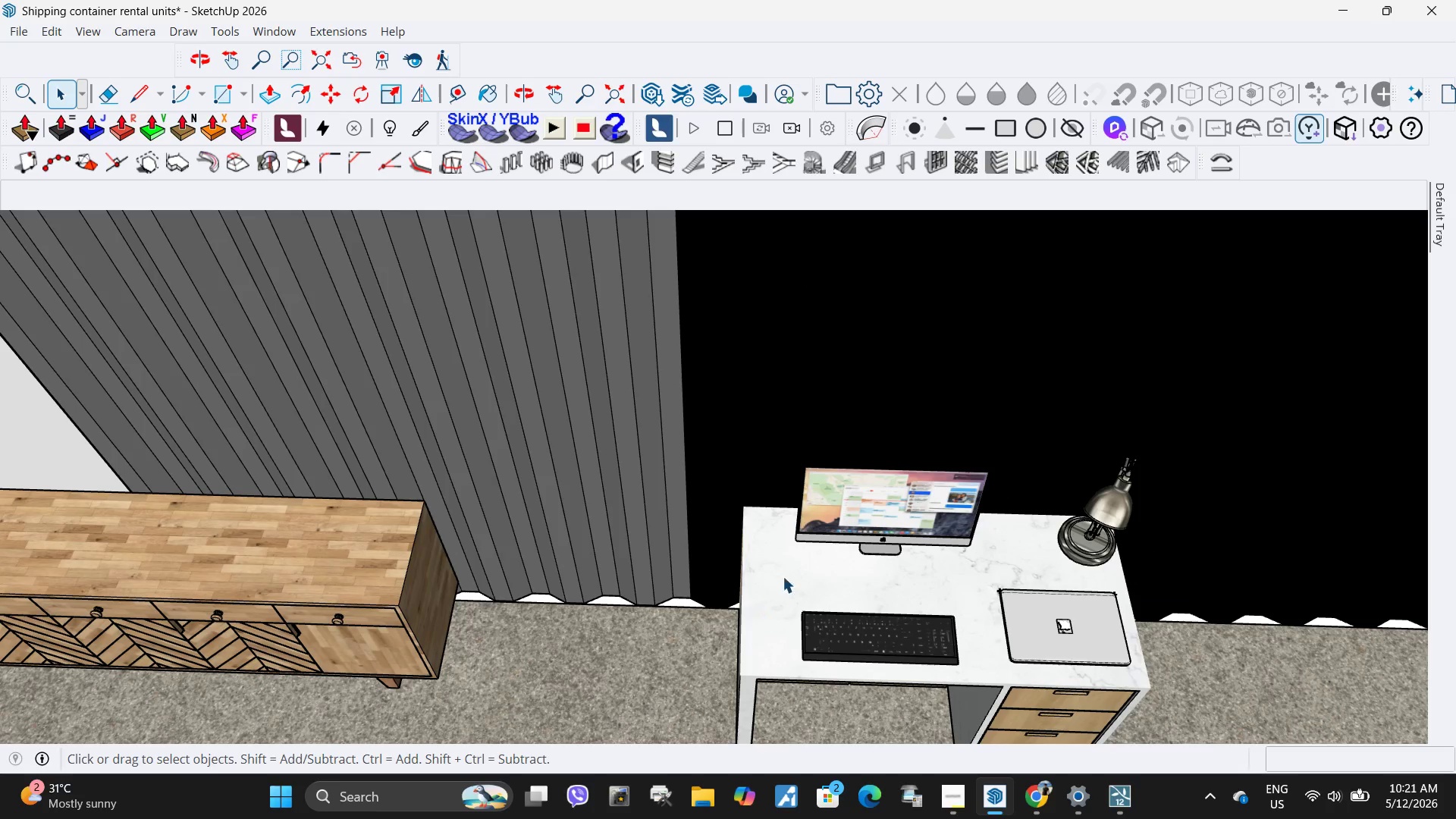 
double_click([786, 543])
 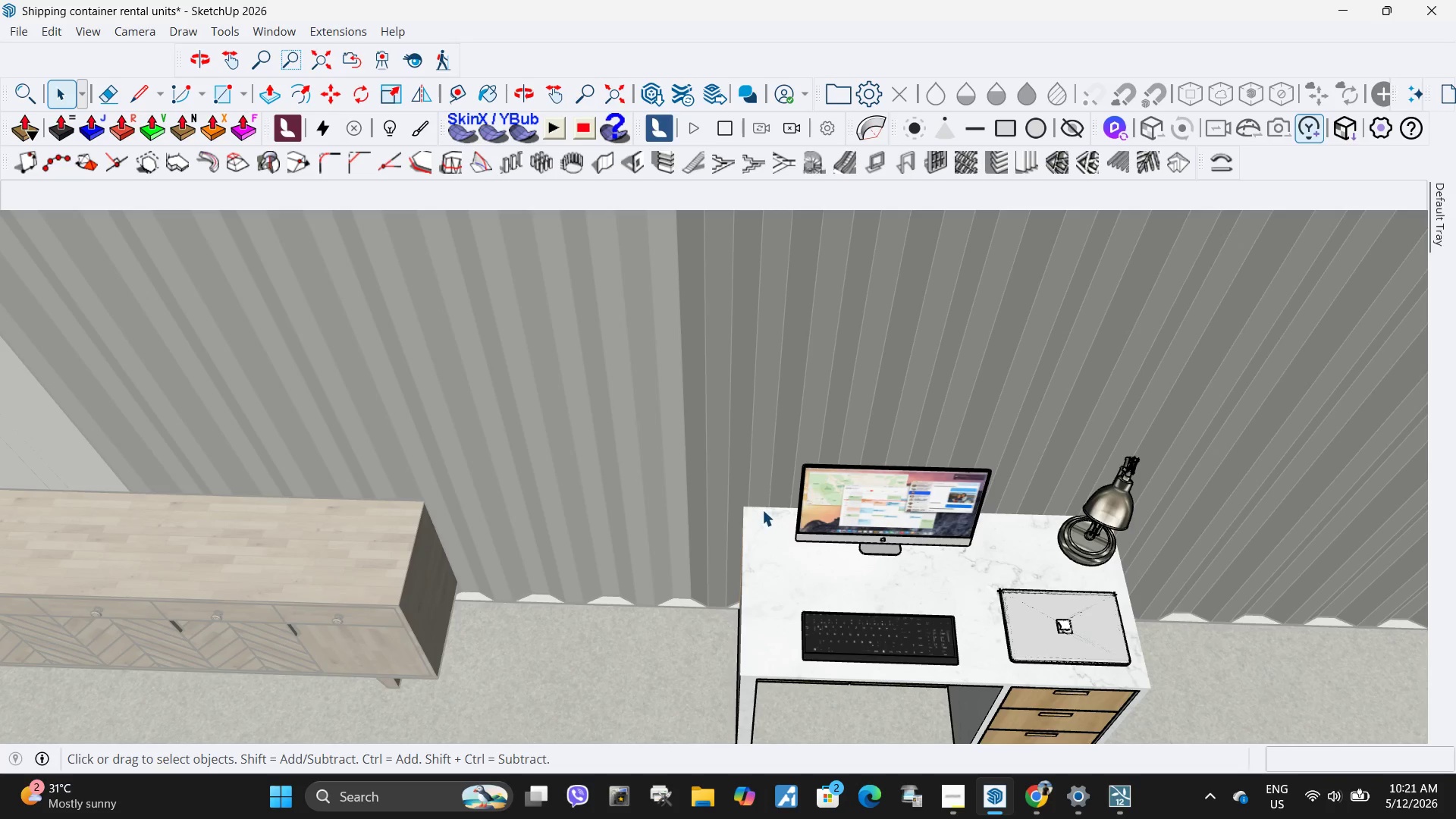 
left_click([757, 510])
 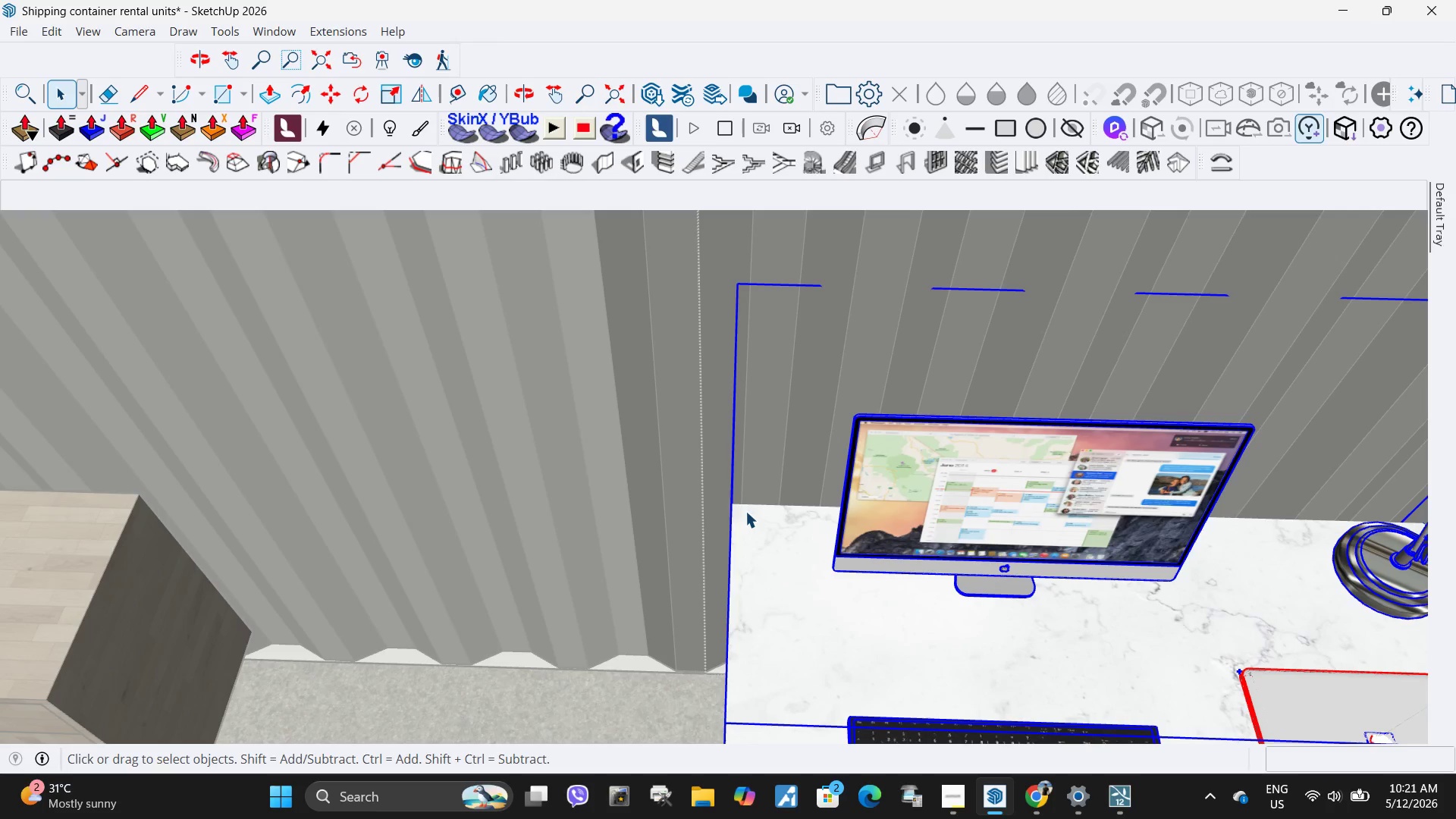 
scroll: coordinate [757, 510], scroll_direction: up, amount: 6.0
 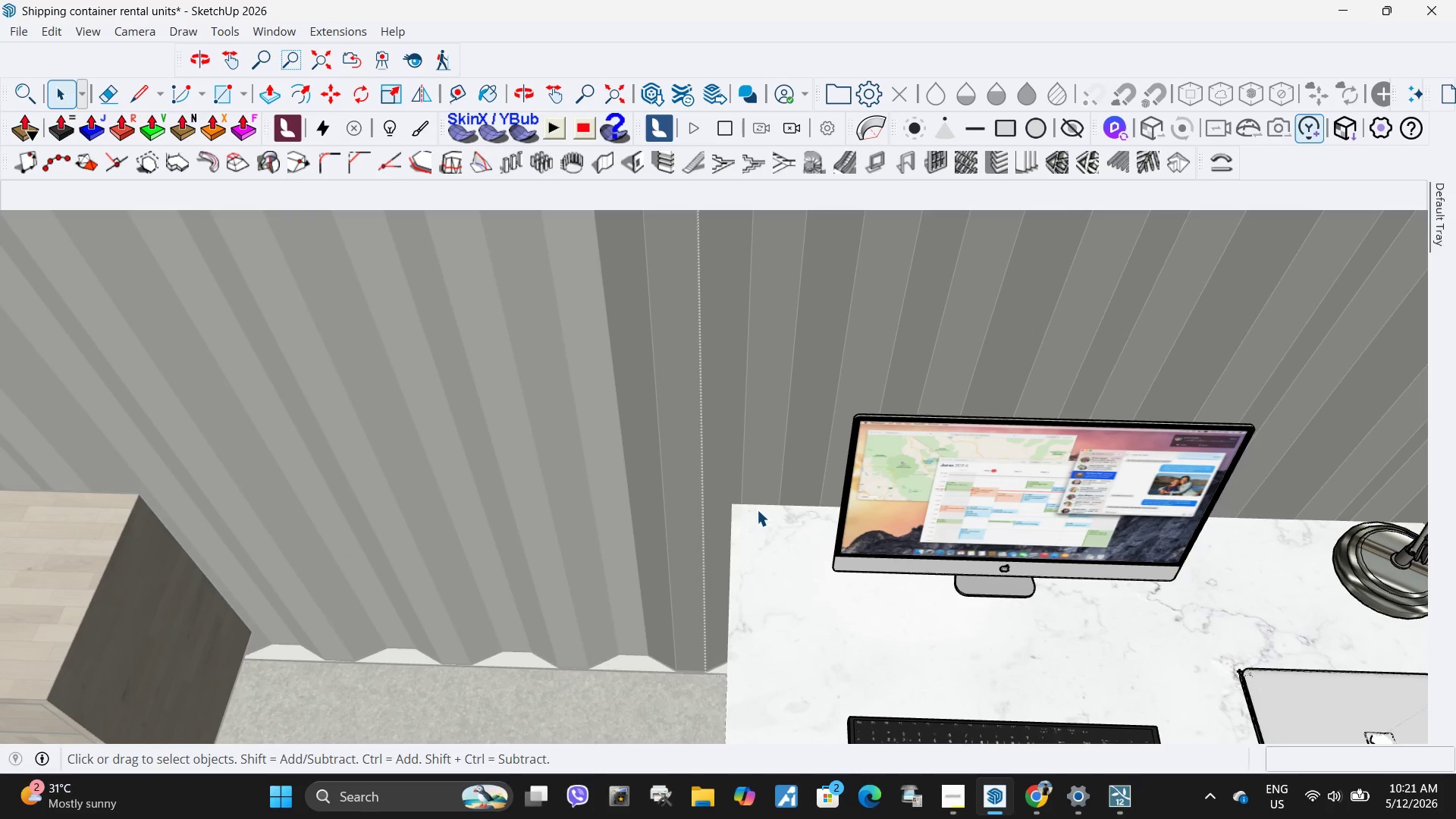 
double_click([745, 511])
 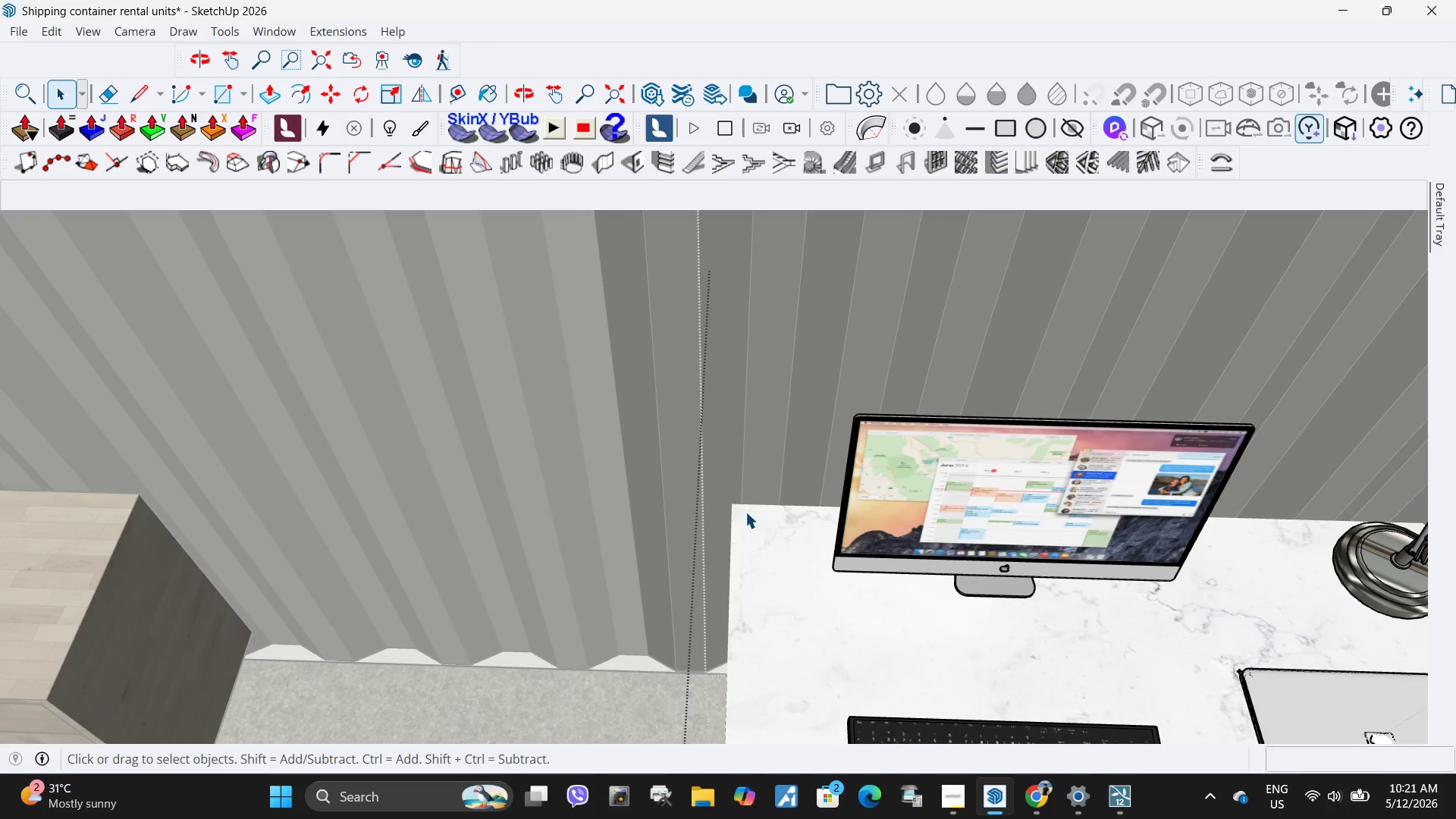 
triple_click([745, 512])
 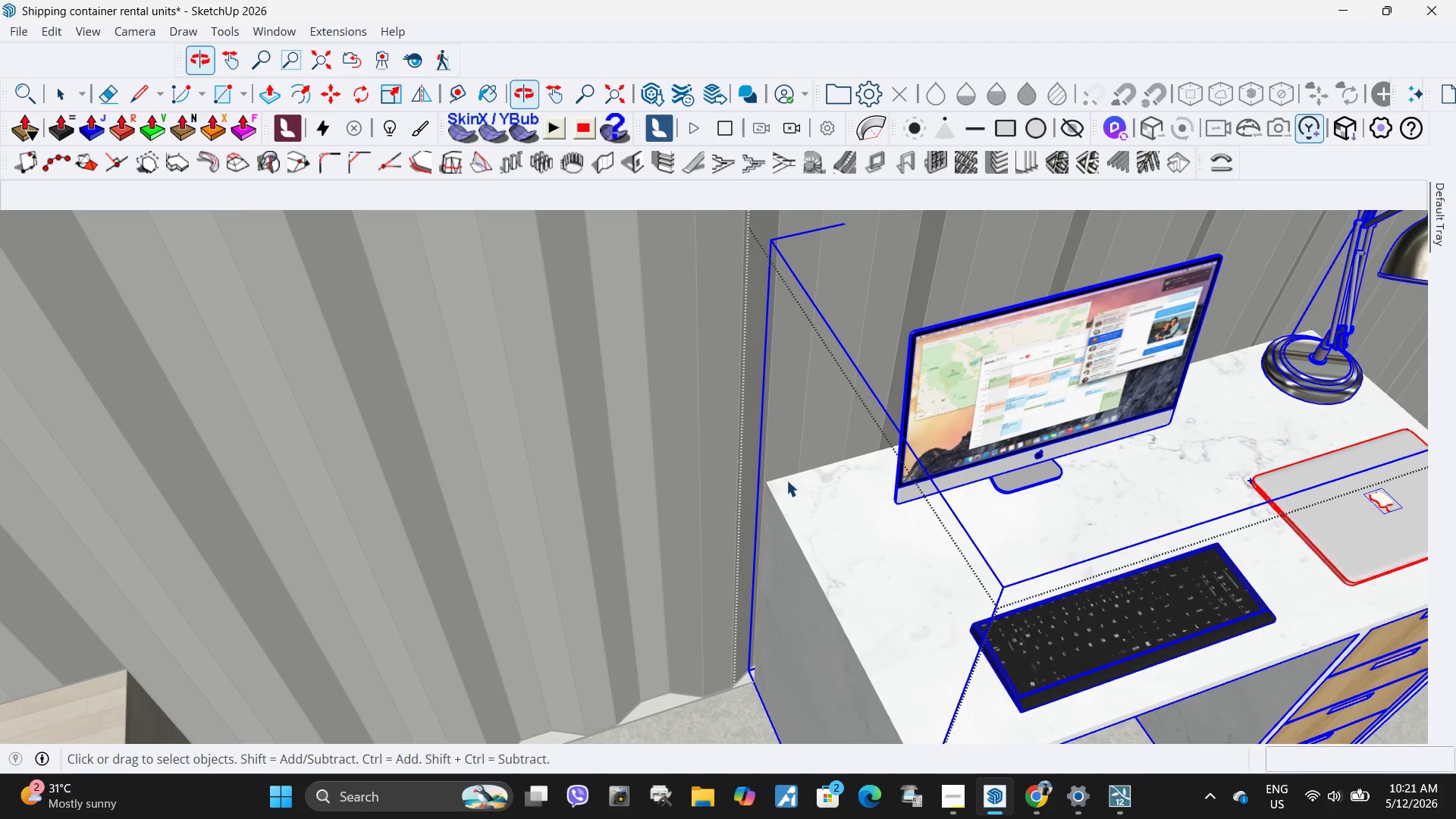 
double_click([783, 483])
 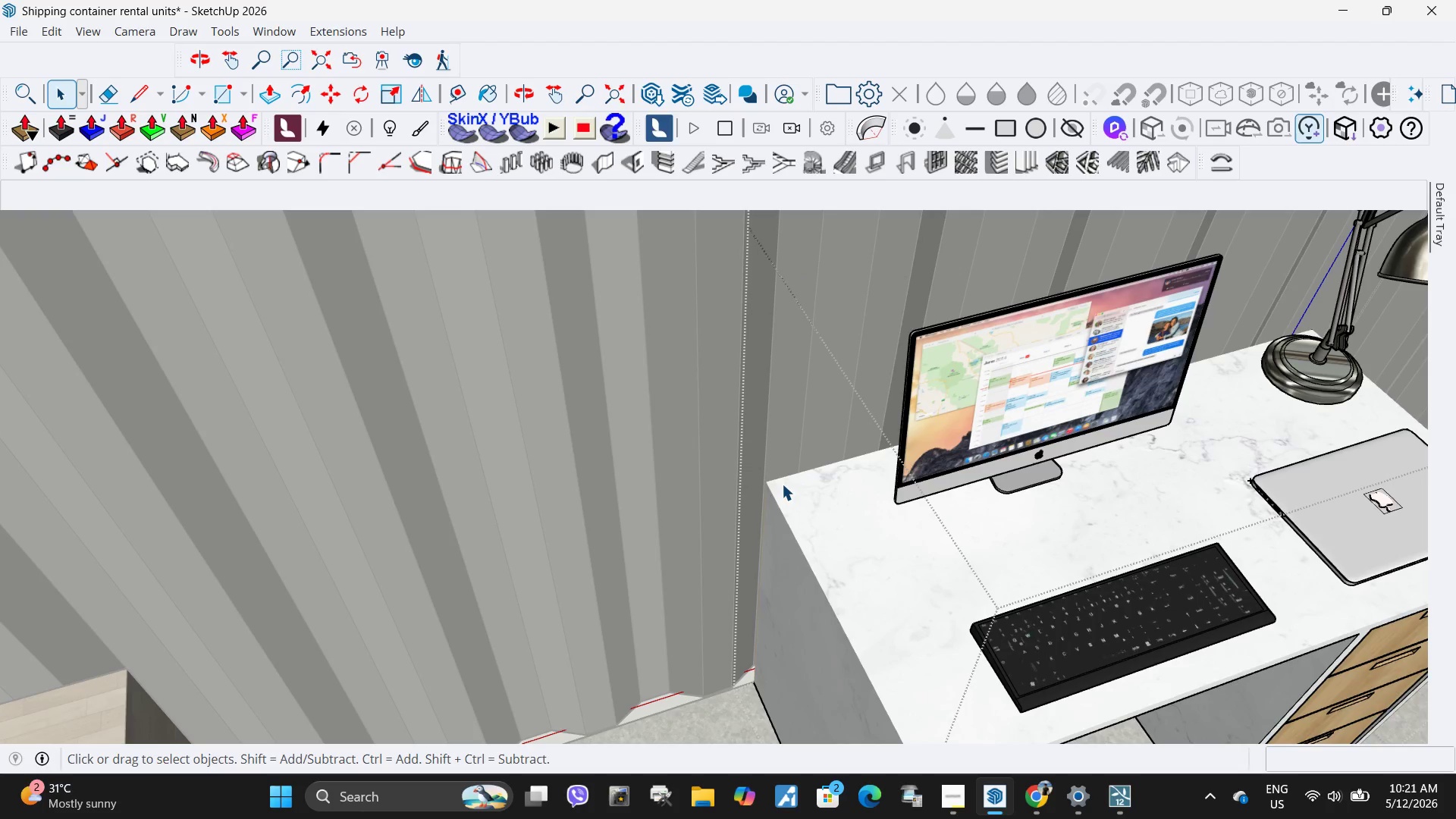 
triple_click([781, 485])
 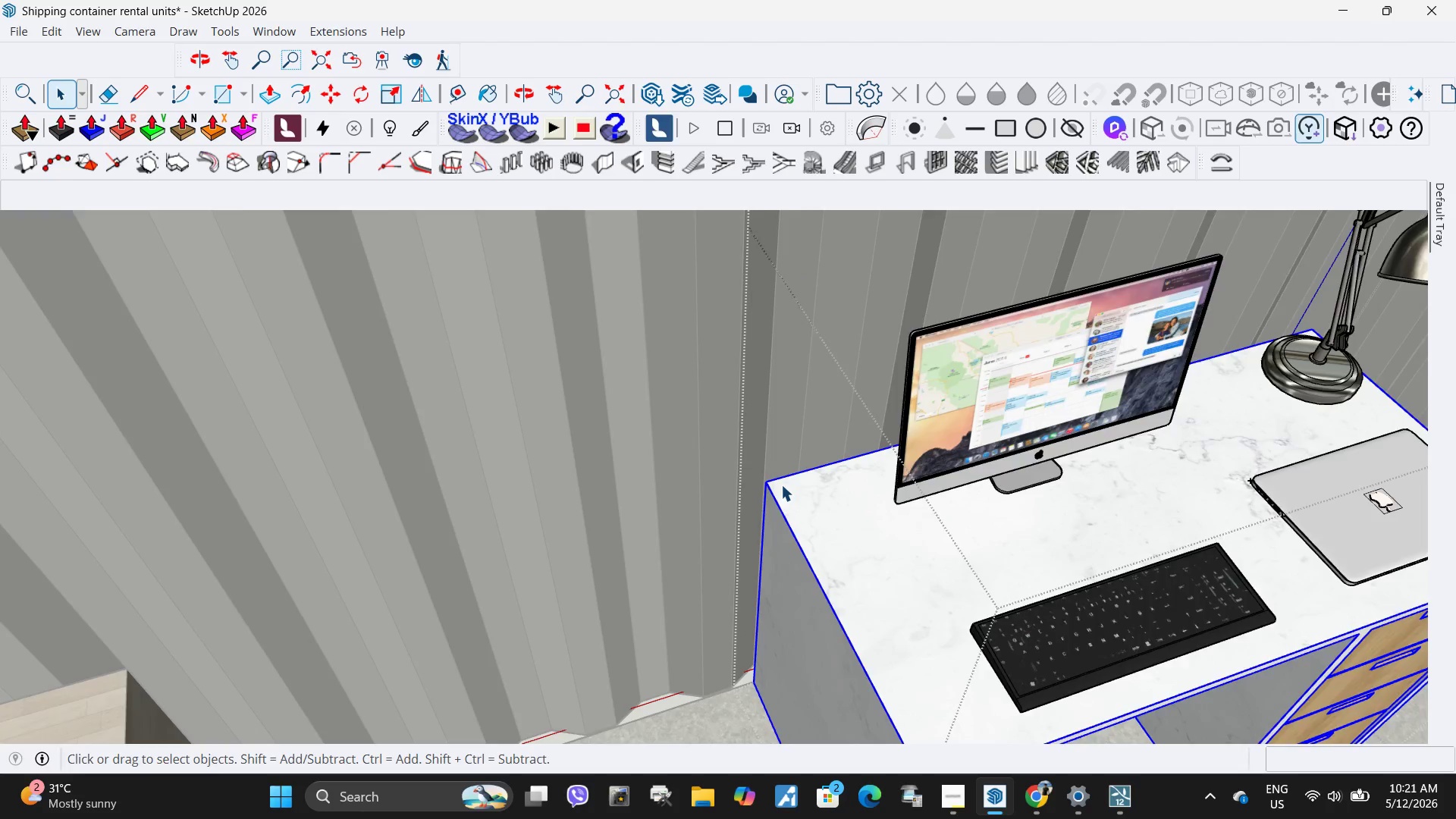 
key(R)
 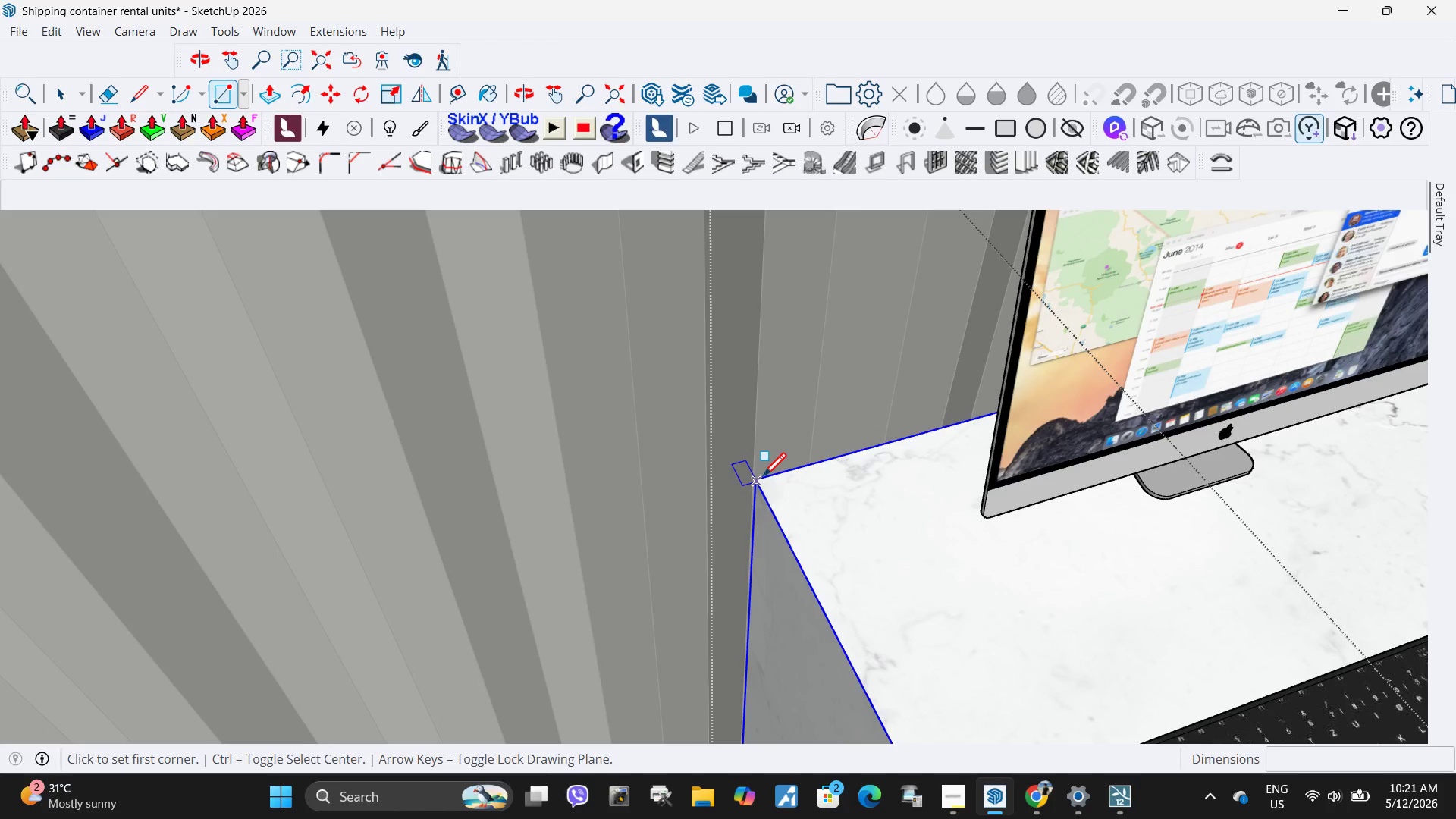 
scroll: coordinate [781, 485], scroll_direction: up, amount: 5.0
 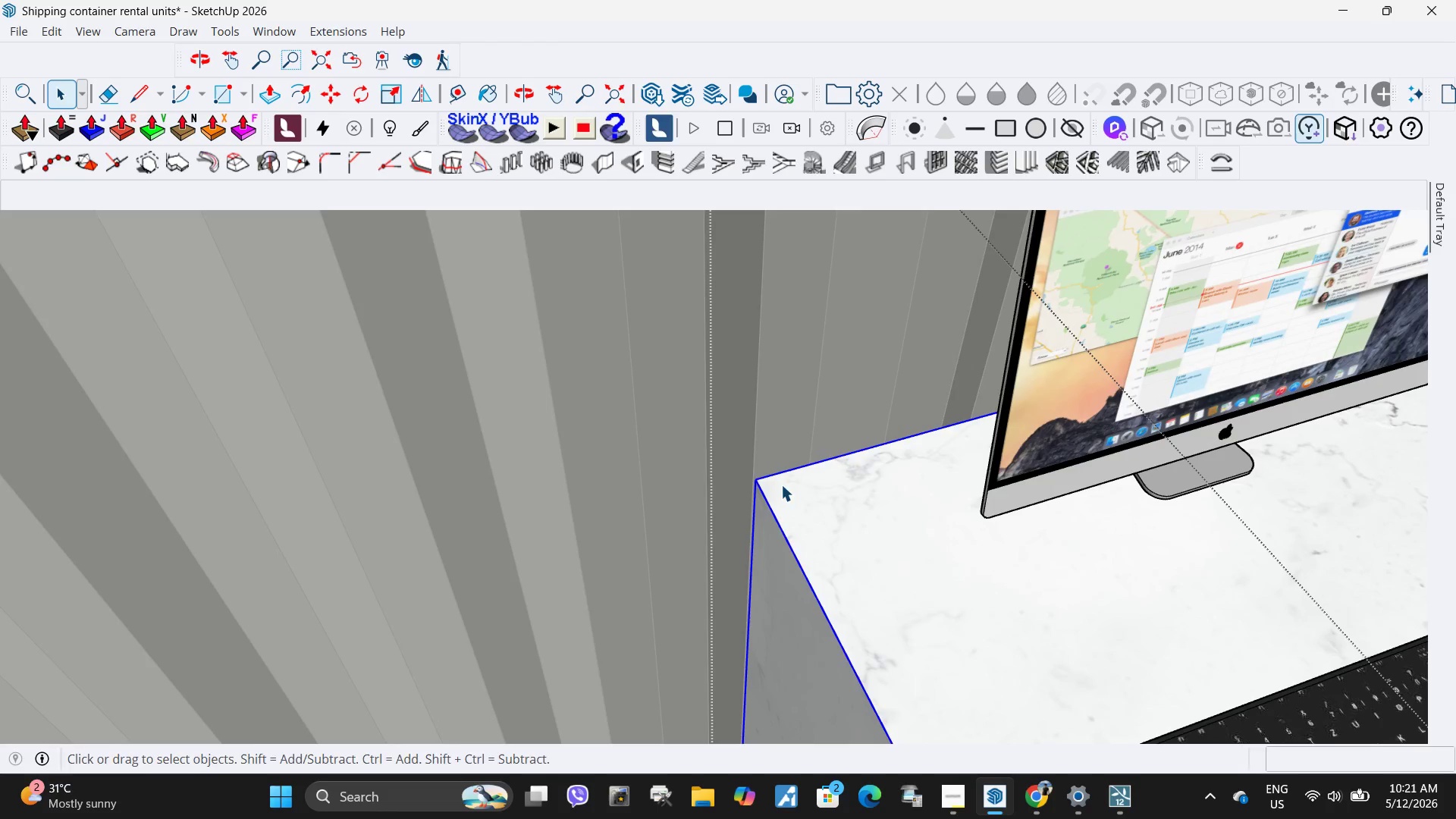 
left_click([763, 479])
 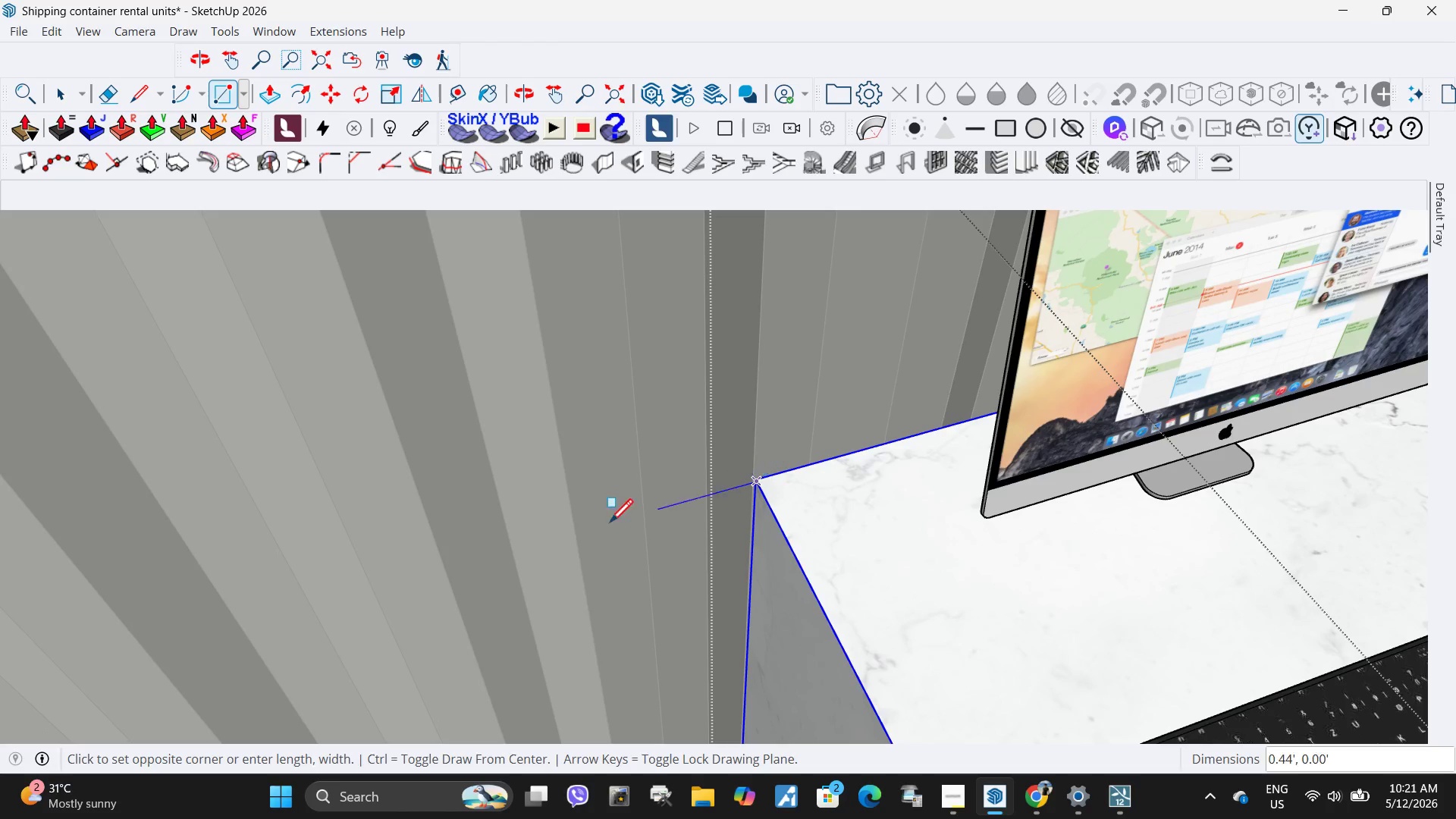 
scroll: coordinate [232, 589], scroll_direction: down, amount: 11.0
 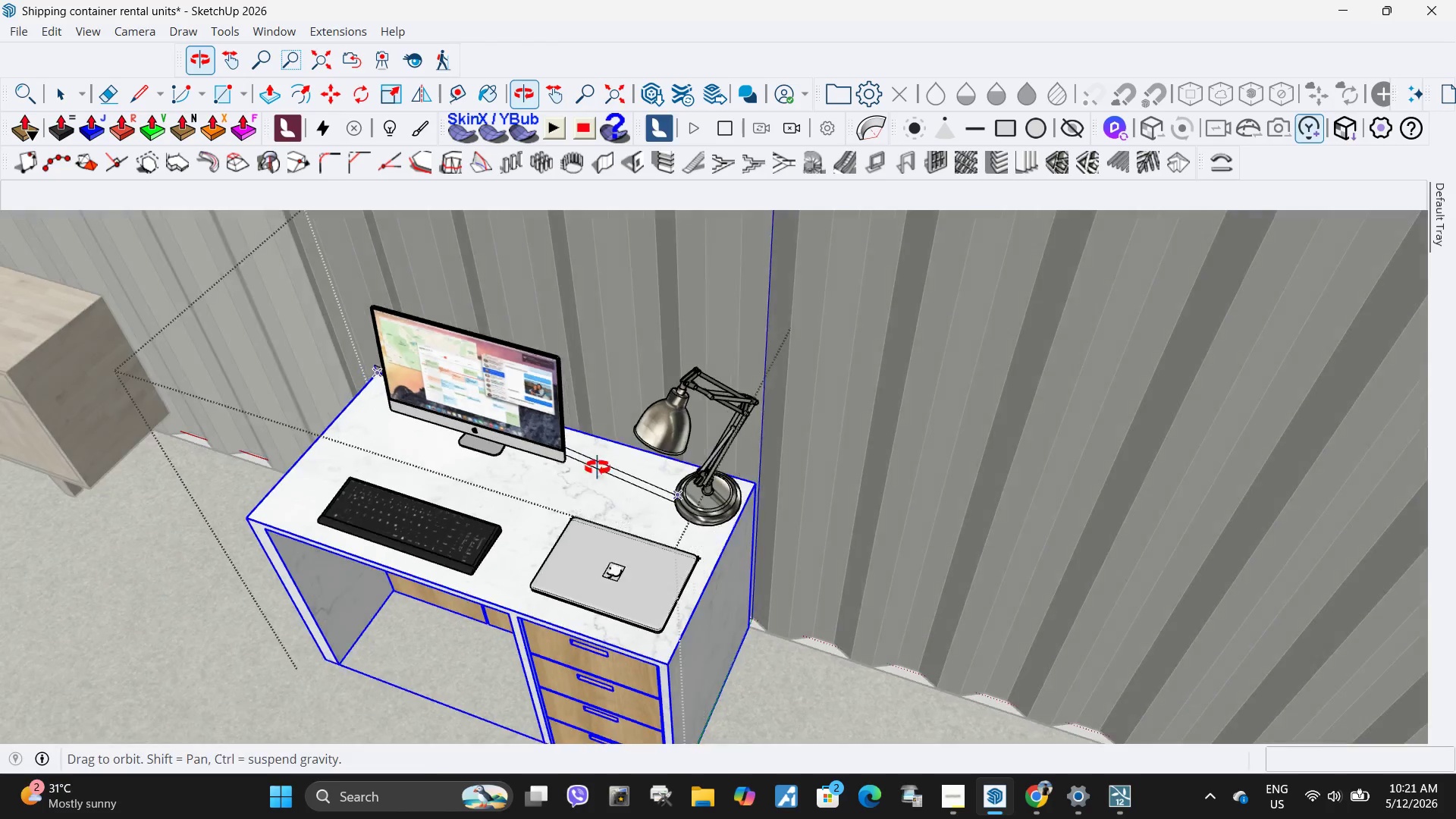 
scroll: coordinate [769, 488], scroll_direction: up, amount: 12.0
 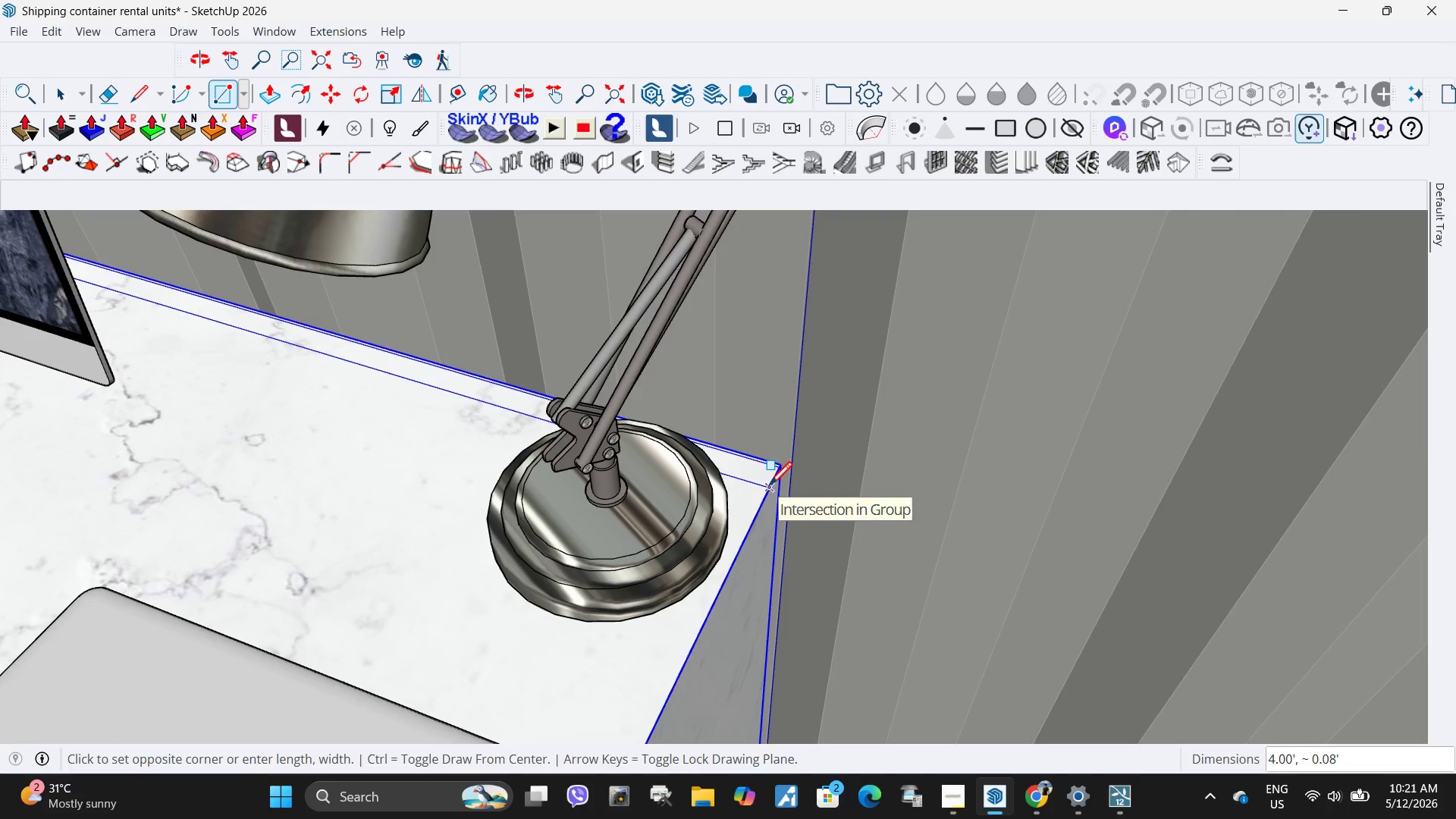 
key(Escape)
 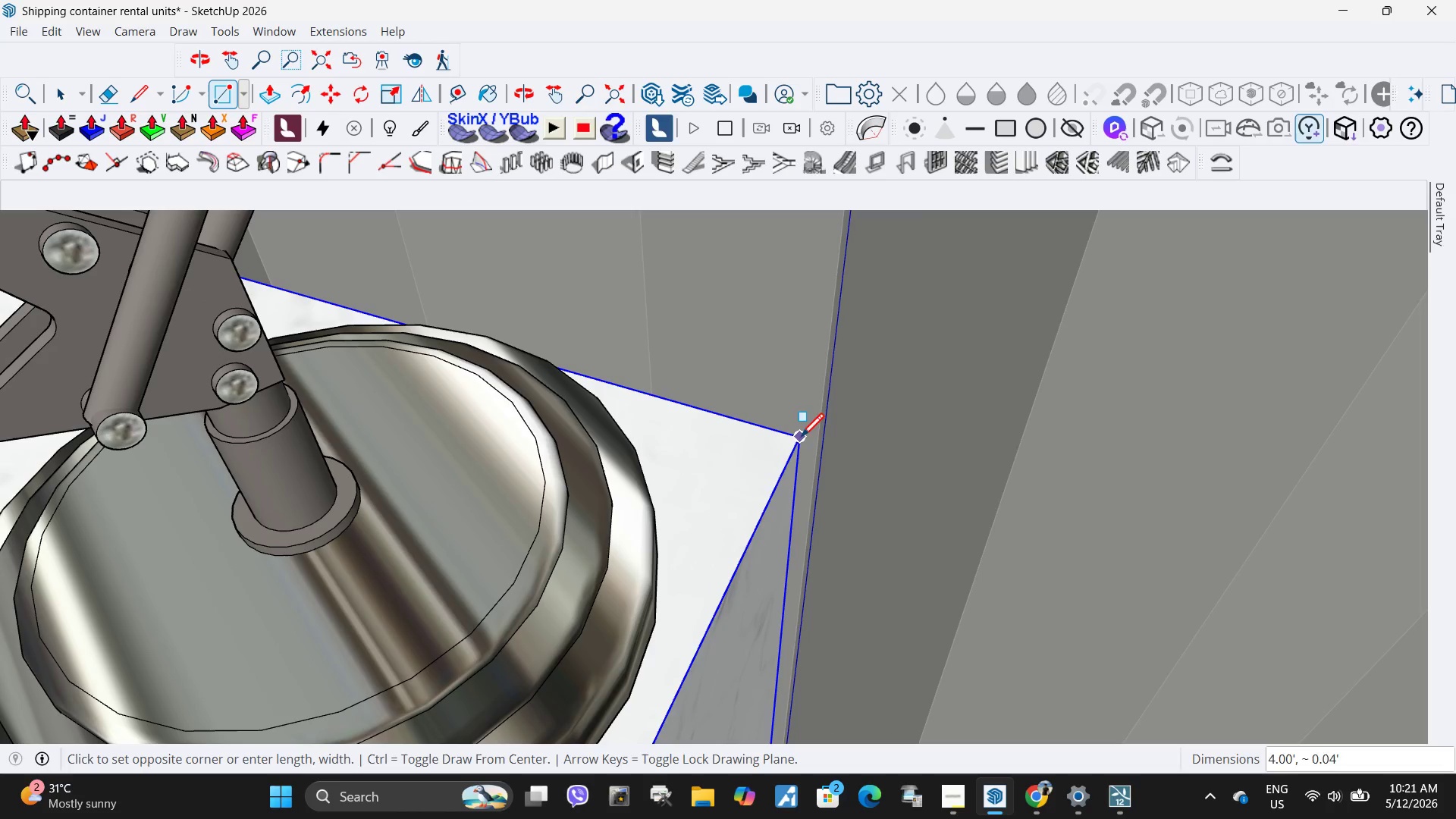 
scroll: coordinate [767, 482], scroll_direction: up, amount: 9.0
 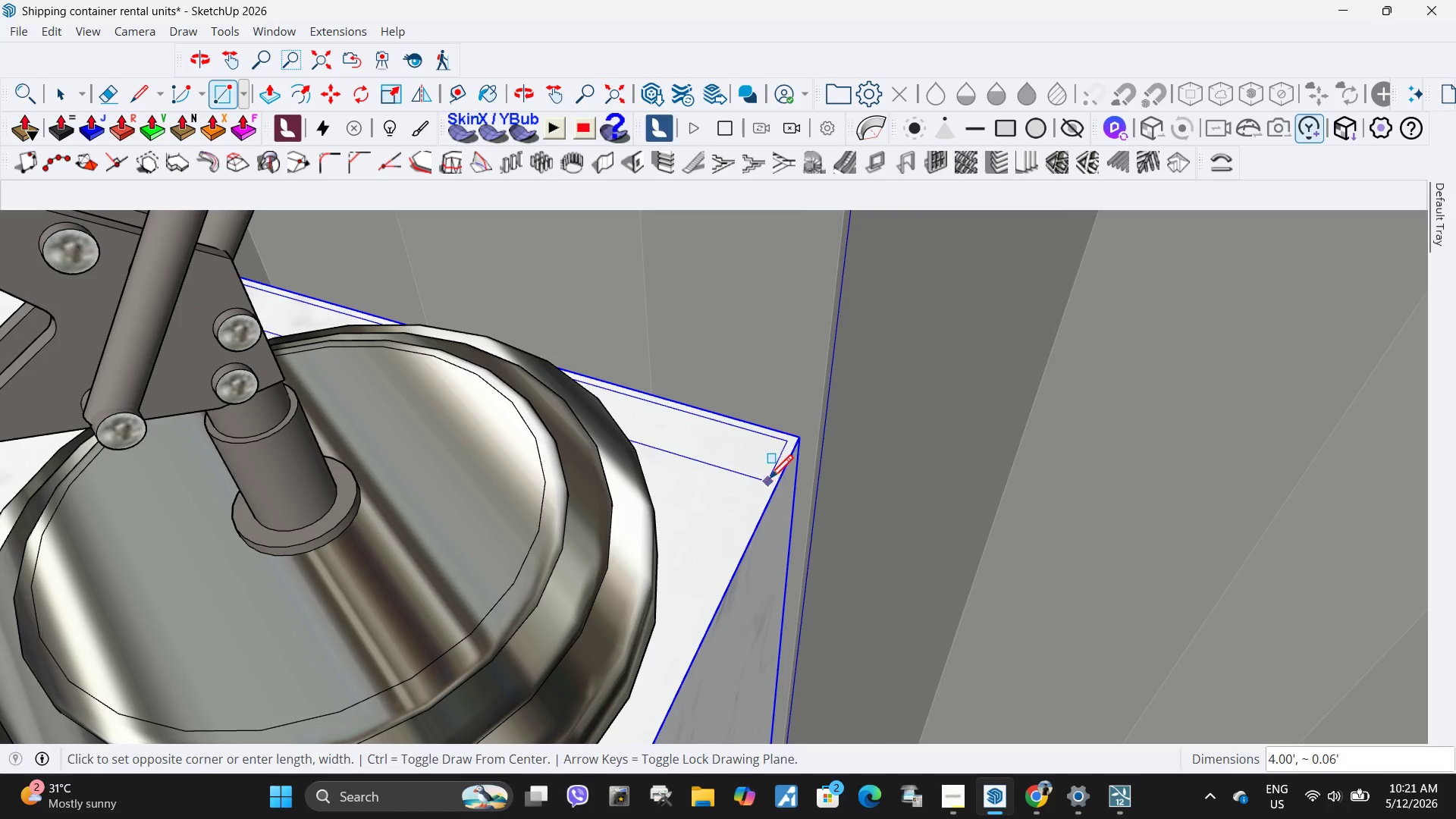 
scroll: coordinate [1101, 588], scroll_direction: down, amount: 21.0
 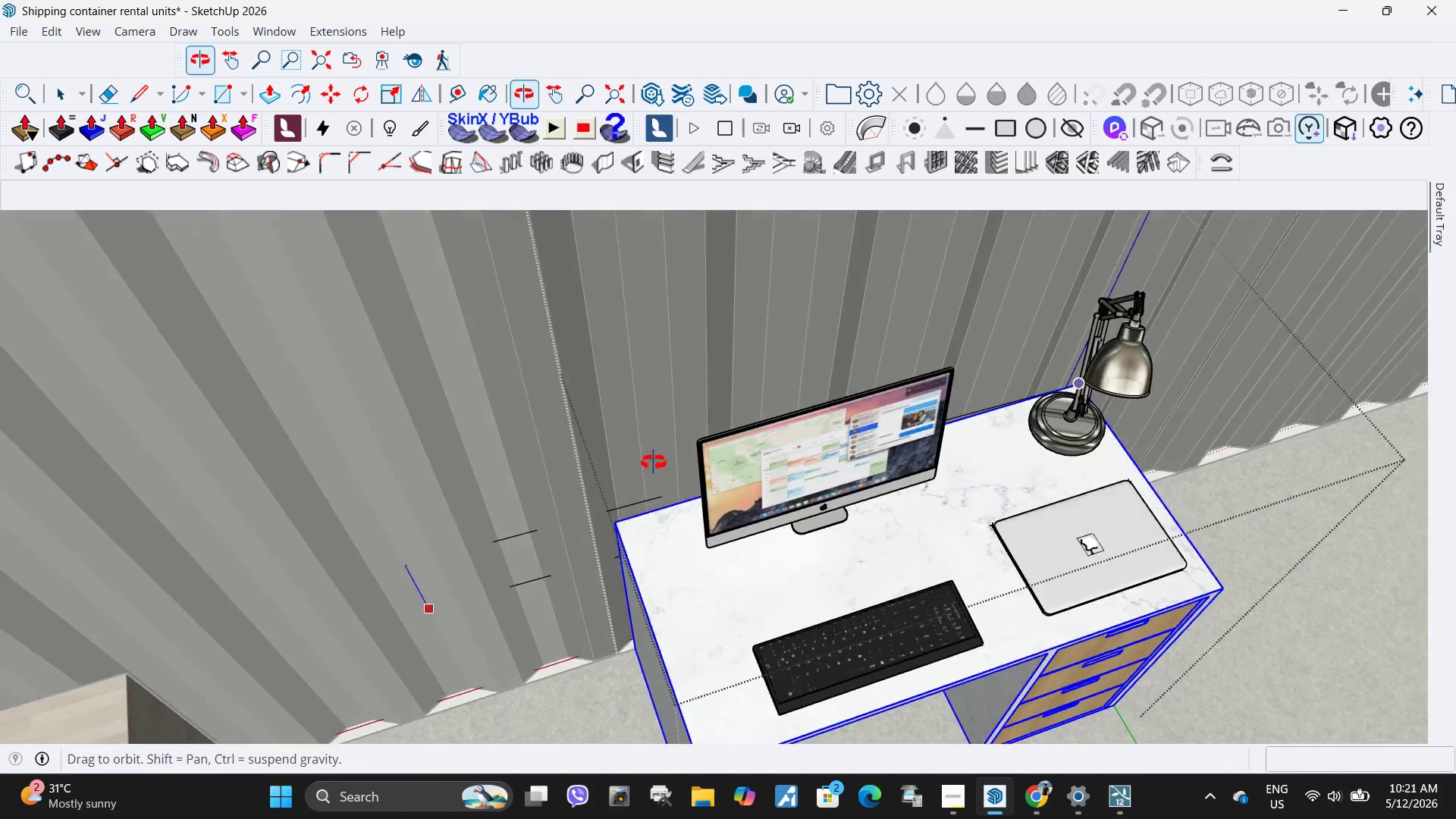 
scroll: coordinate [623, 542], scroll_direction: up, amount: 8.0
 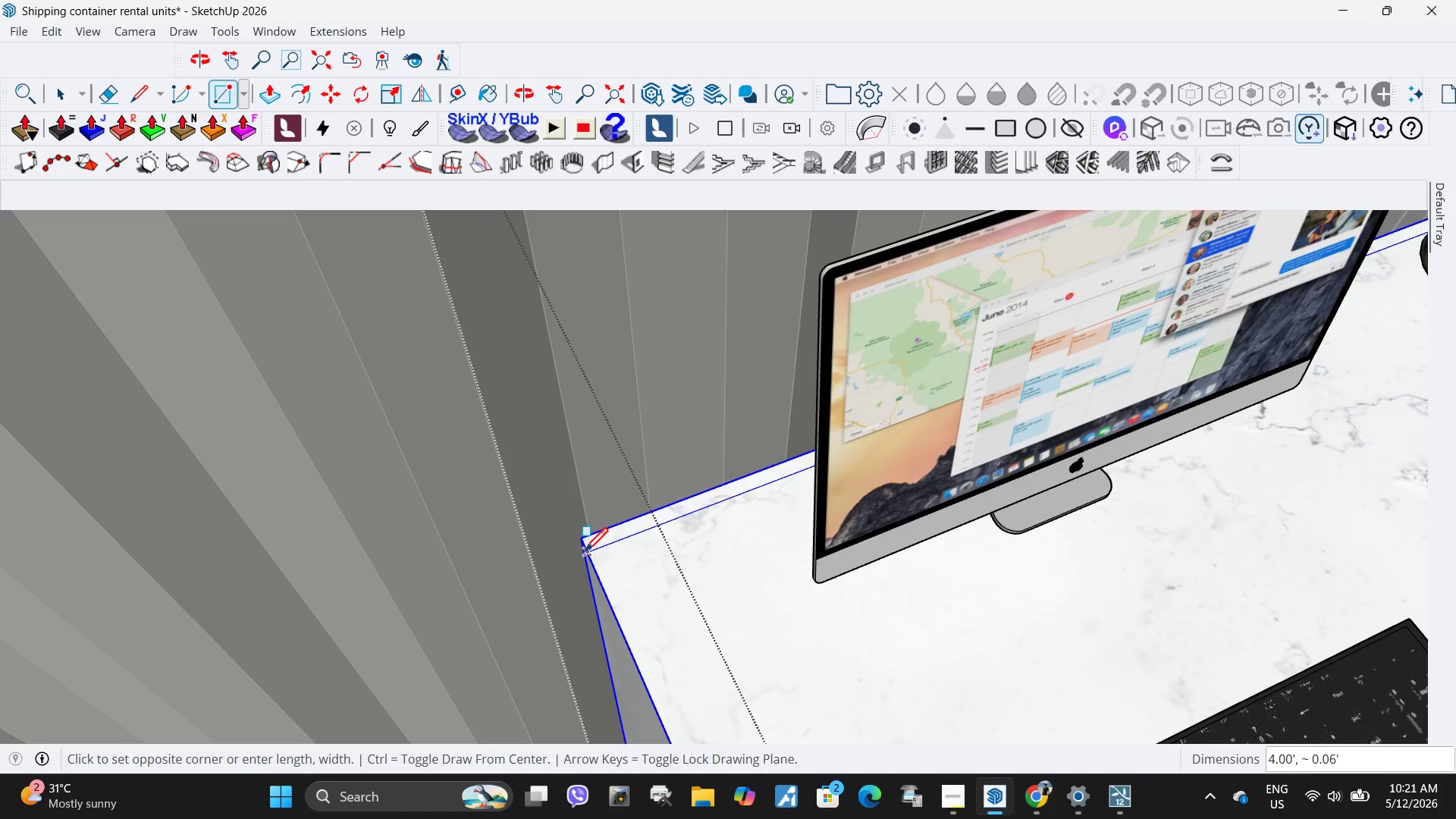 
left_click([583, 551])
 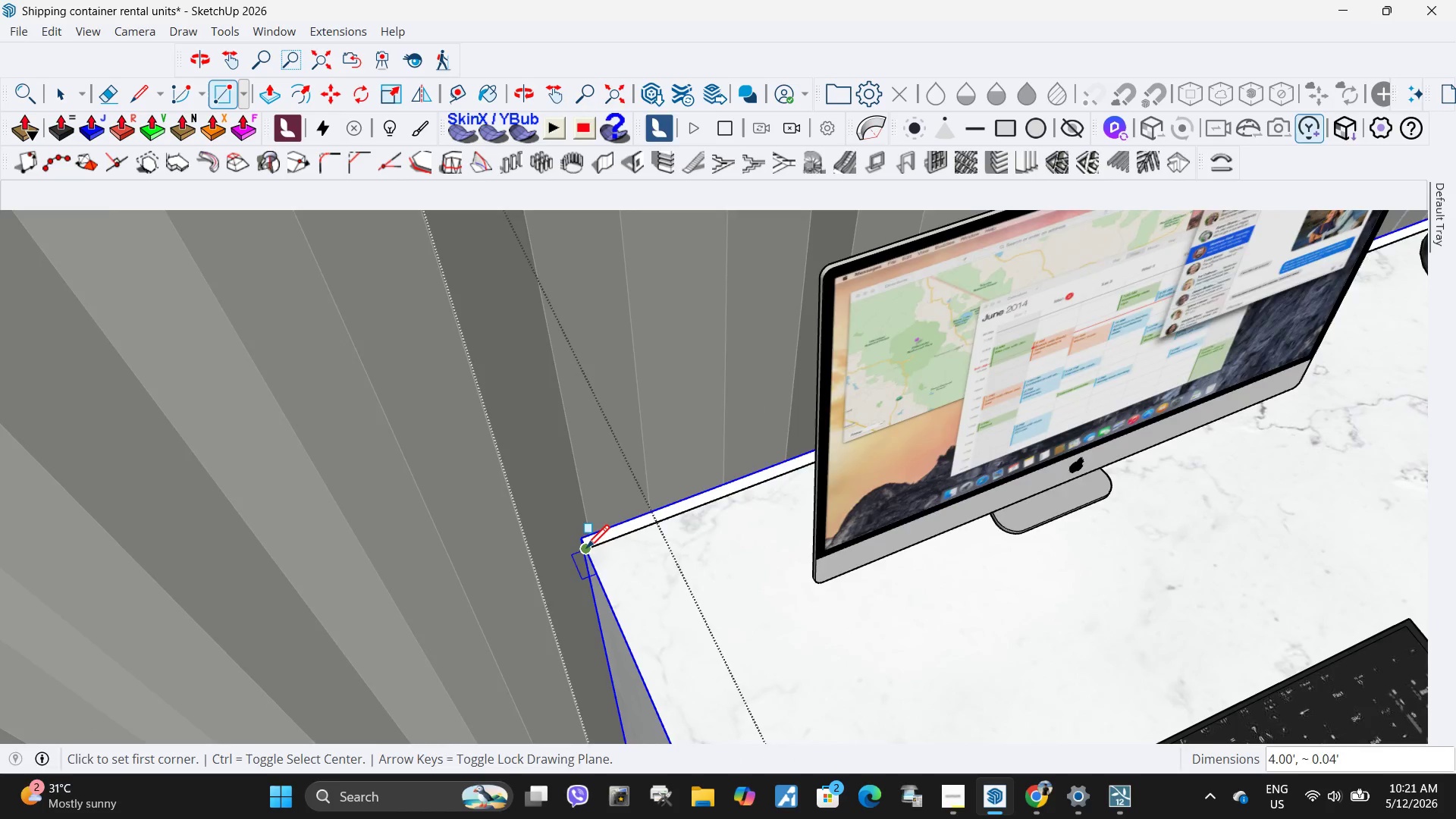 
key(Space)
 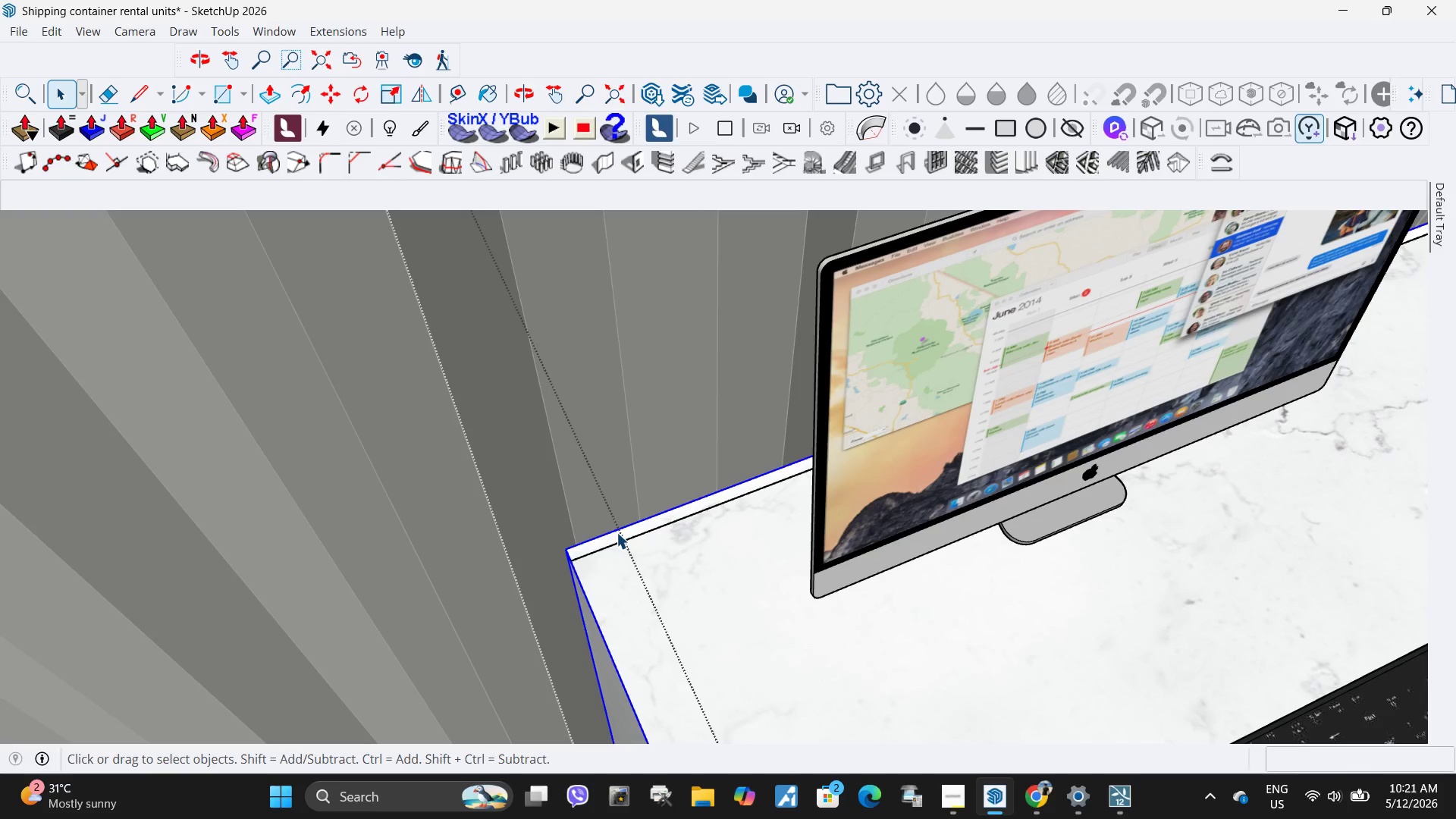 
left_click([617, 534])
 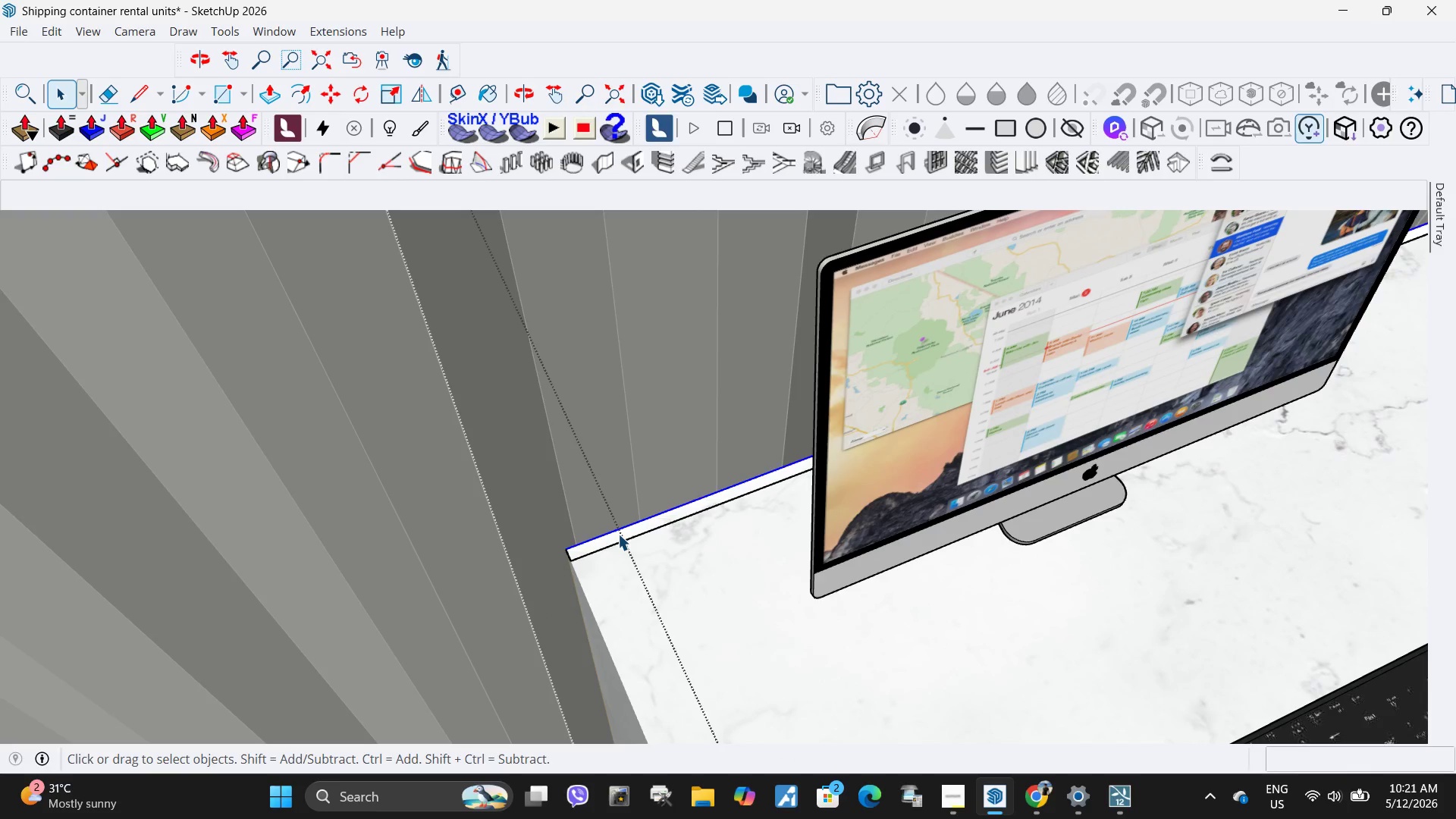 
scroll: coordinate [618, 531], scroll_direction: none, amount: 0.0
 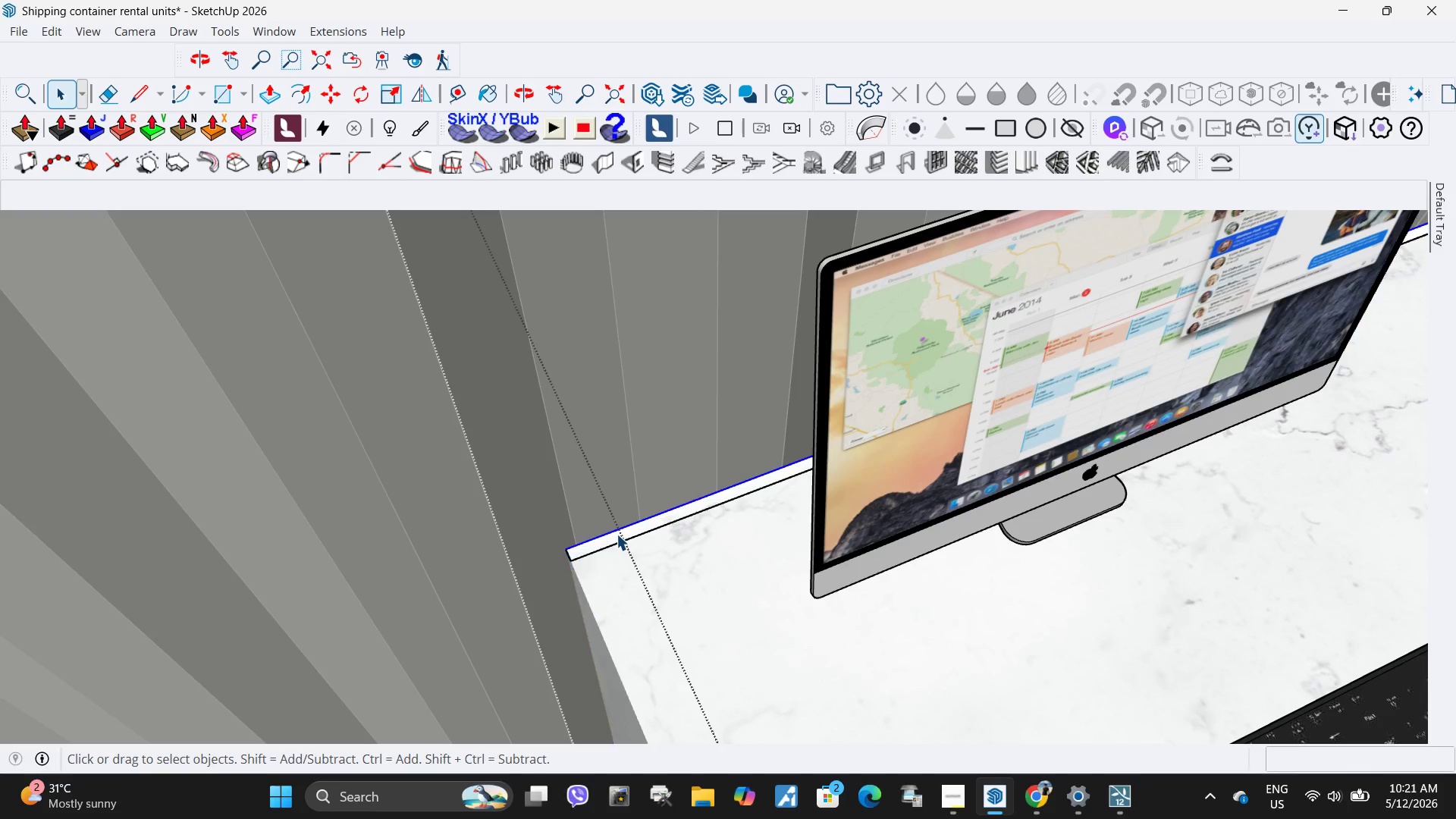 
key(P)
 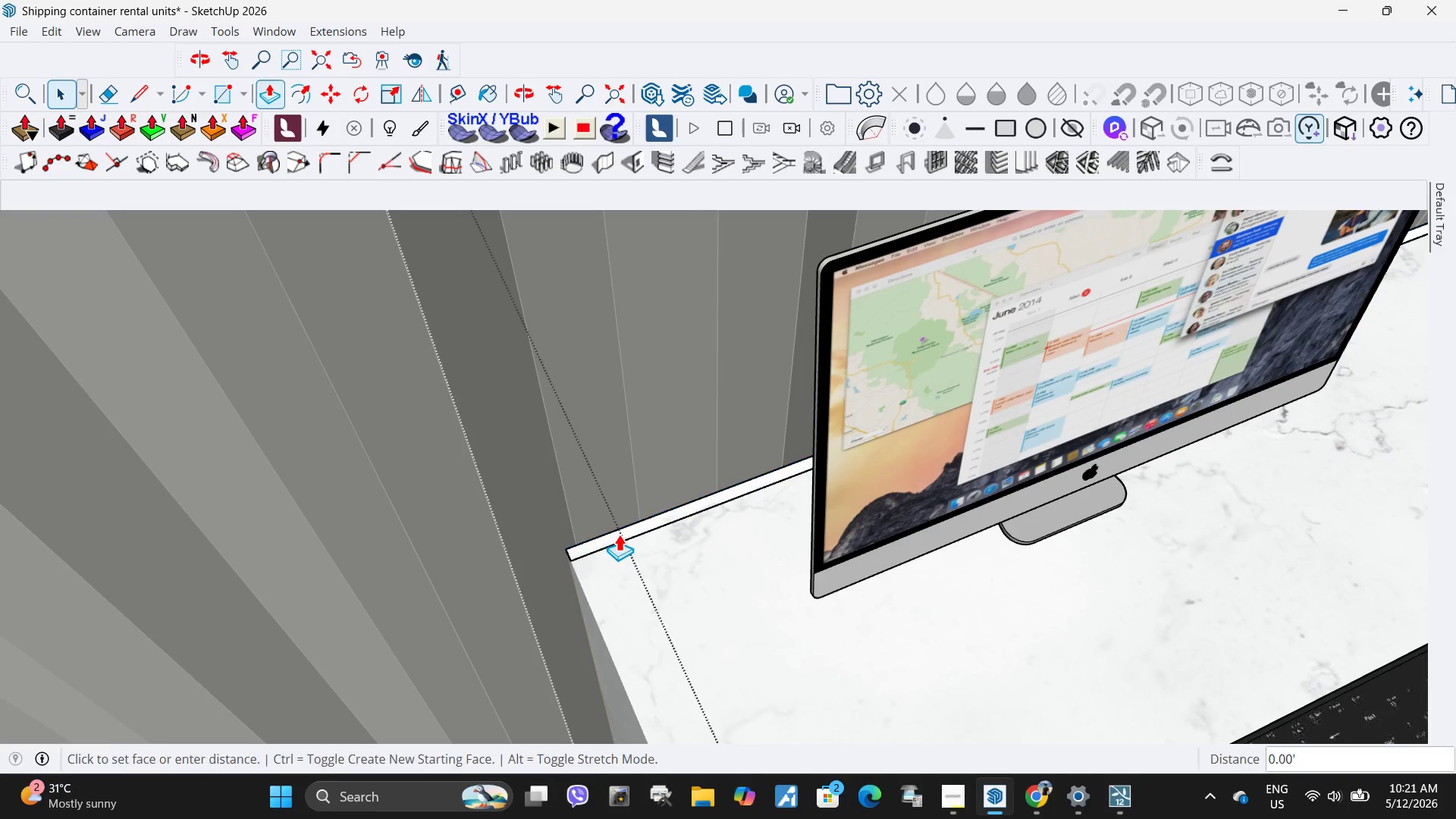 
left_click([619, 534])
 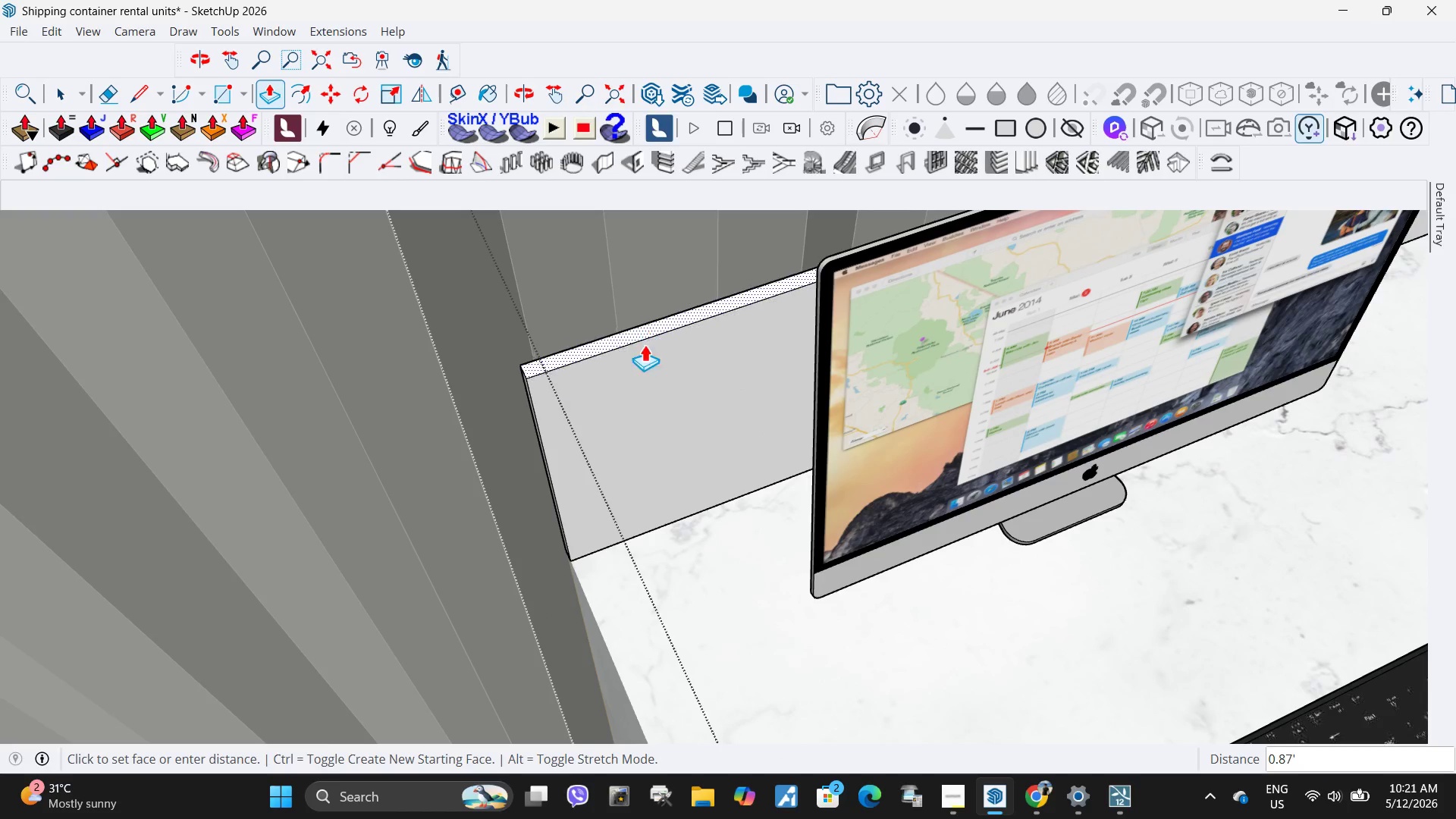 
scroll: coordinate [757, 468], scroll_direction: down, amount: 23.0
 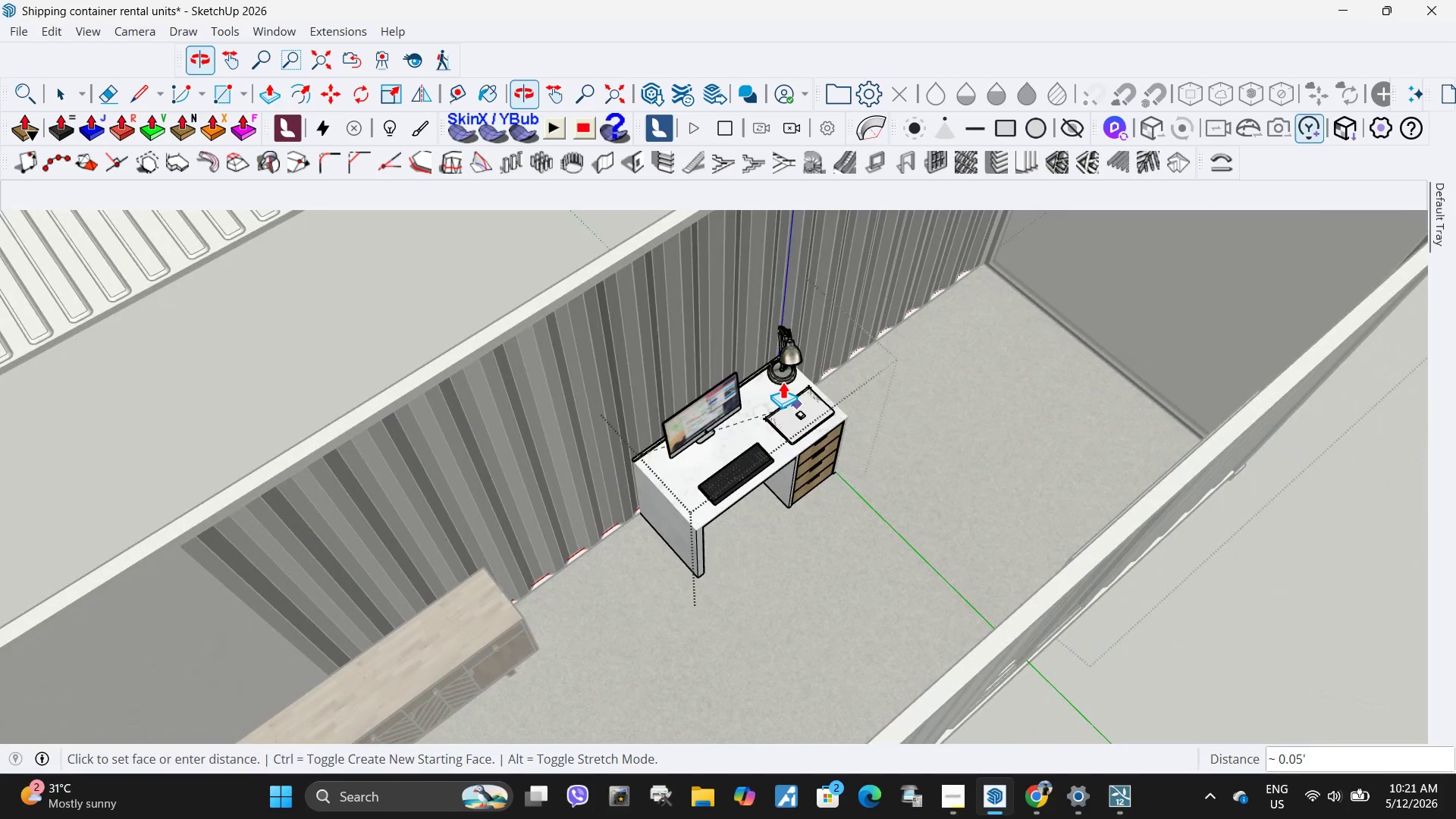 
scroll: coordinate [640, 348], scroll_direction: up, amount: 2.0
 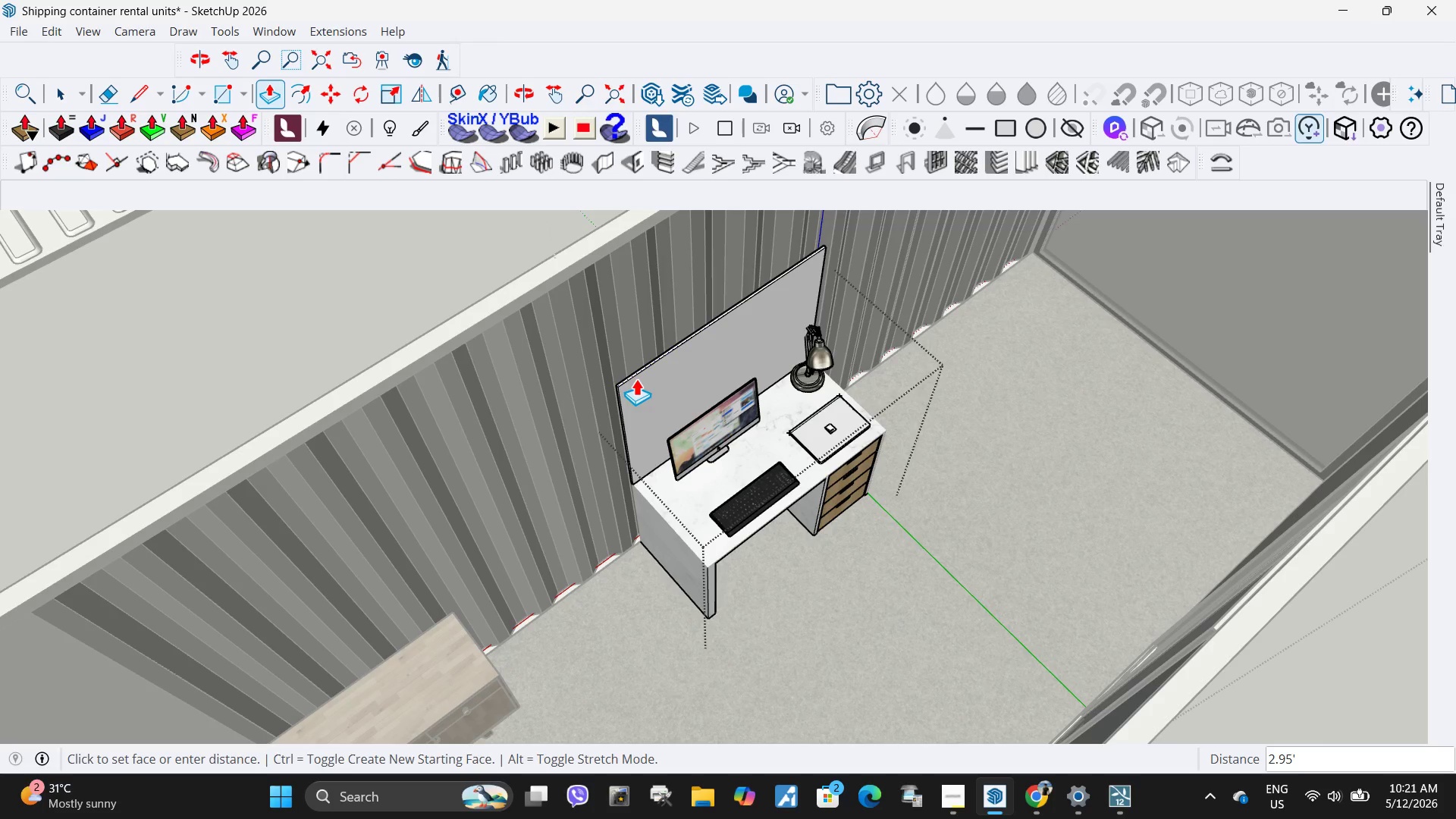 
left_click([629, 369])
 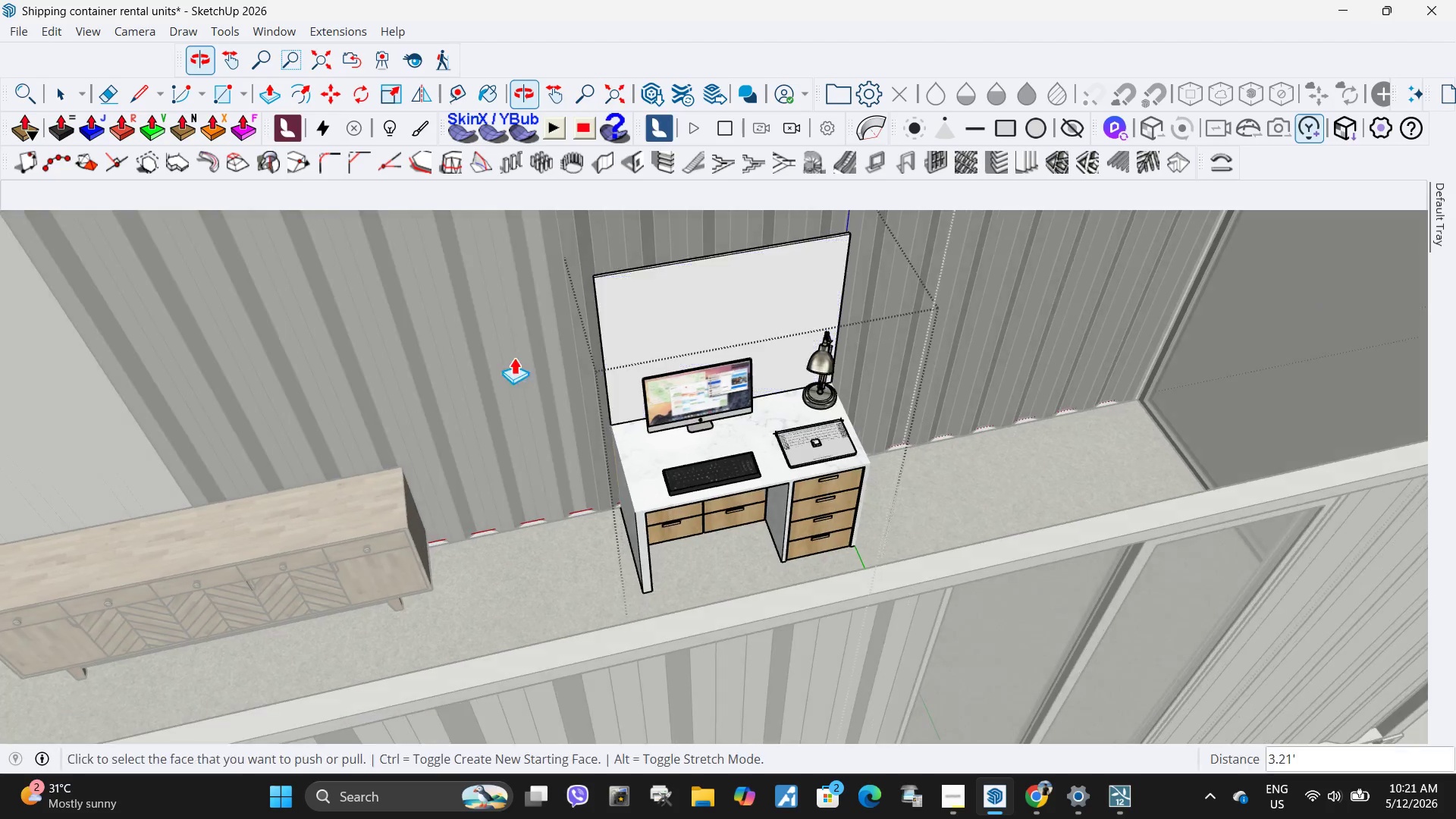 
scroll: coordinate [658, 616], scroll_direction: up, amount: 6.0
 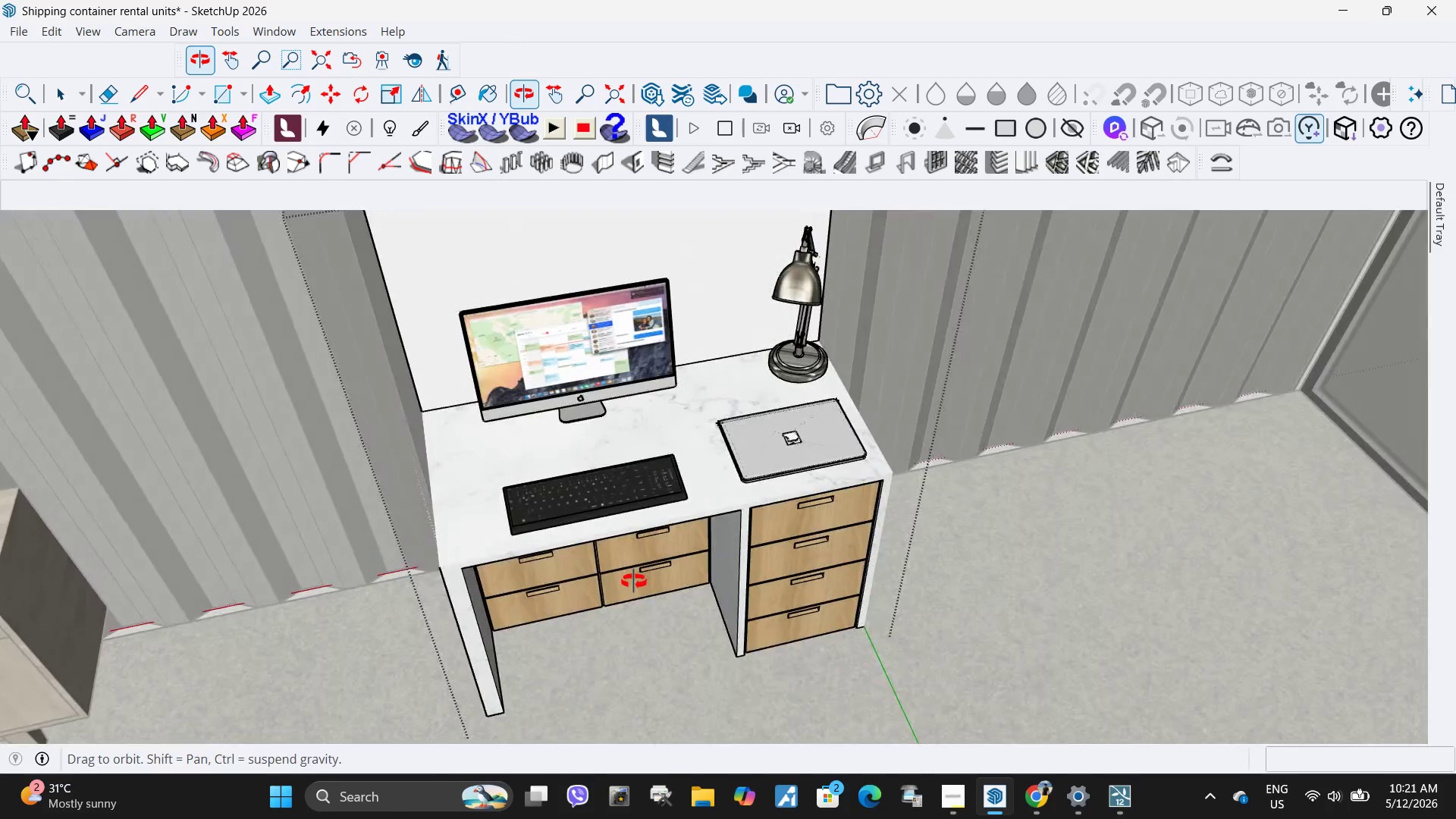 
key(Space)
 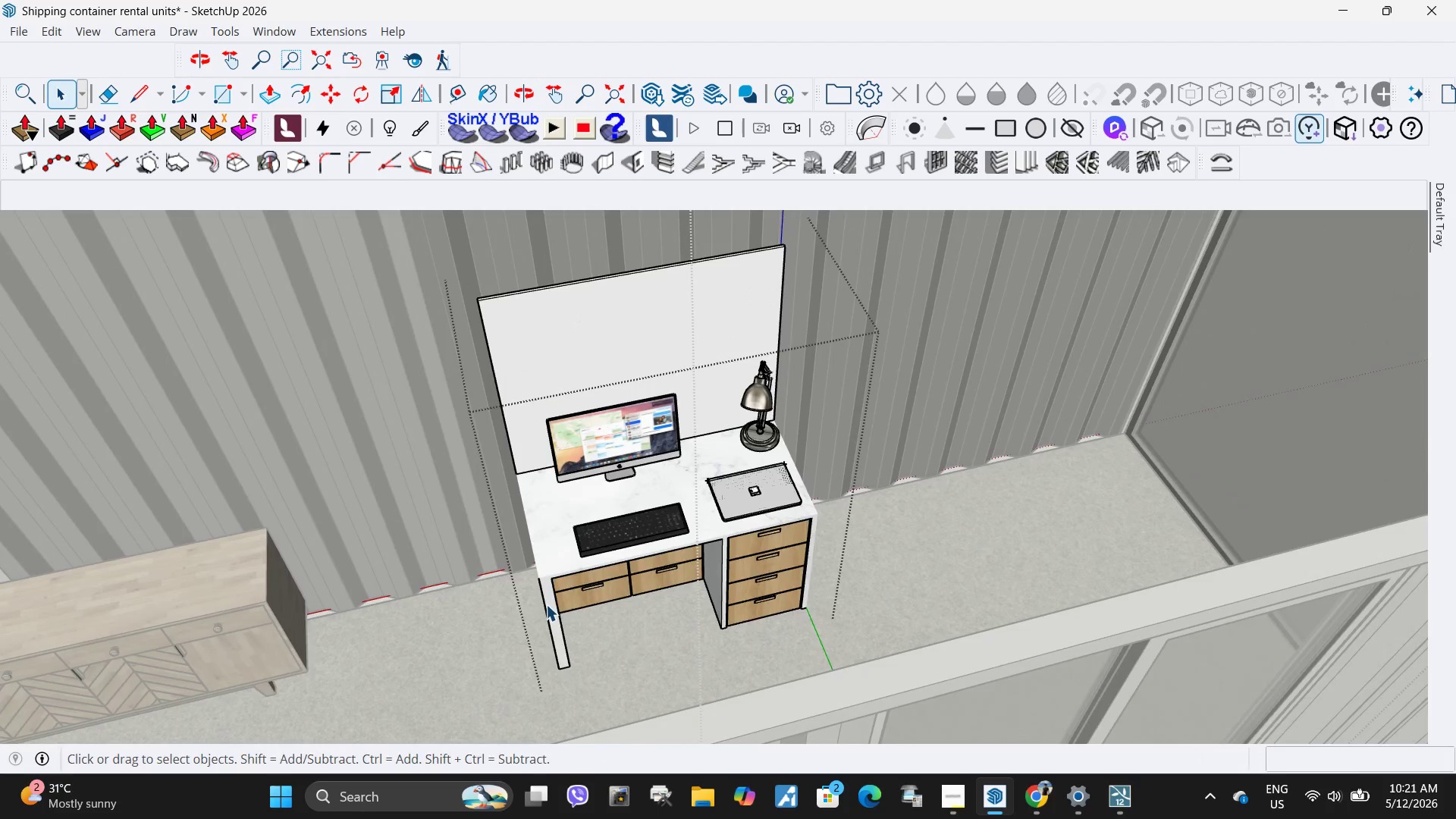 
scroll: coordinate [685, 539], scroll_direction: down, amount: 5.0
 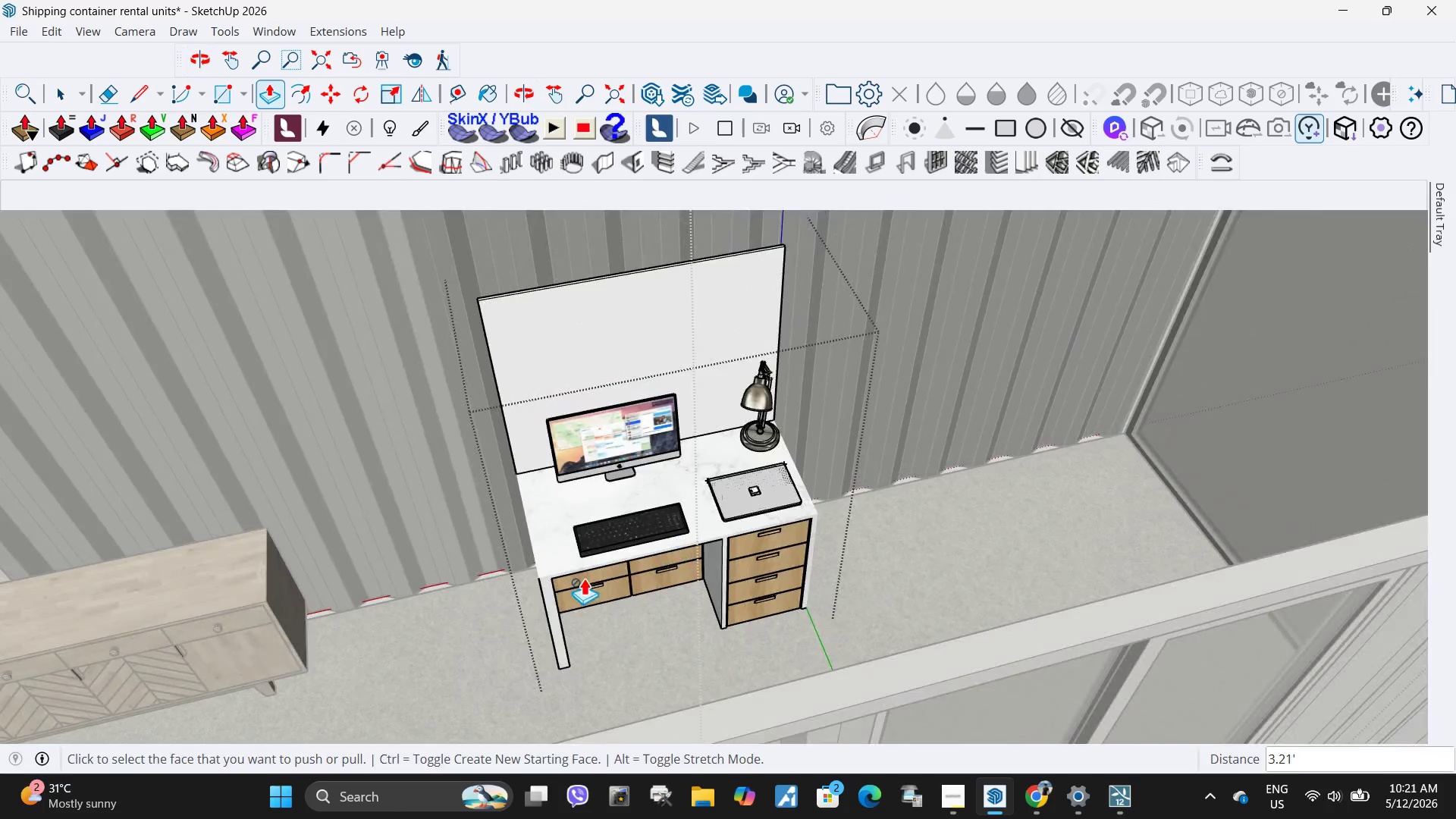 
double_click([546, 604])
 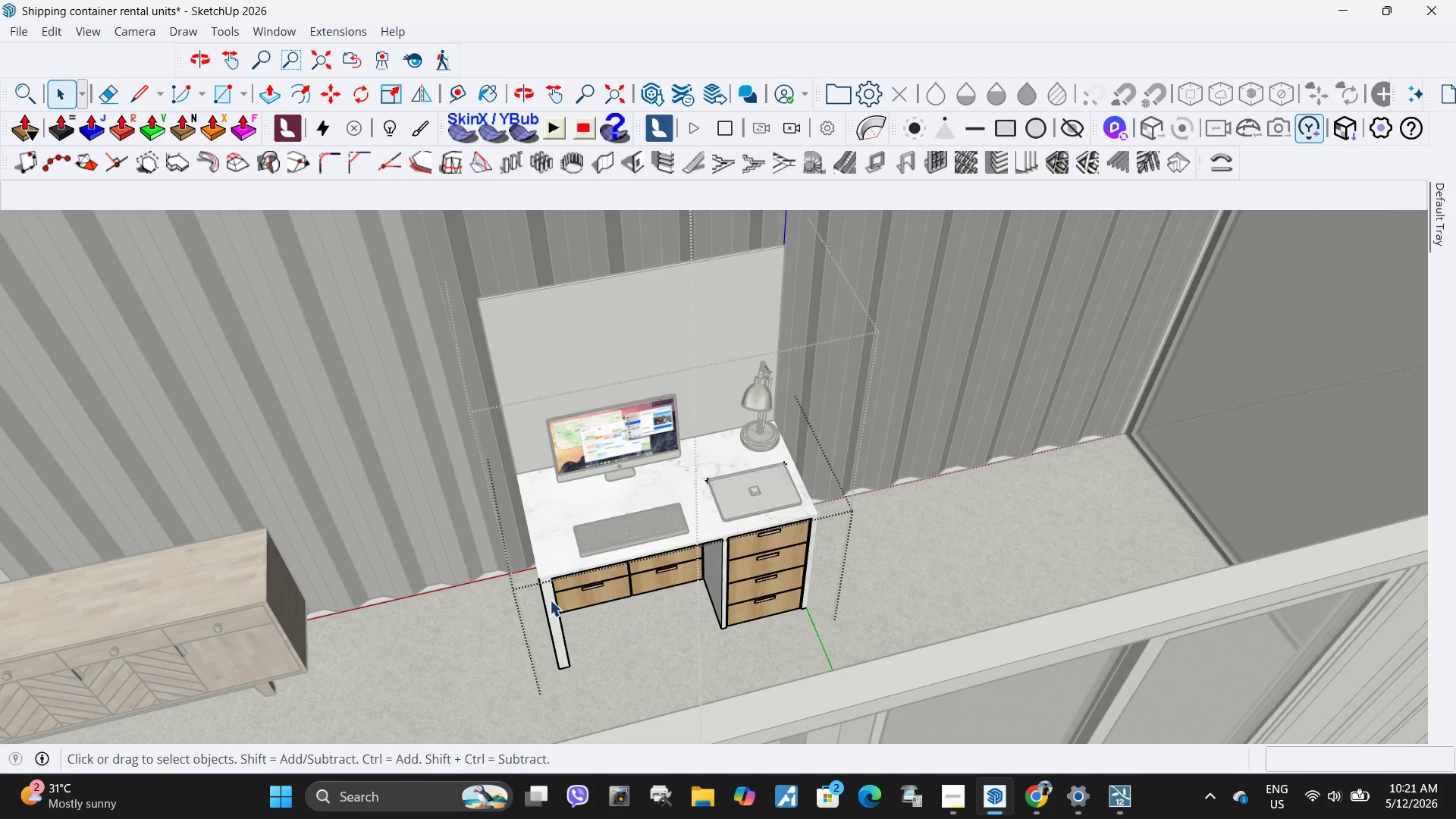 
triple_click([550, 600])
 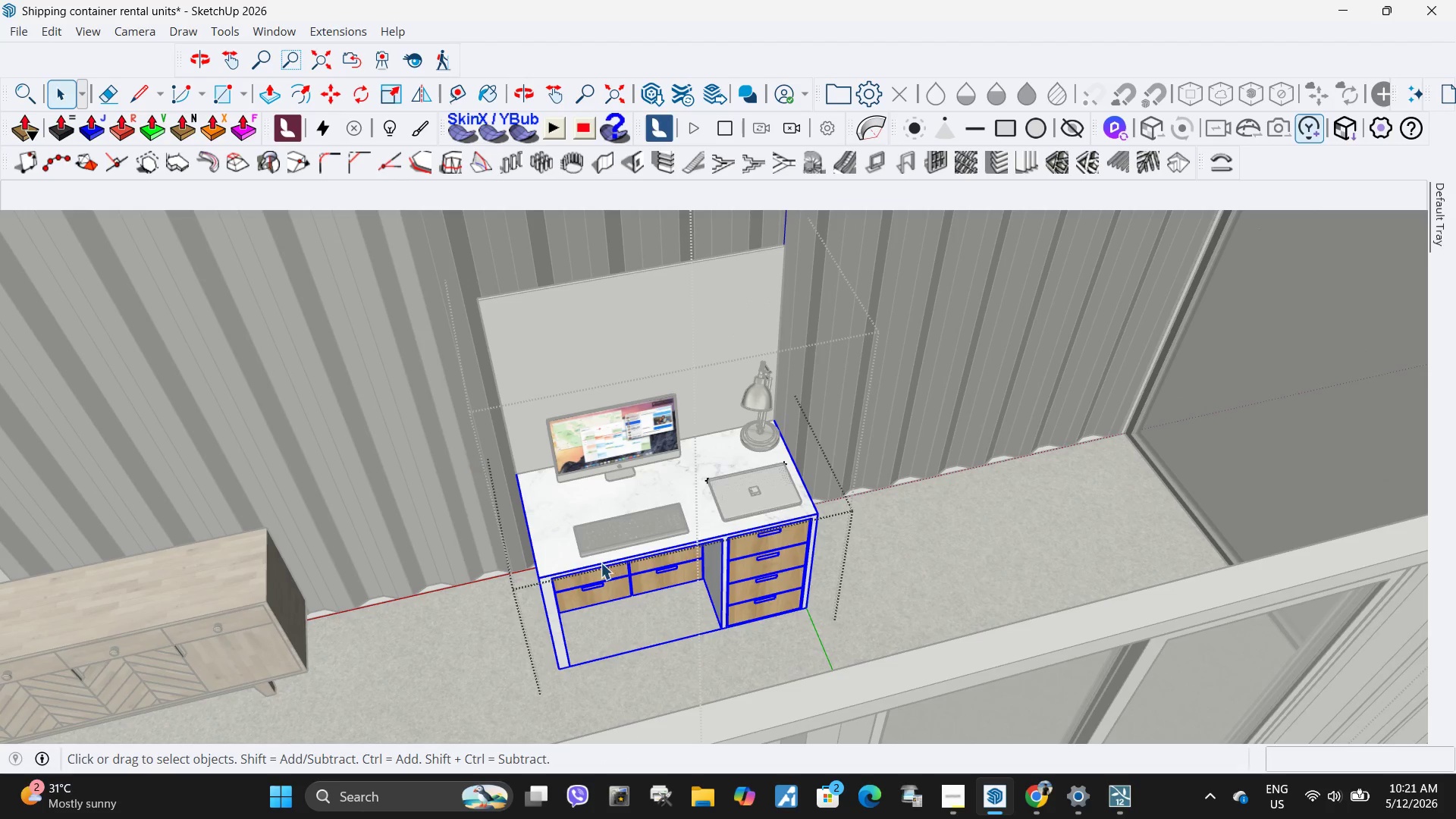 
left_click([601, 563])
 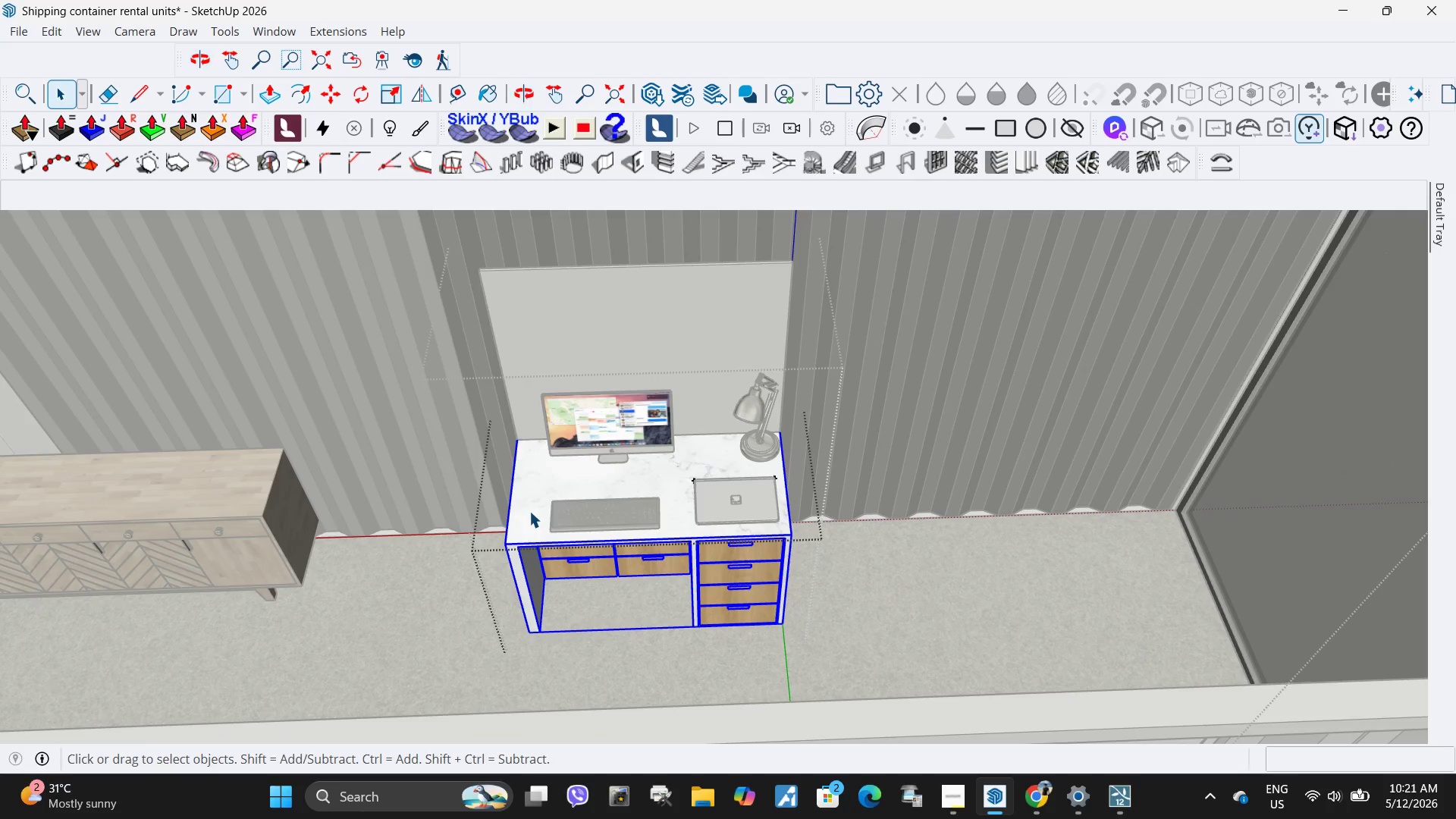 
double_click([529, 511])
 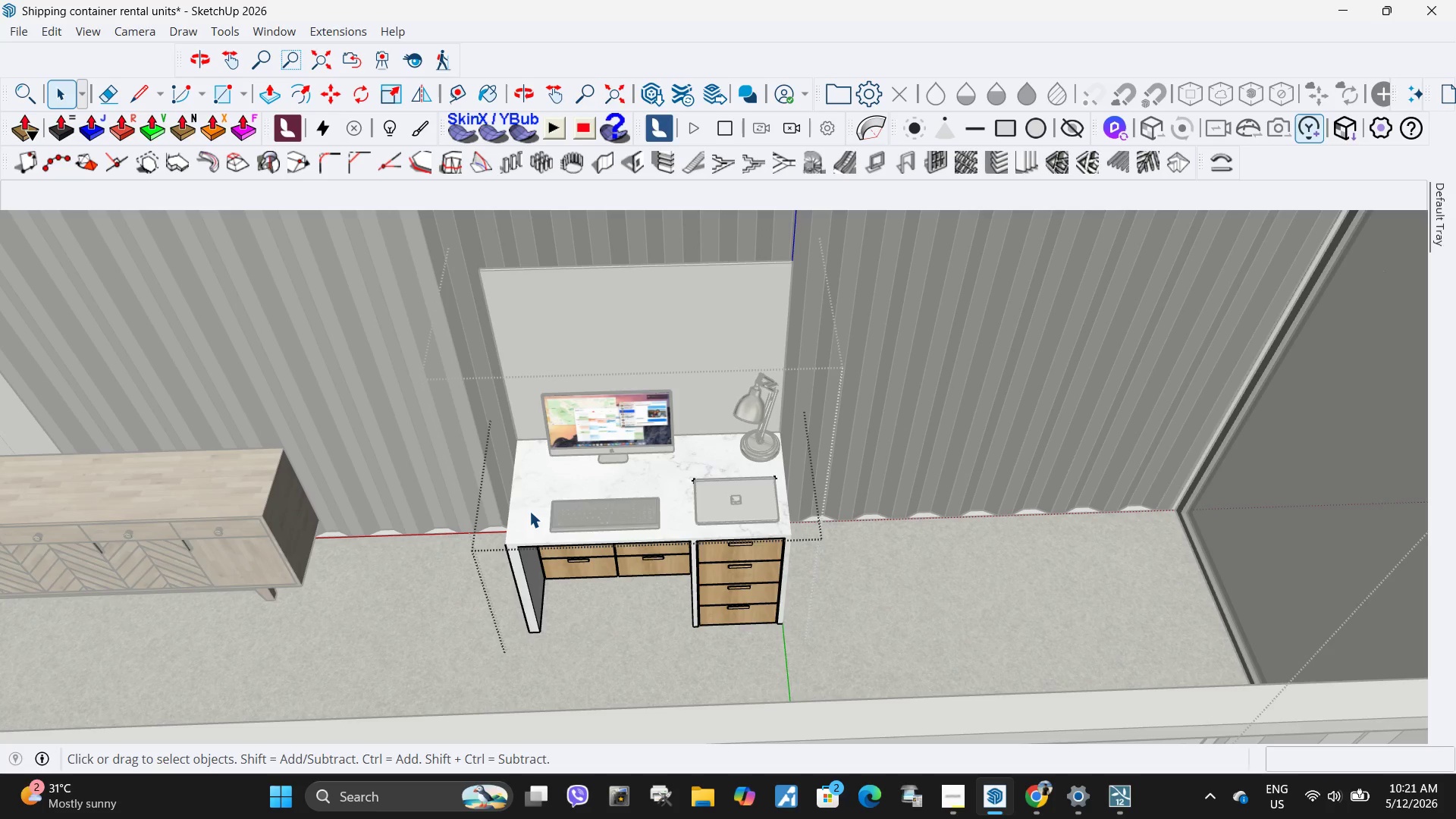 
triple_click([529, 511])
 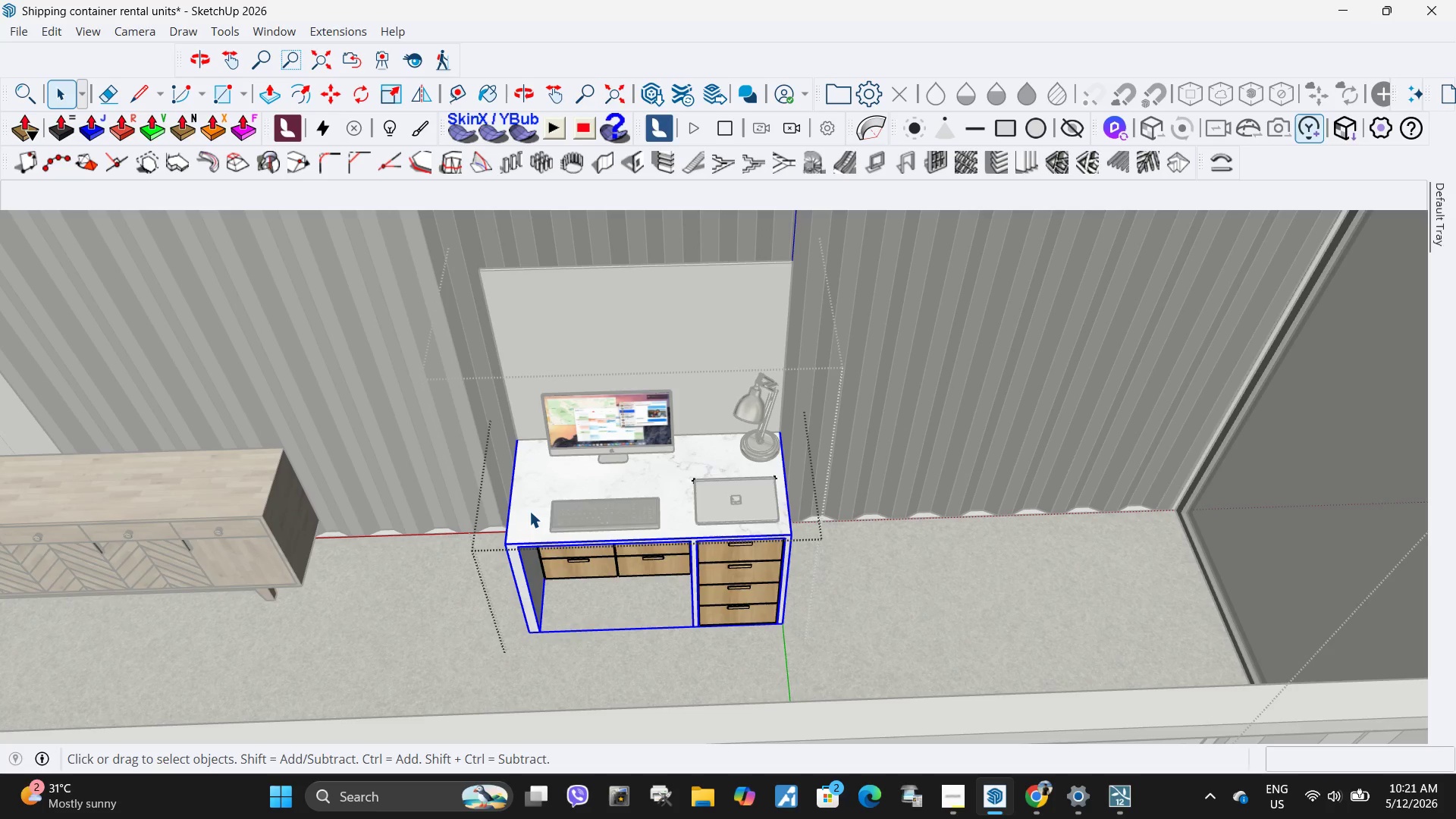 
triple_click([529, 511])
 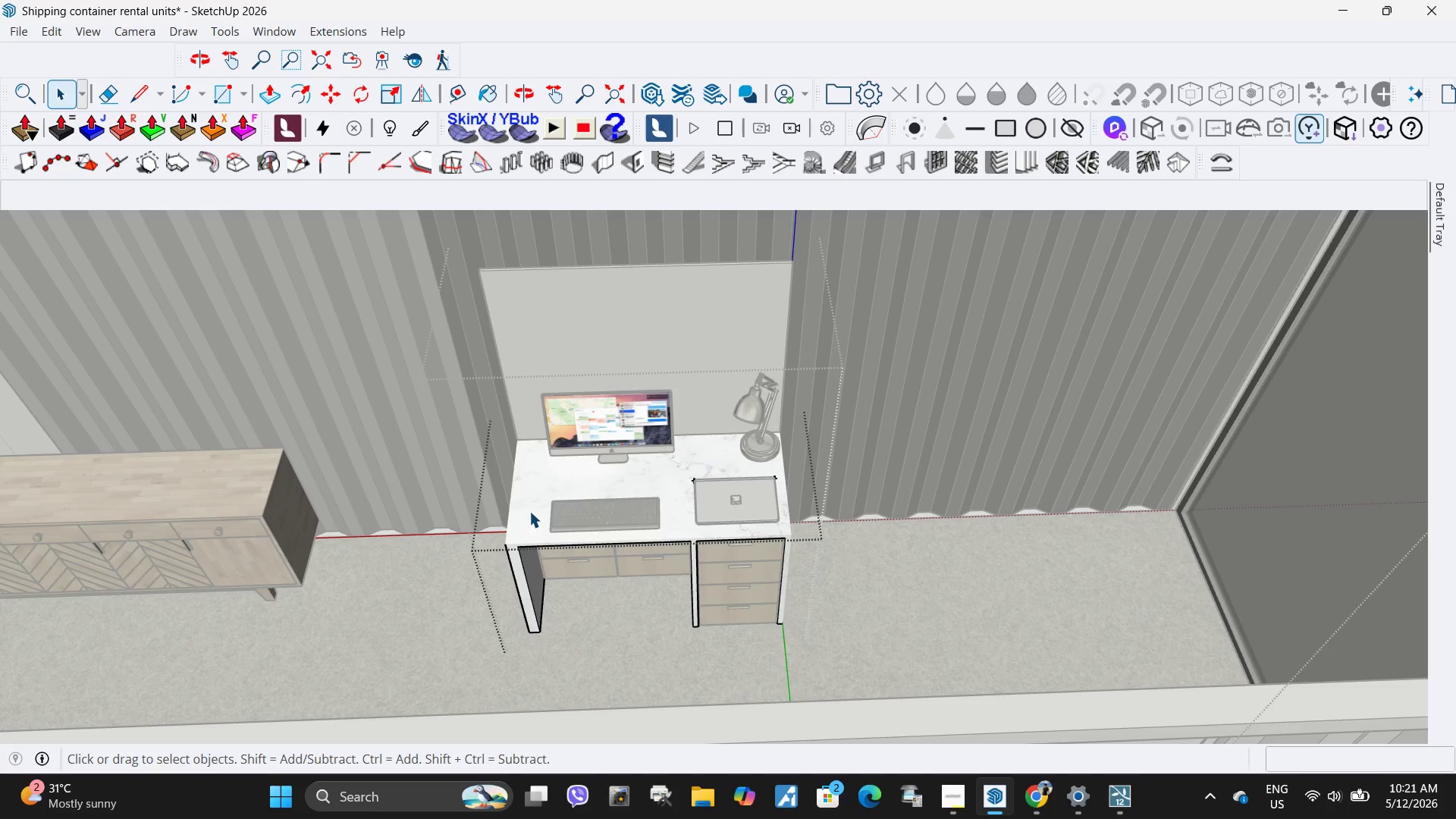 
triple_click([529, 511])
 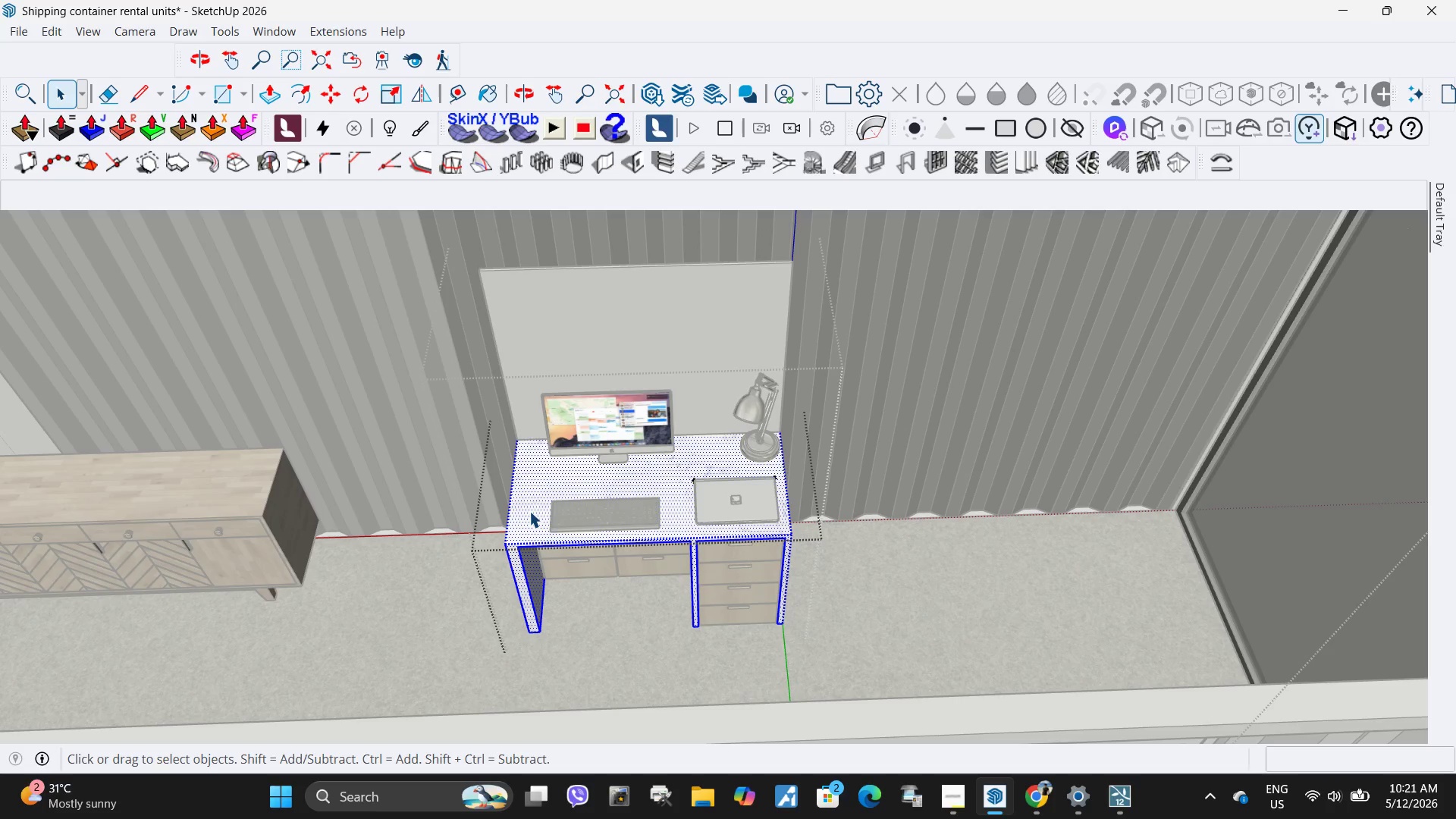 
triple_click([529, 511])
 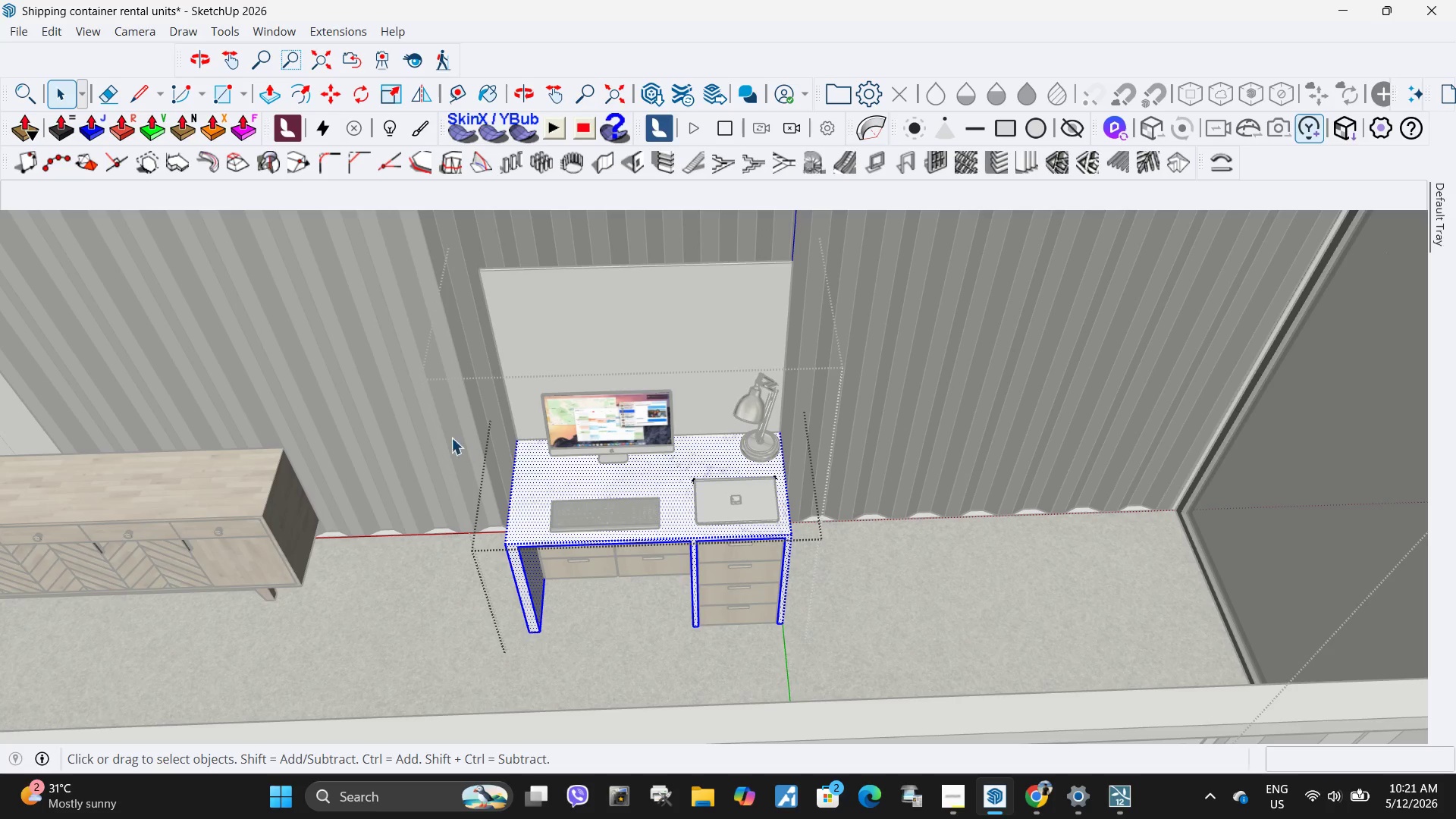 
left_click_drag(start_coordinate=[437, 408], to_coordinate=[594, 704])
 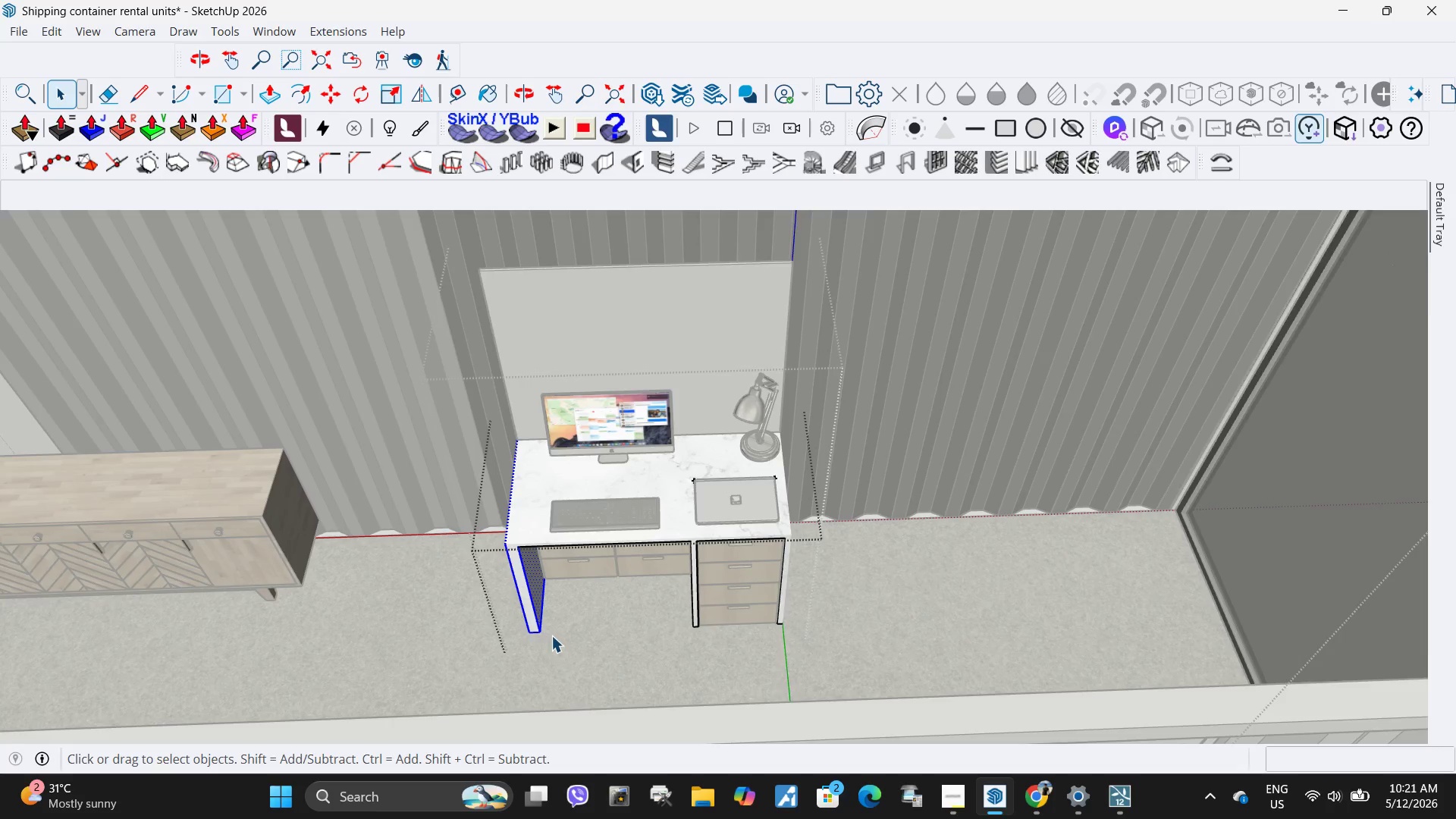 
key(M)
 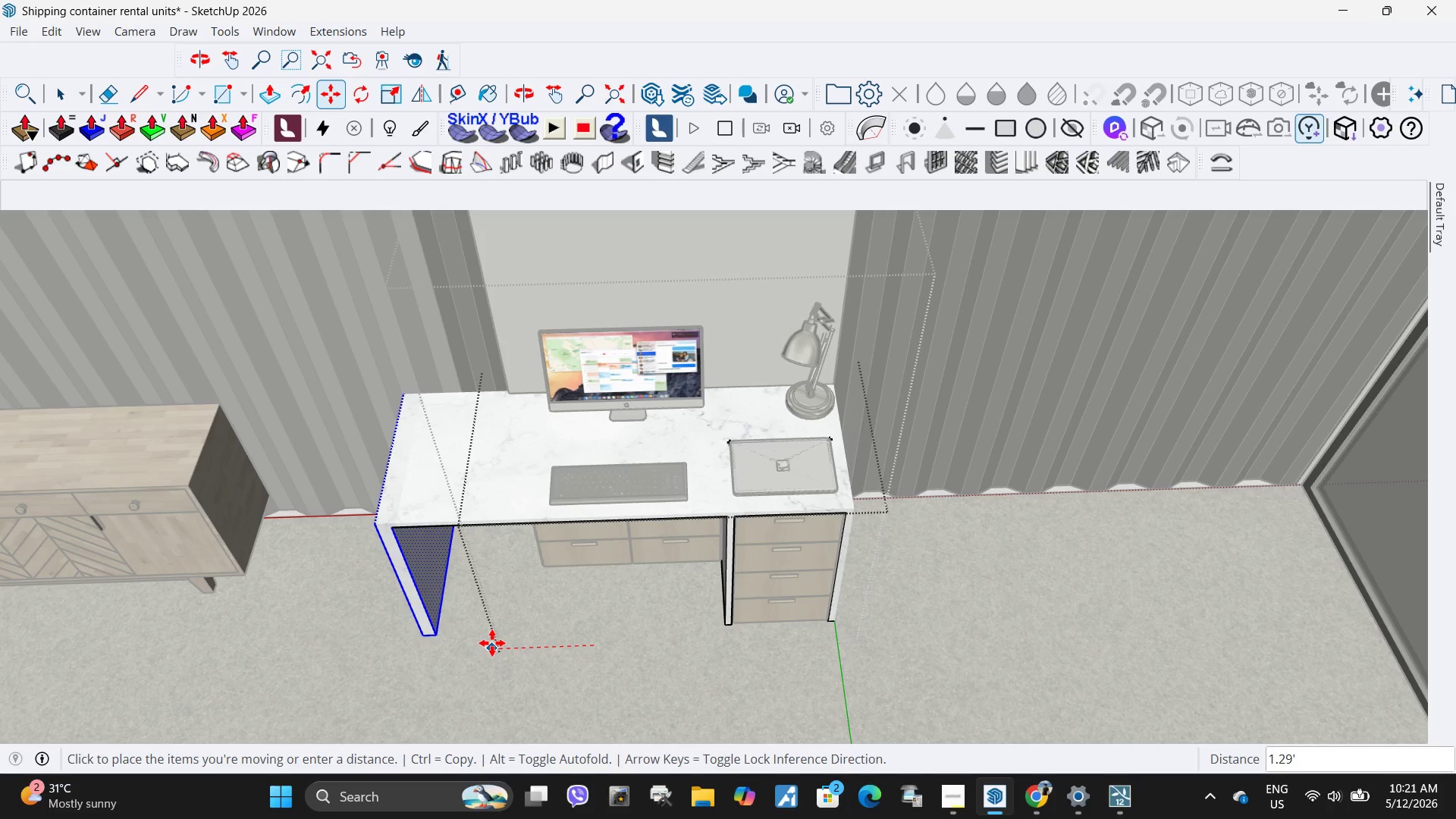 
scroll: coordinate [552, 635], scroll_direction: up, amount: 2.0
 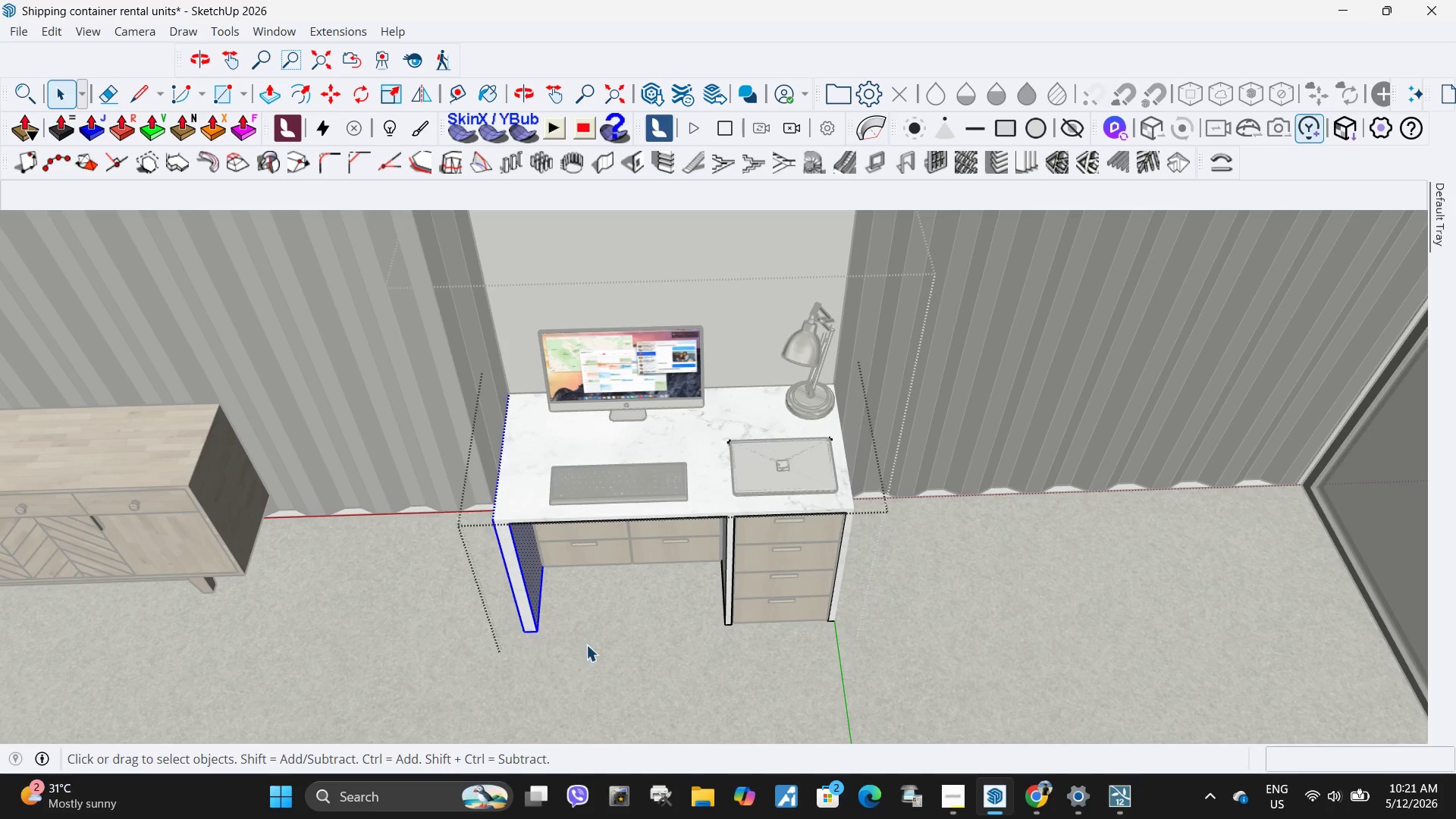 
left_click([497, 644])
 